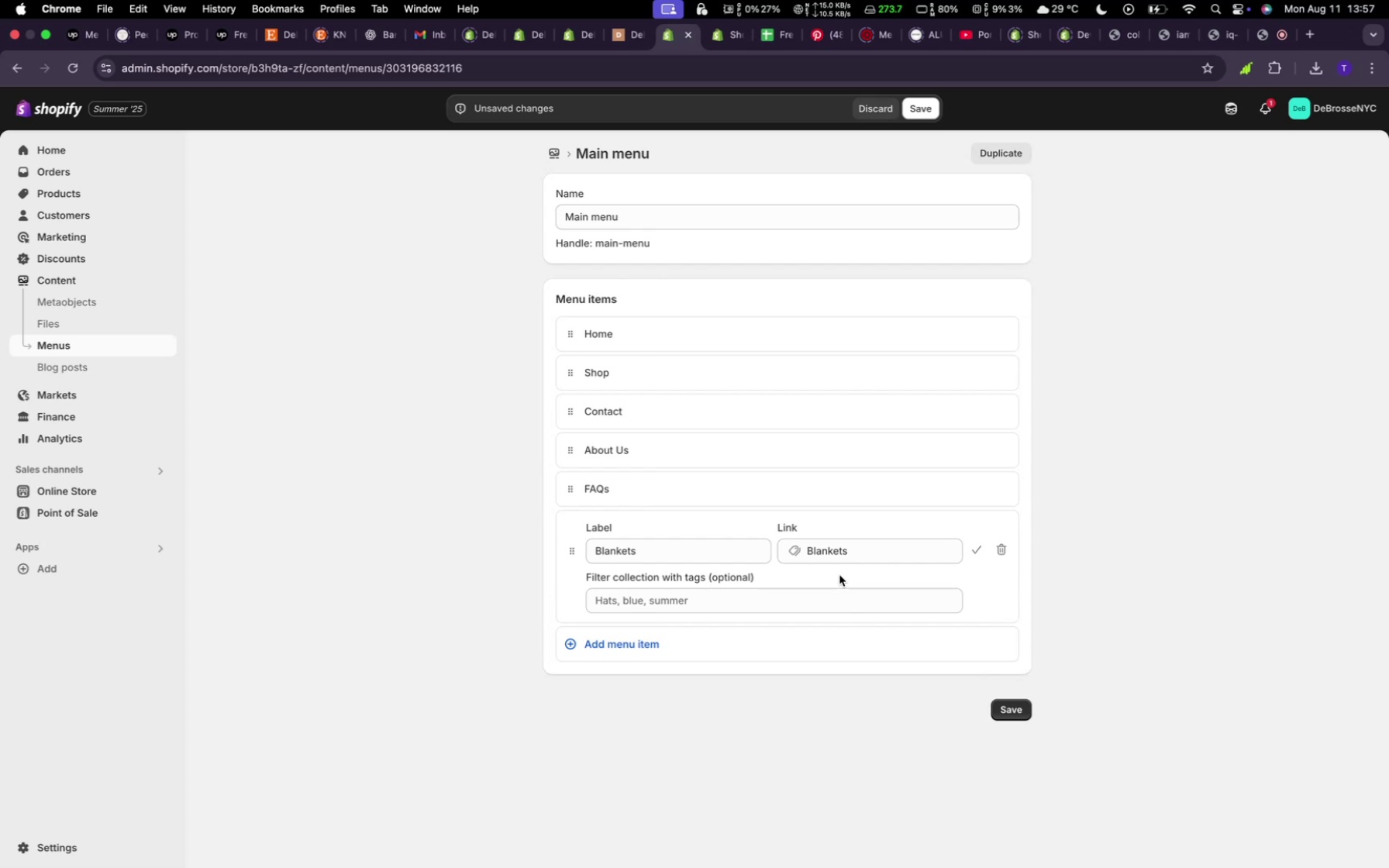 
left_click([885, 649])
 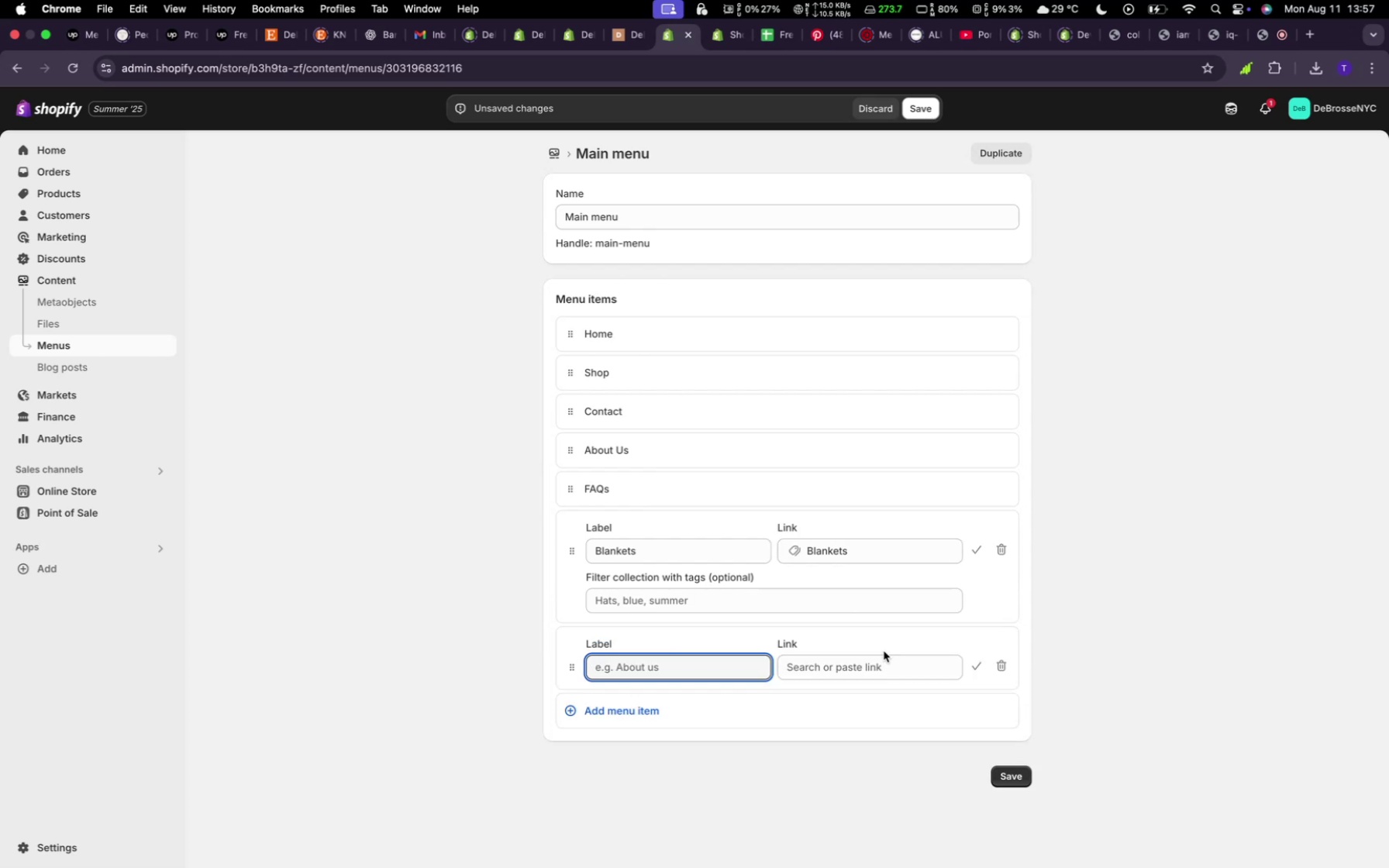 
left_click([888, 677])
 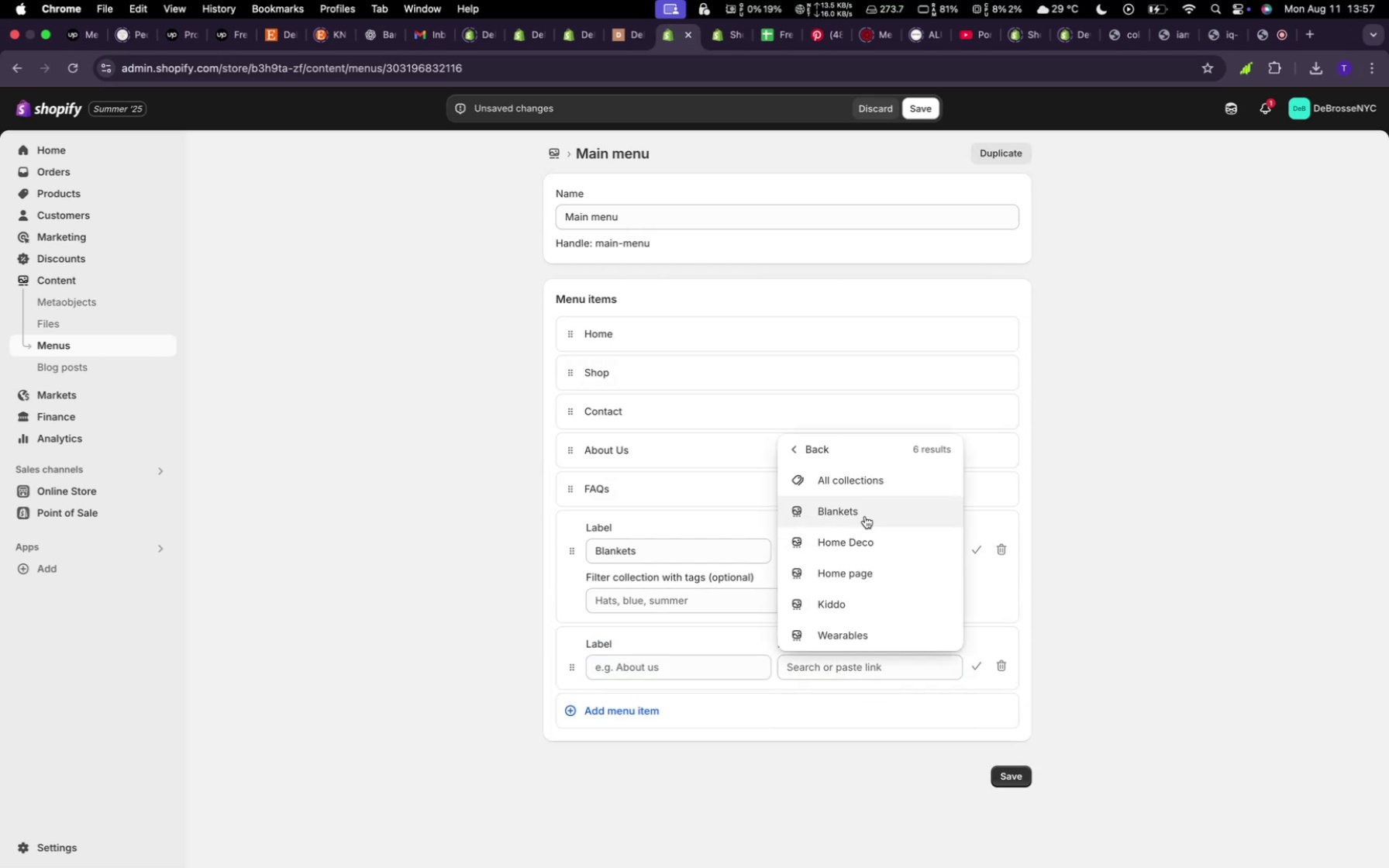 
wait(6.39)
 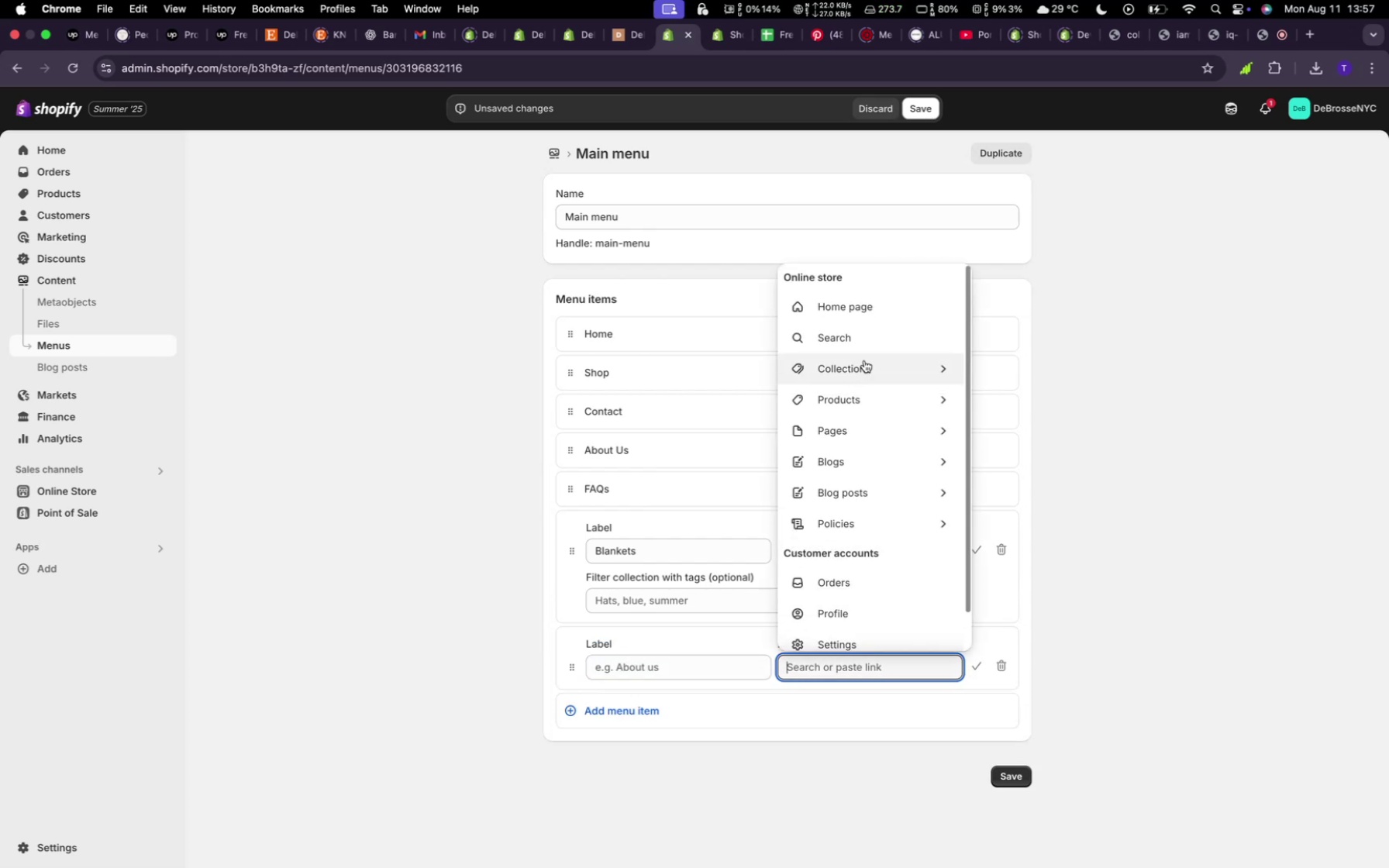 
left_click([863, 551])
 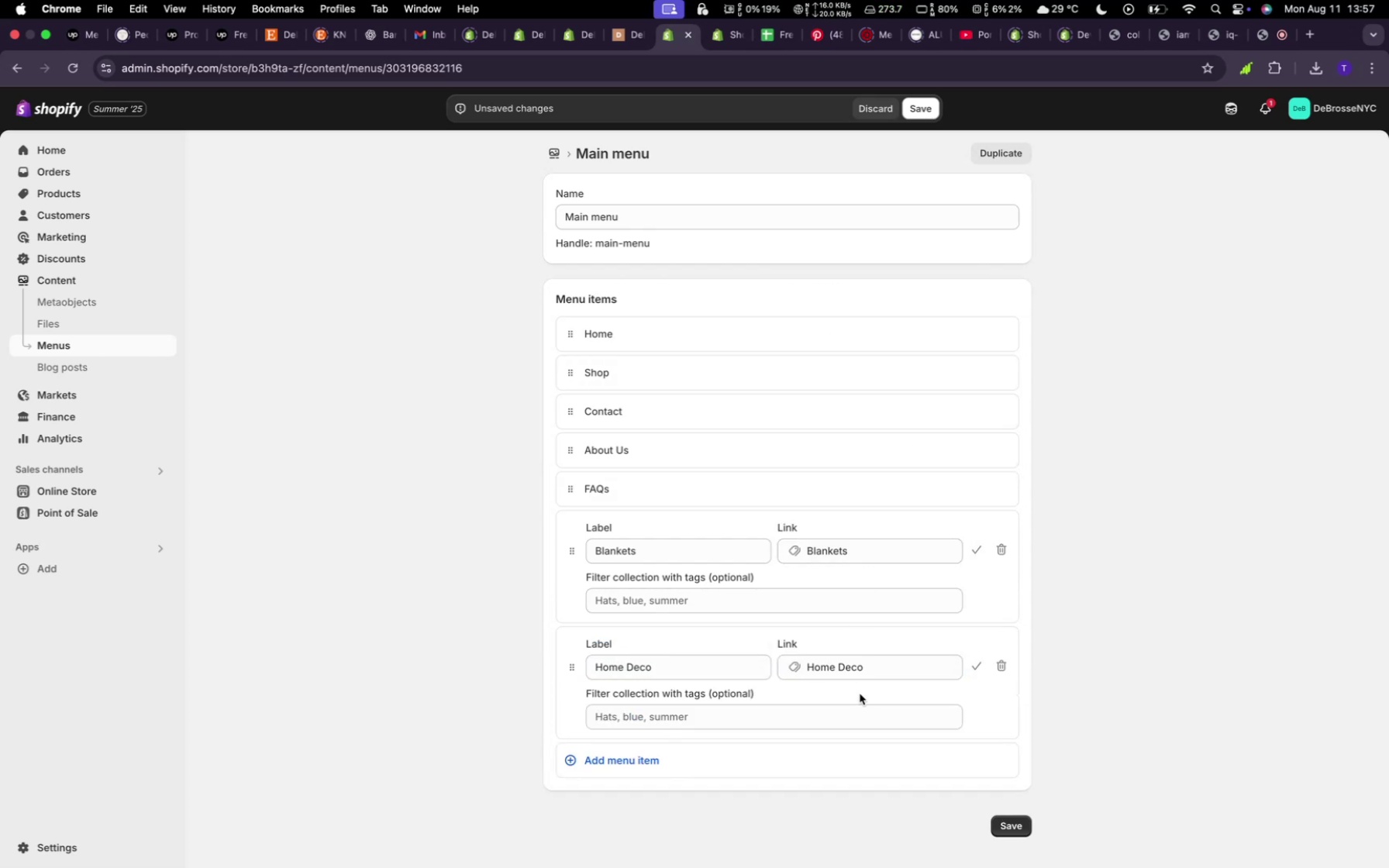 
left_click([862, 762])
 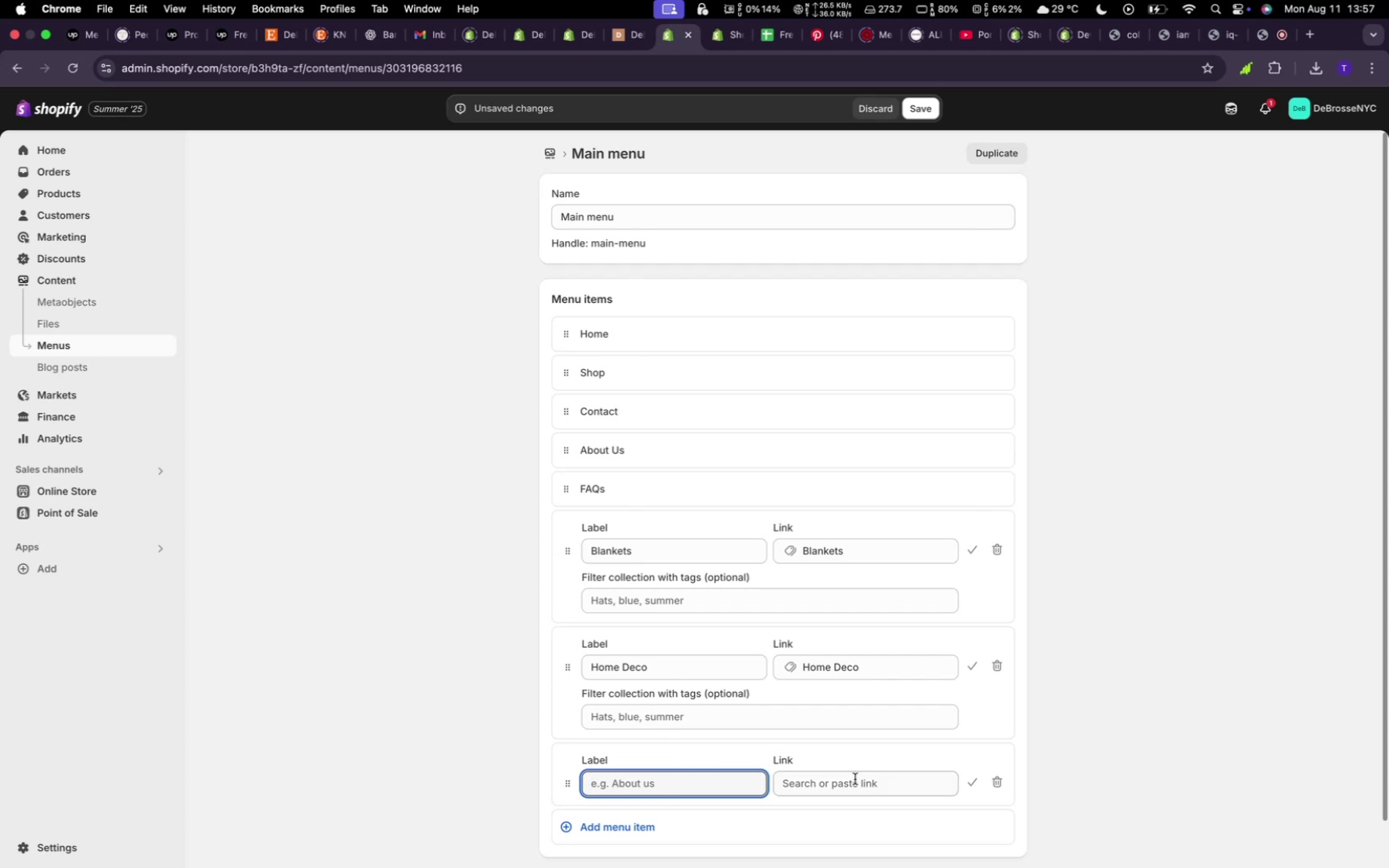 
left_click([855, 779])
 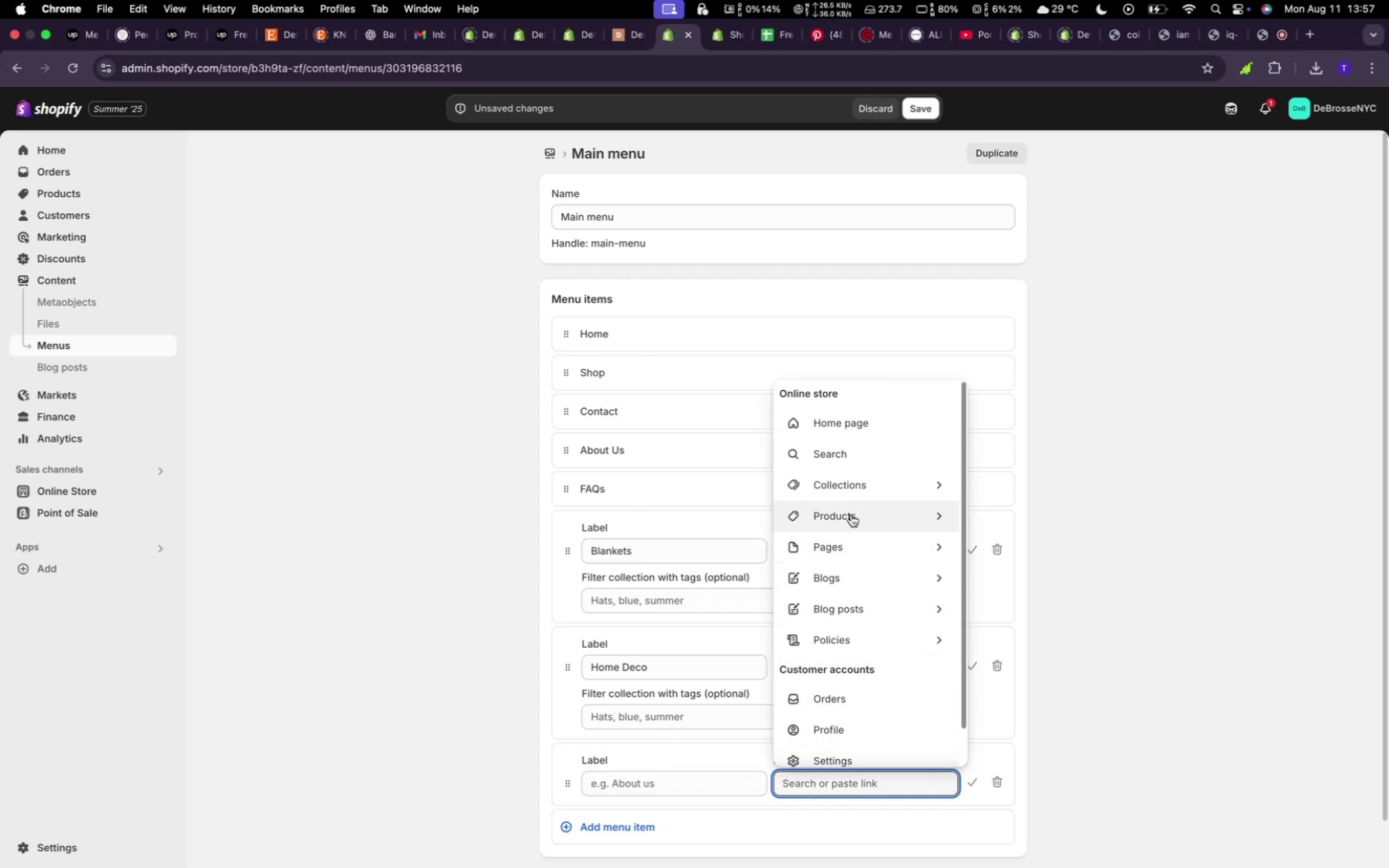 
left_click([850, 482])
 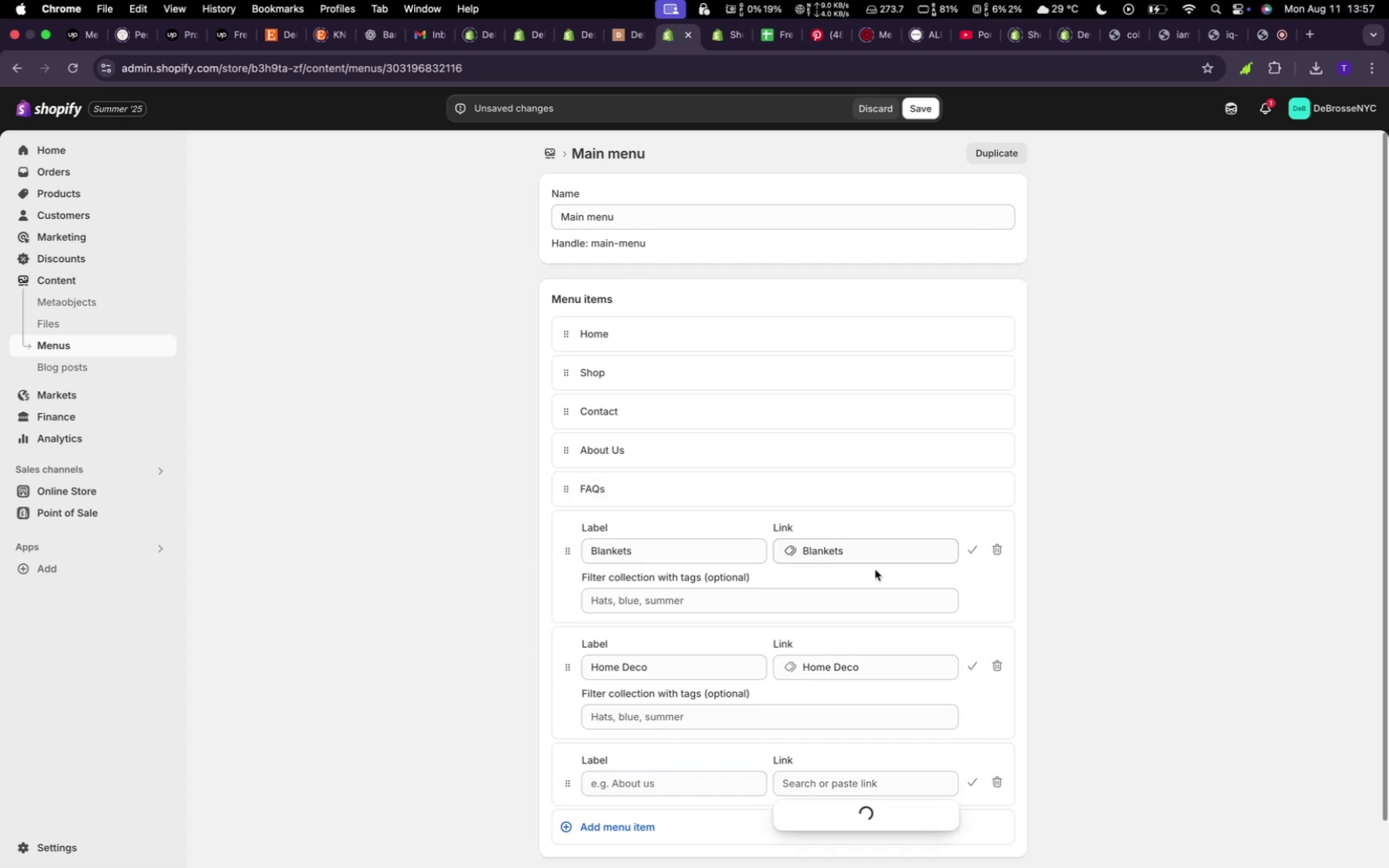 
scroll: coordinate [871, 722], scroll_direction: down, amount: 25.0
 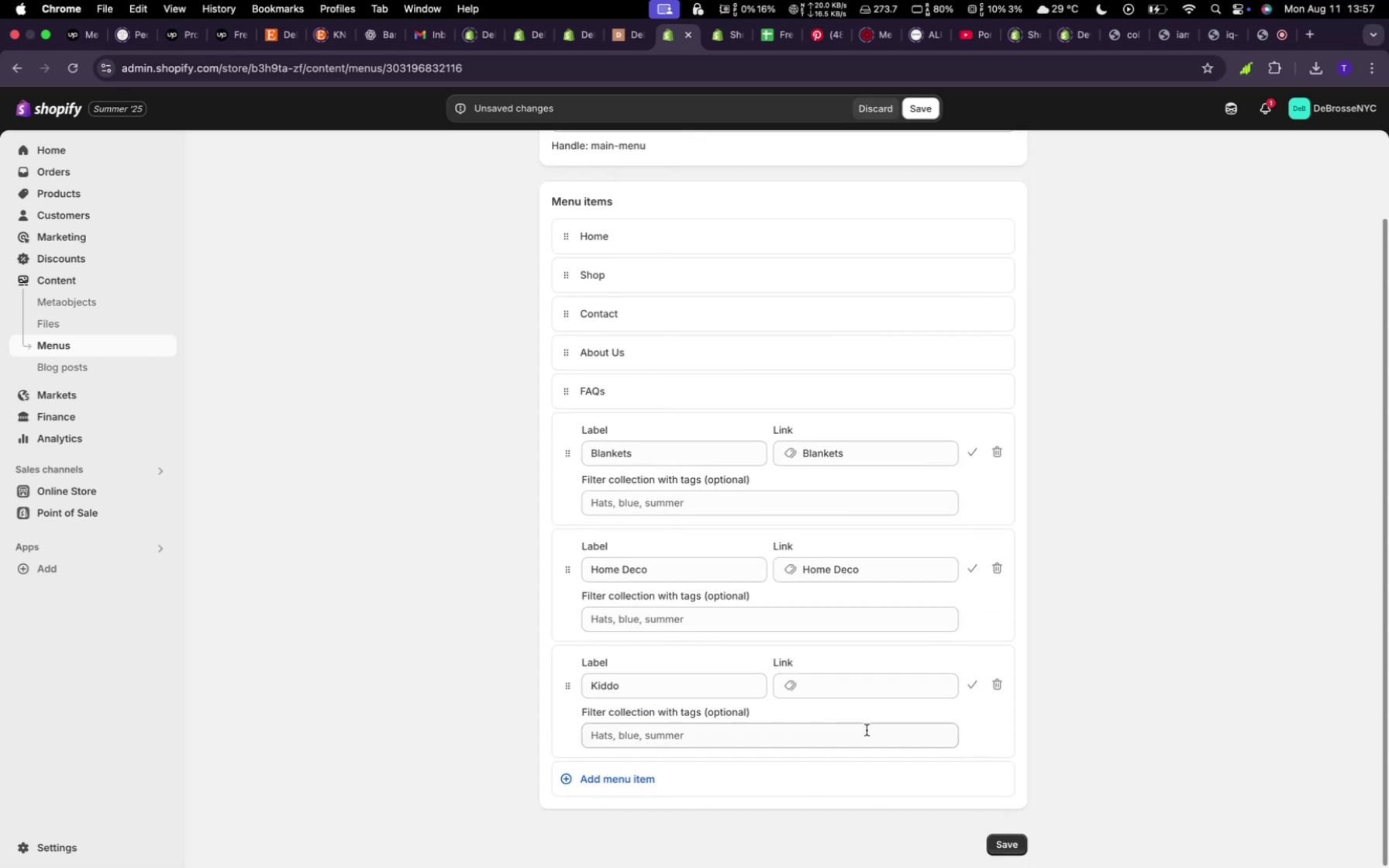 
left_click([860, 789])
 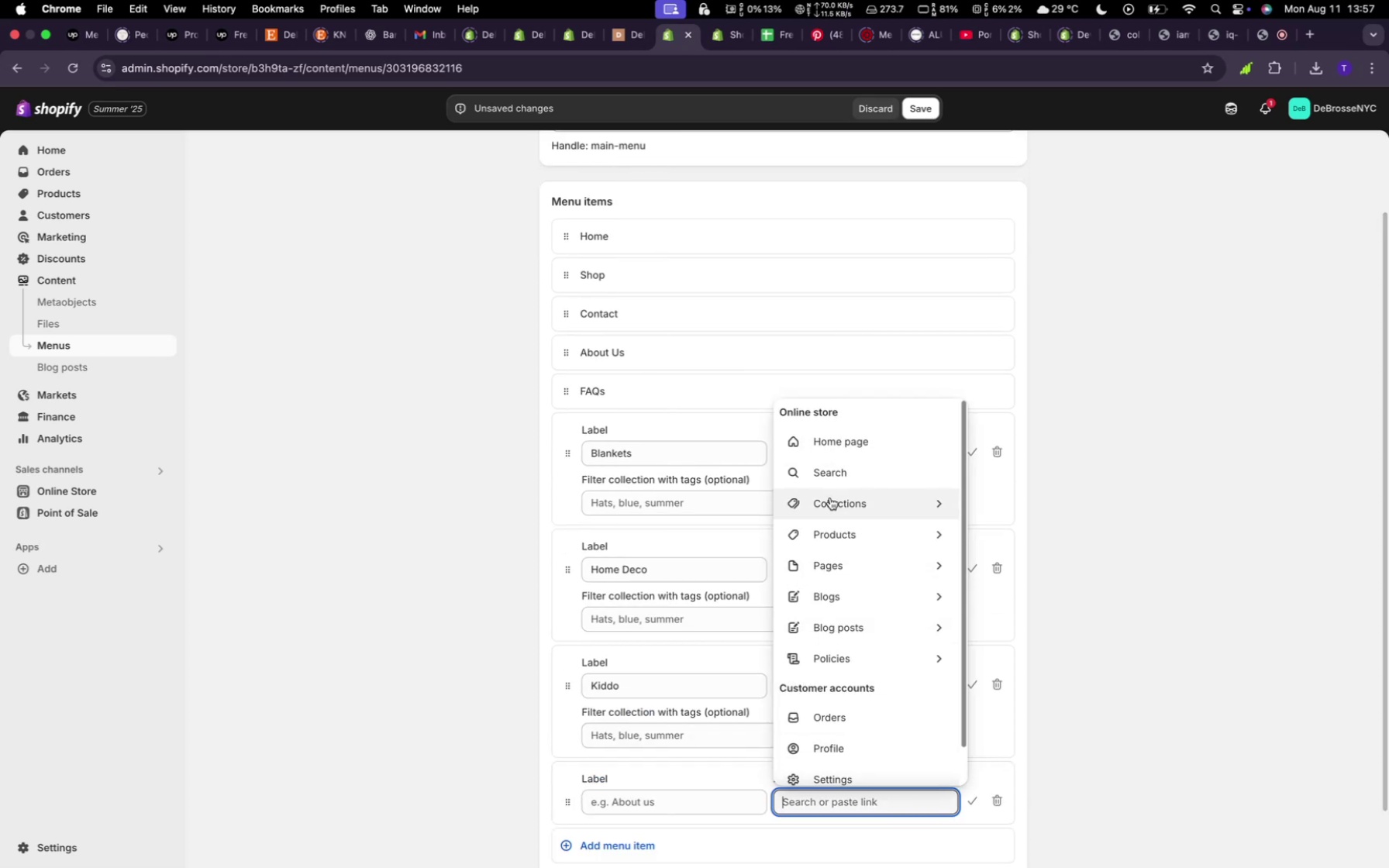 
left_click([838, 495])
 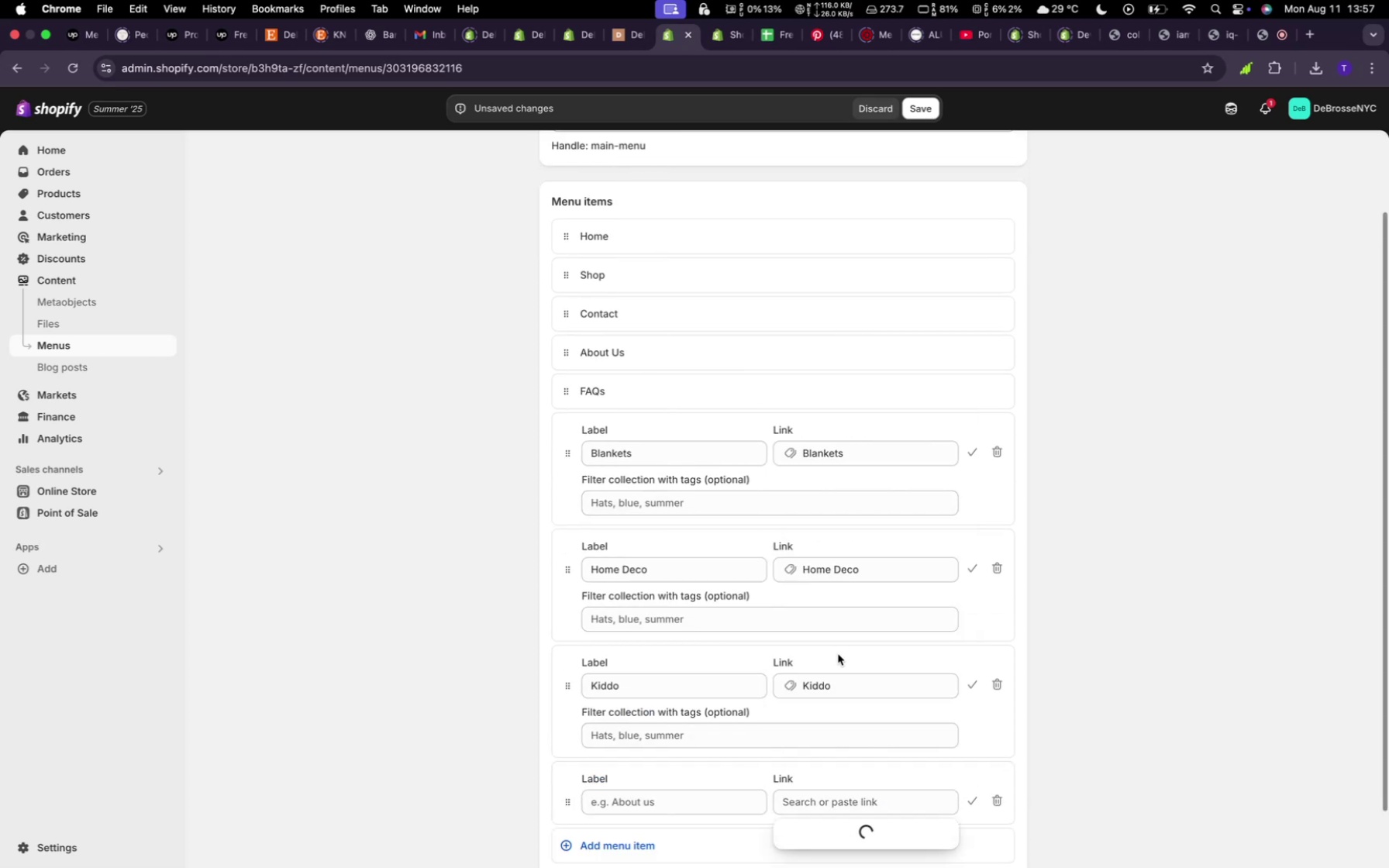 
scroll: coordinate [838, 655], scroll_direction: down, amount: 8.0
 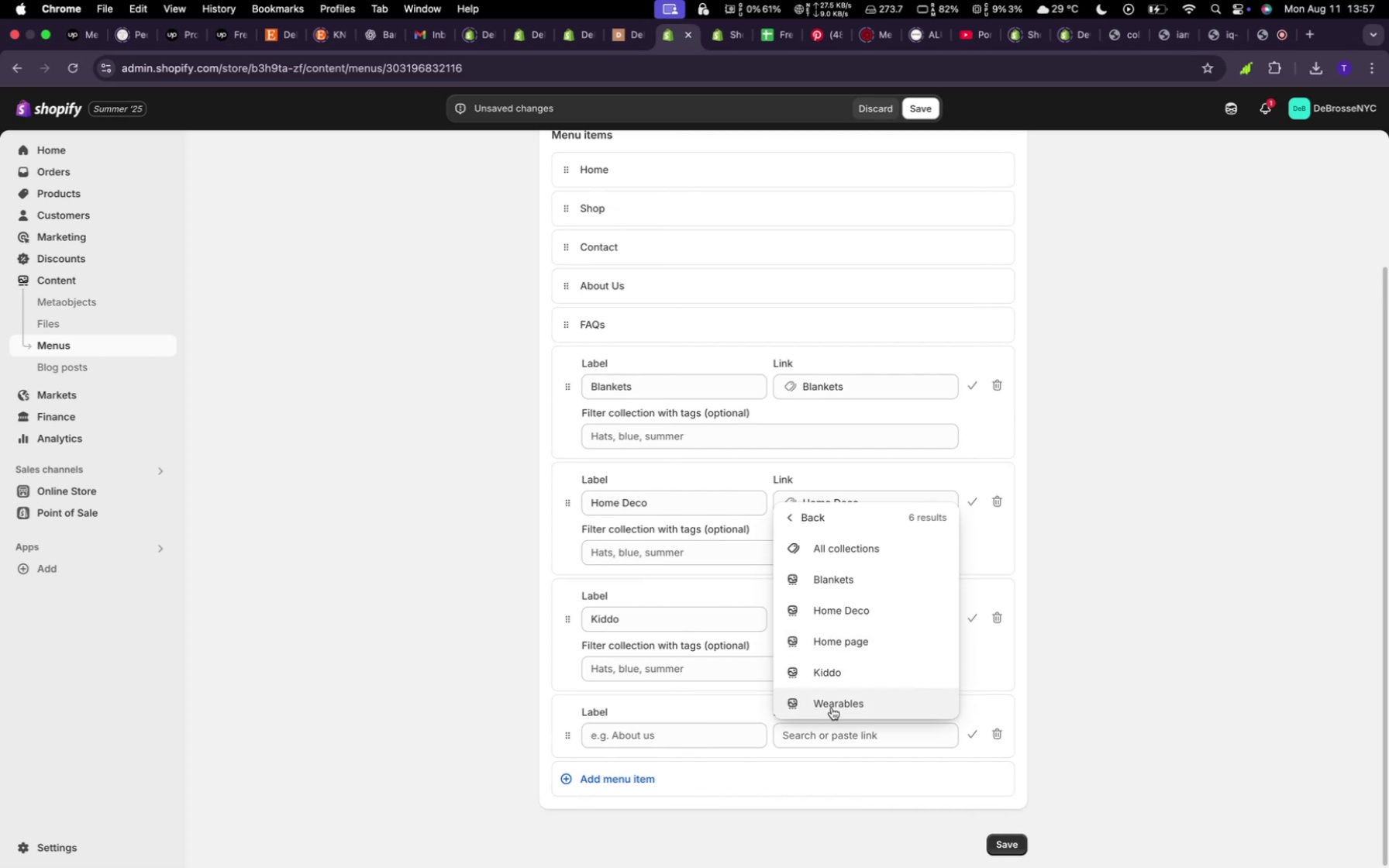 
left_click([832, 708])
 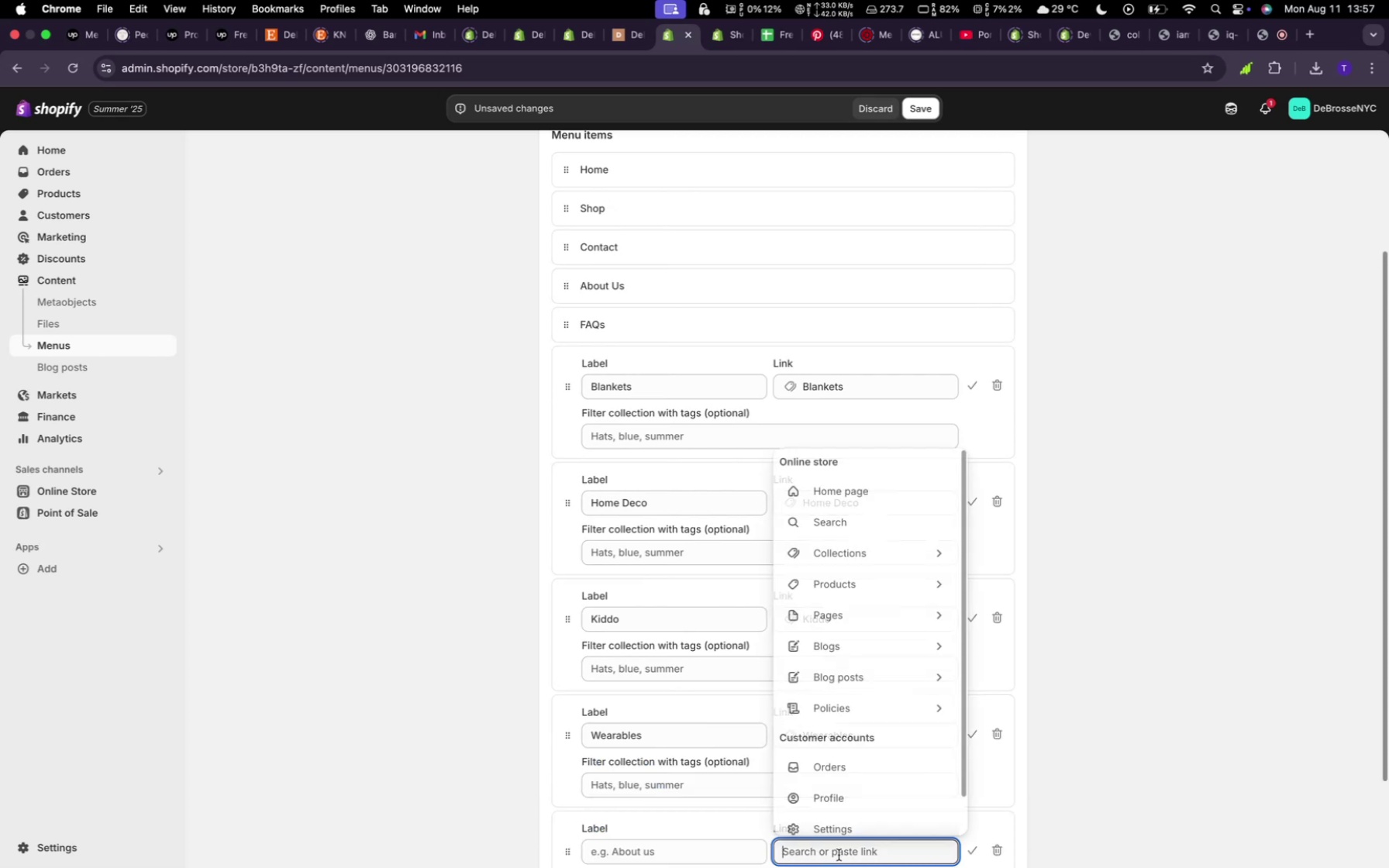 
wait(7.8)
 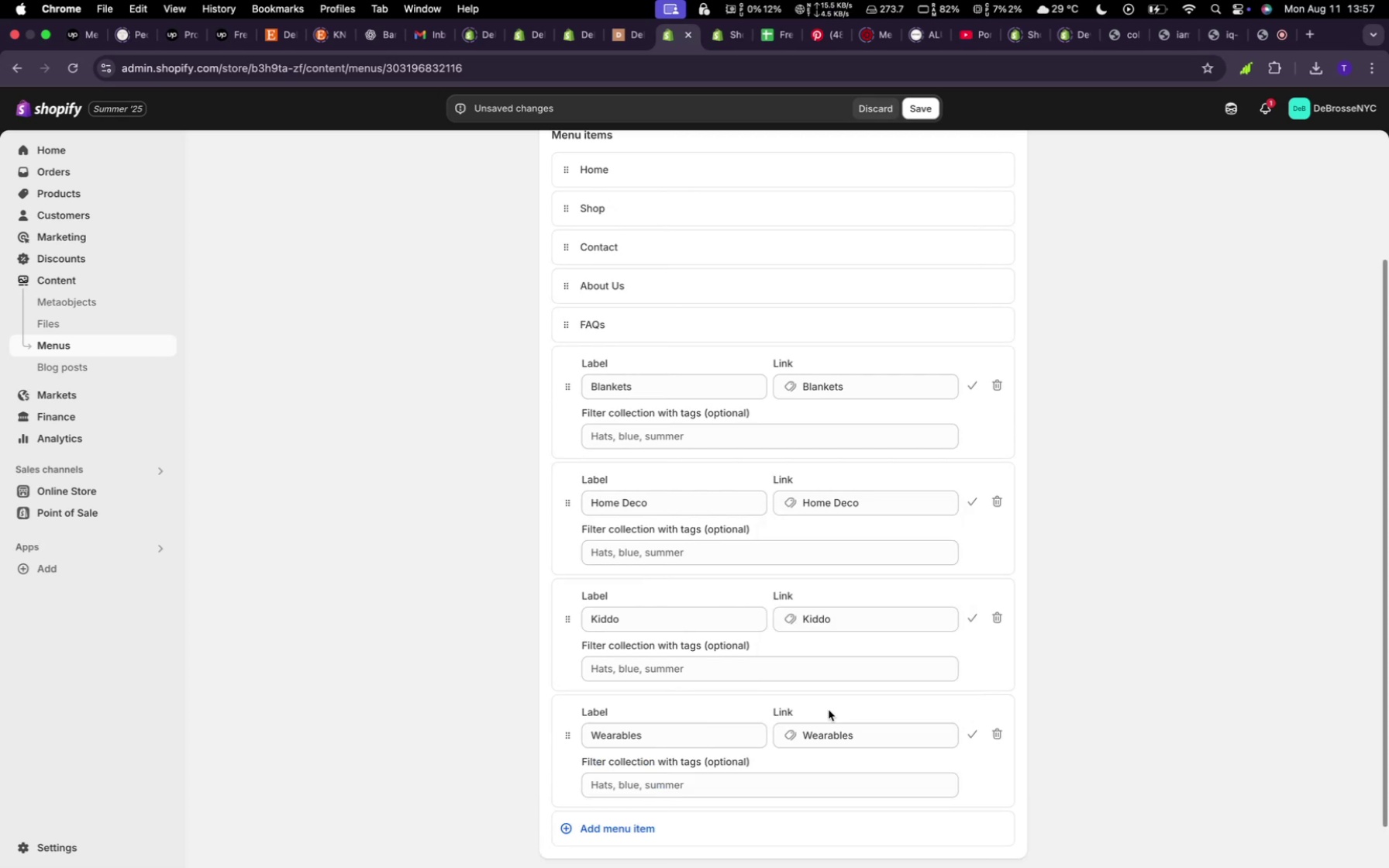 
left_click([872, 546])
 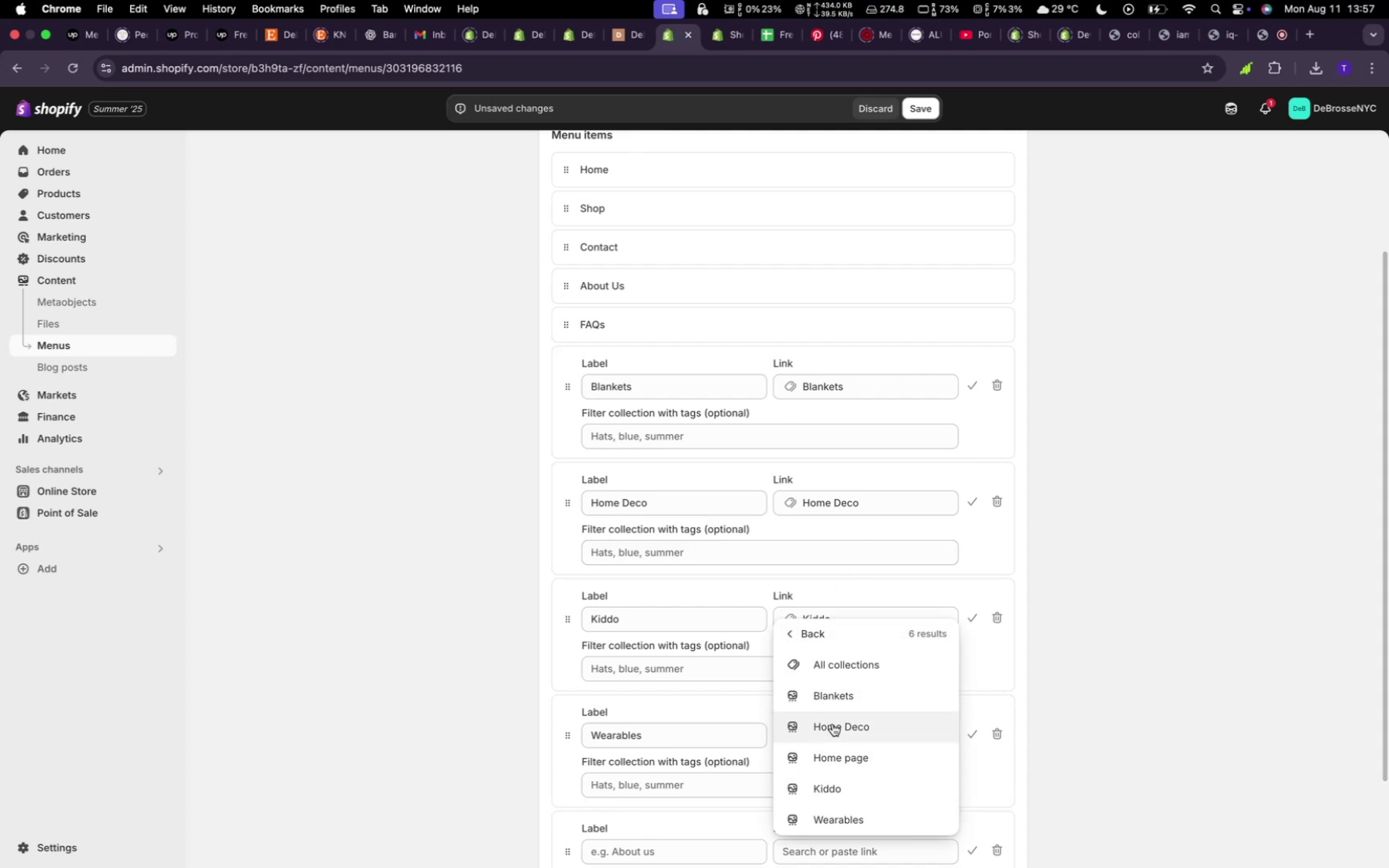 
wait(6.1)
 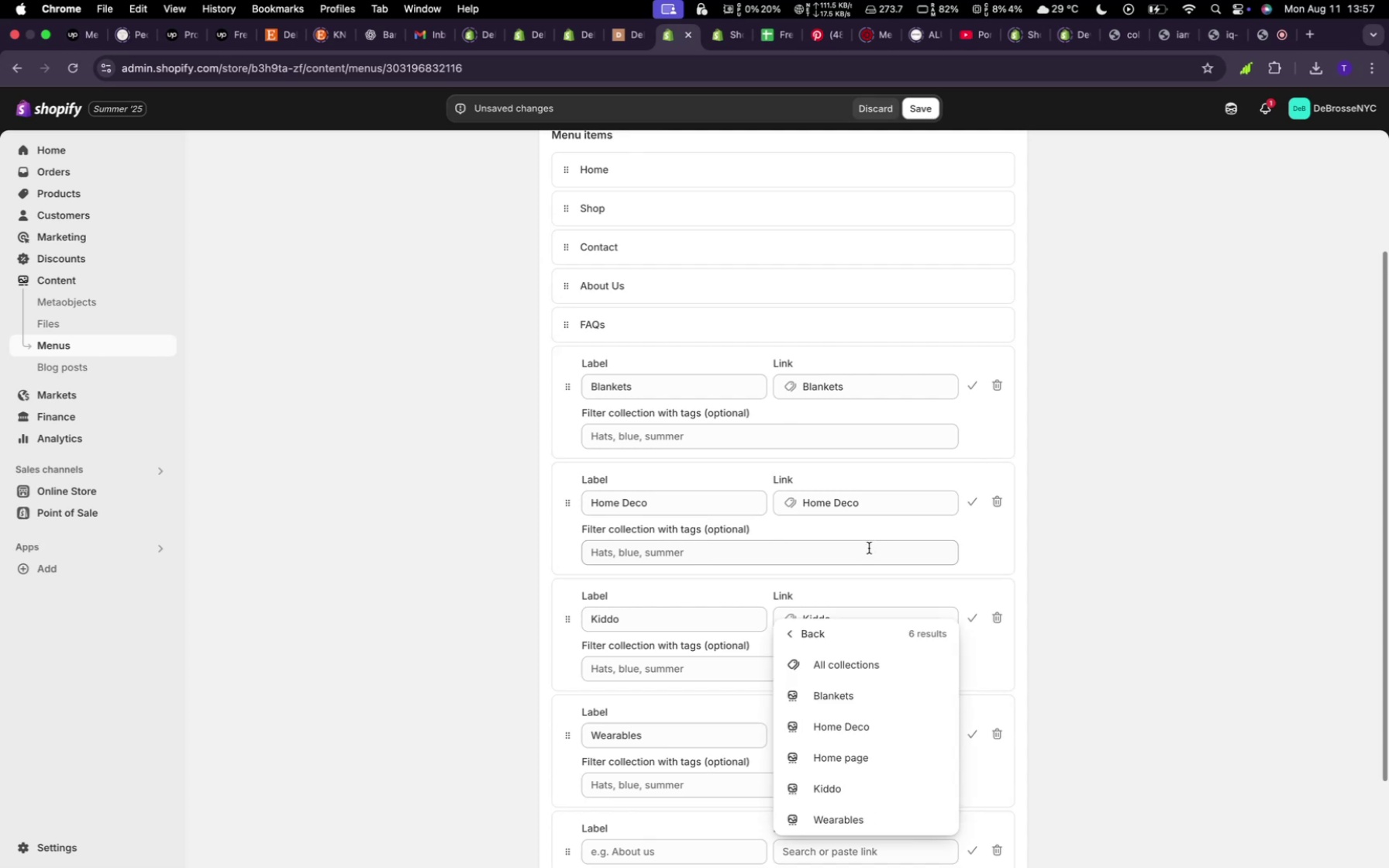 
scroll: coordinate [857, 761], scroll_direction: down, amount: 4.0
 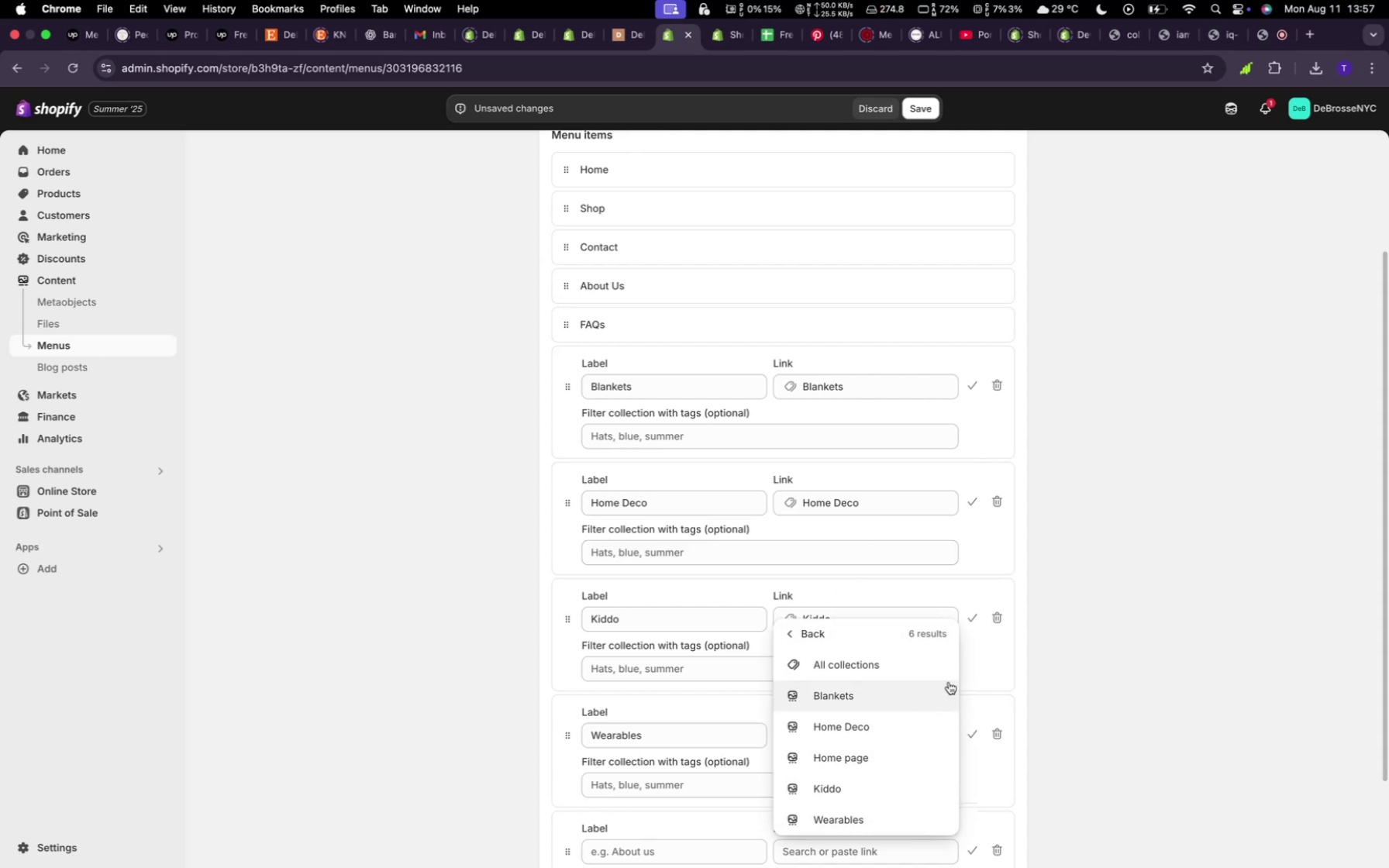 
left_click([993, 678])
 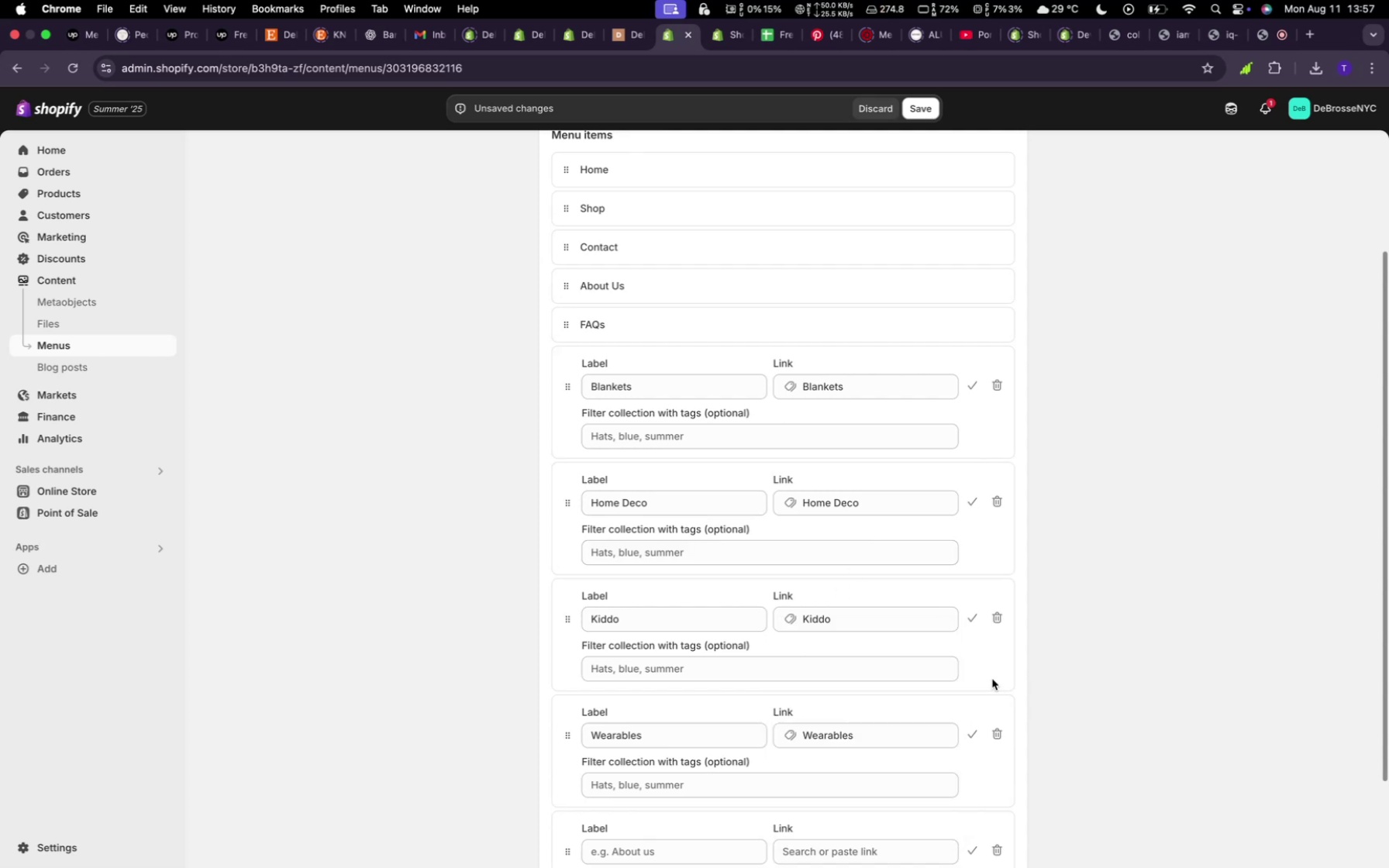 
scroll: coordinate [958, 706], scroll_direction: down, amount: 27.0
 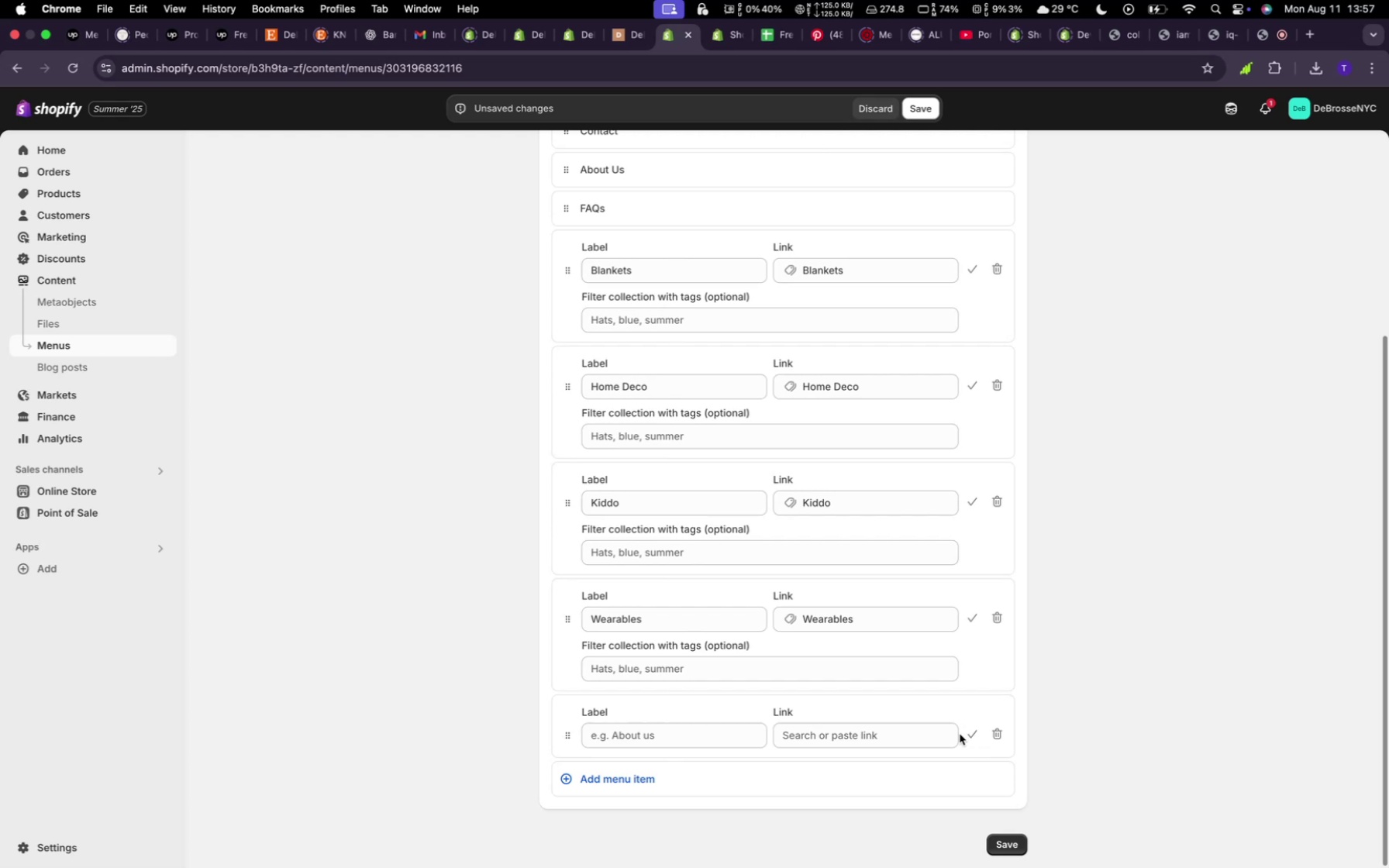 
left_click([996, 728])
 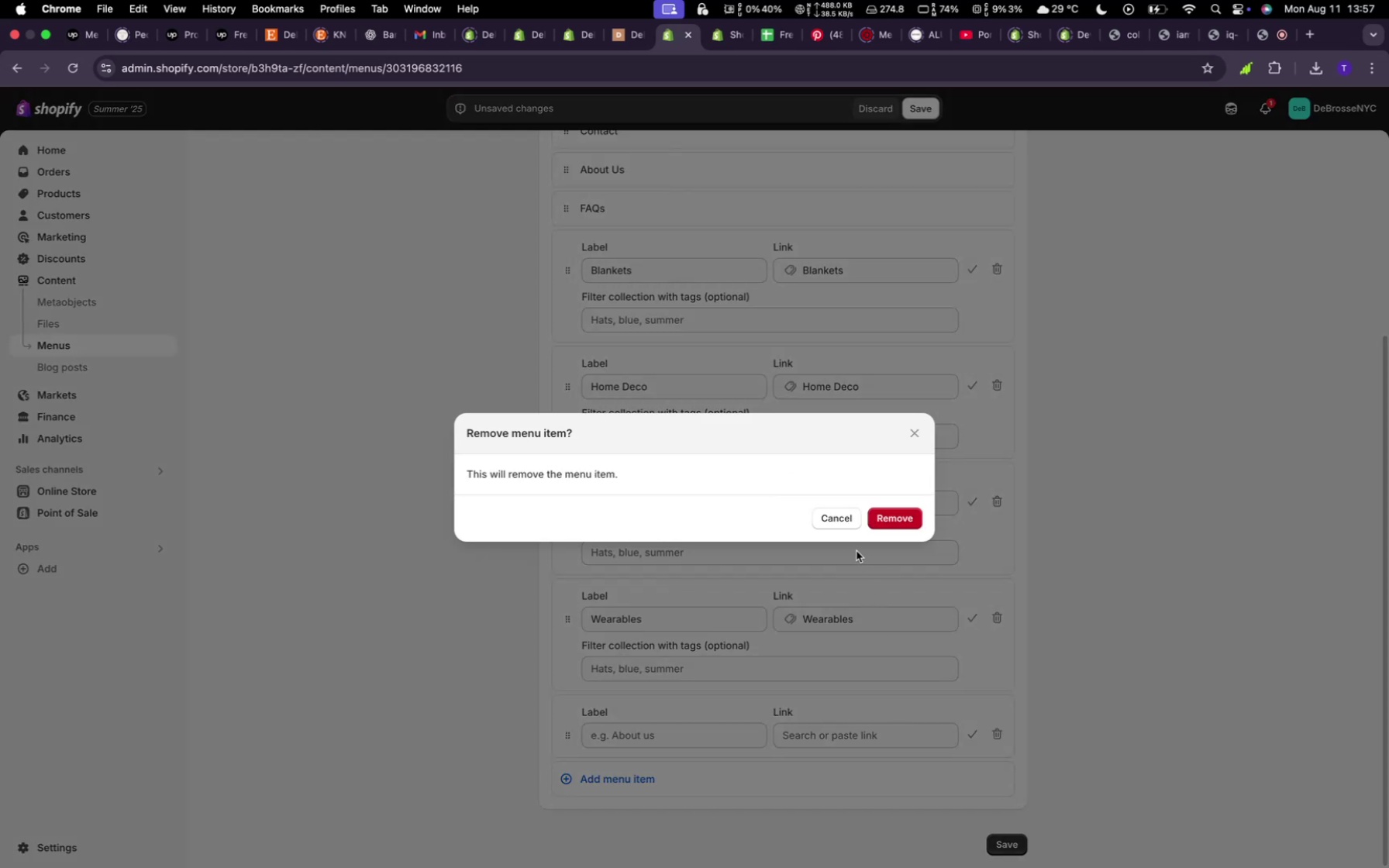 
left_click([886, 521])
 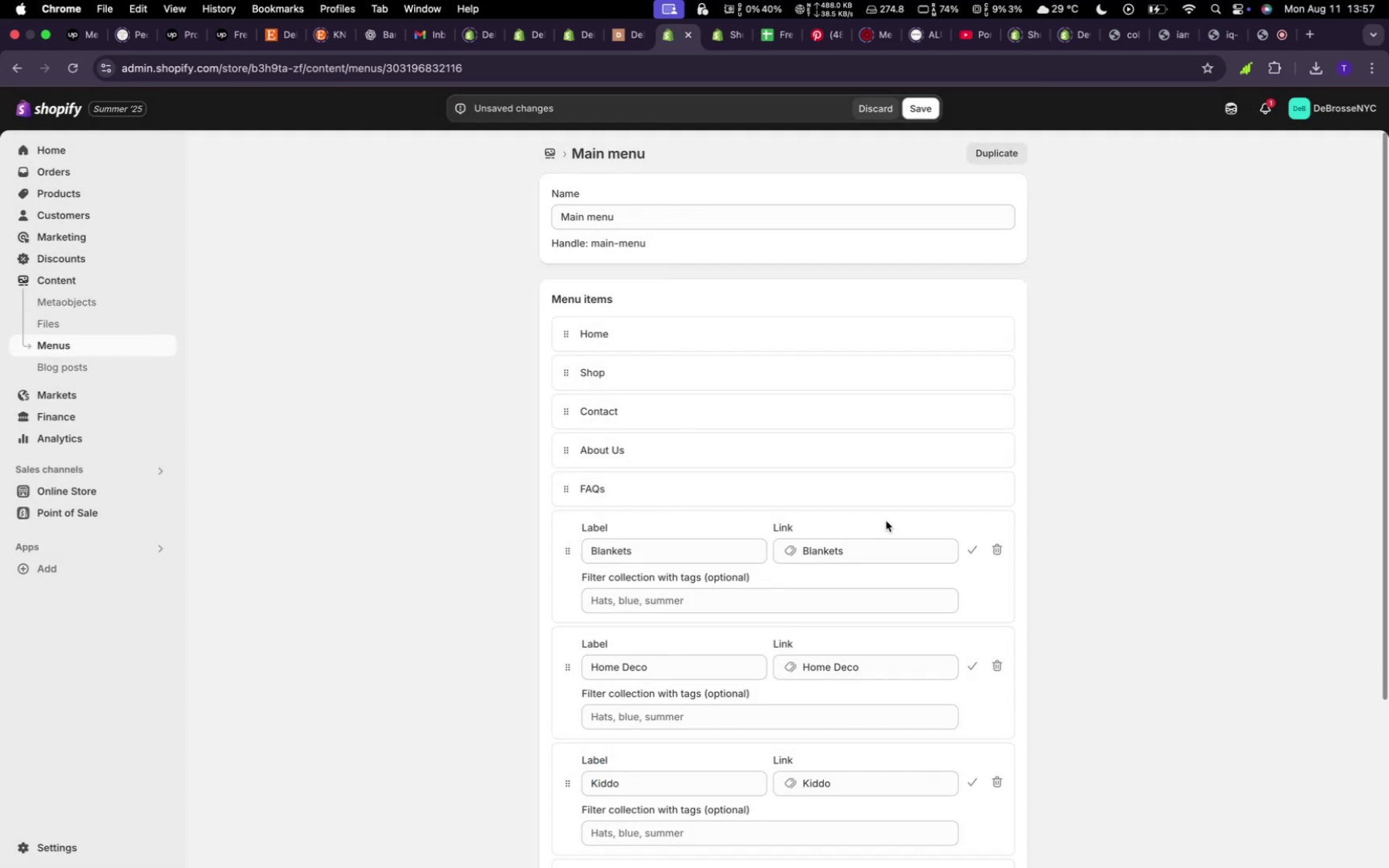 
scroll: coordinate [867, 677], scroll_direction: down, amount: 9.0
 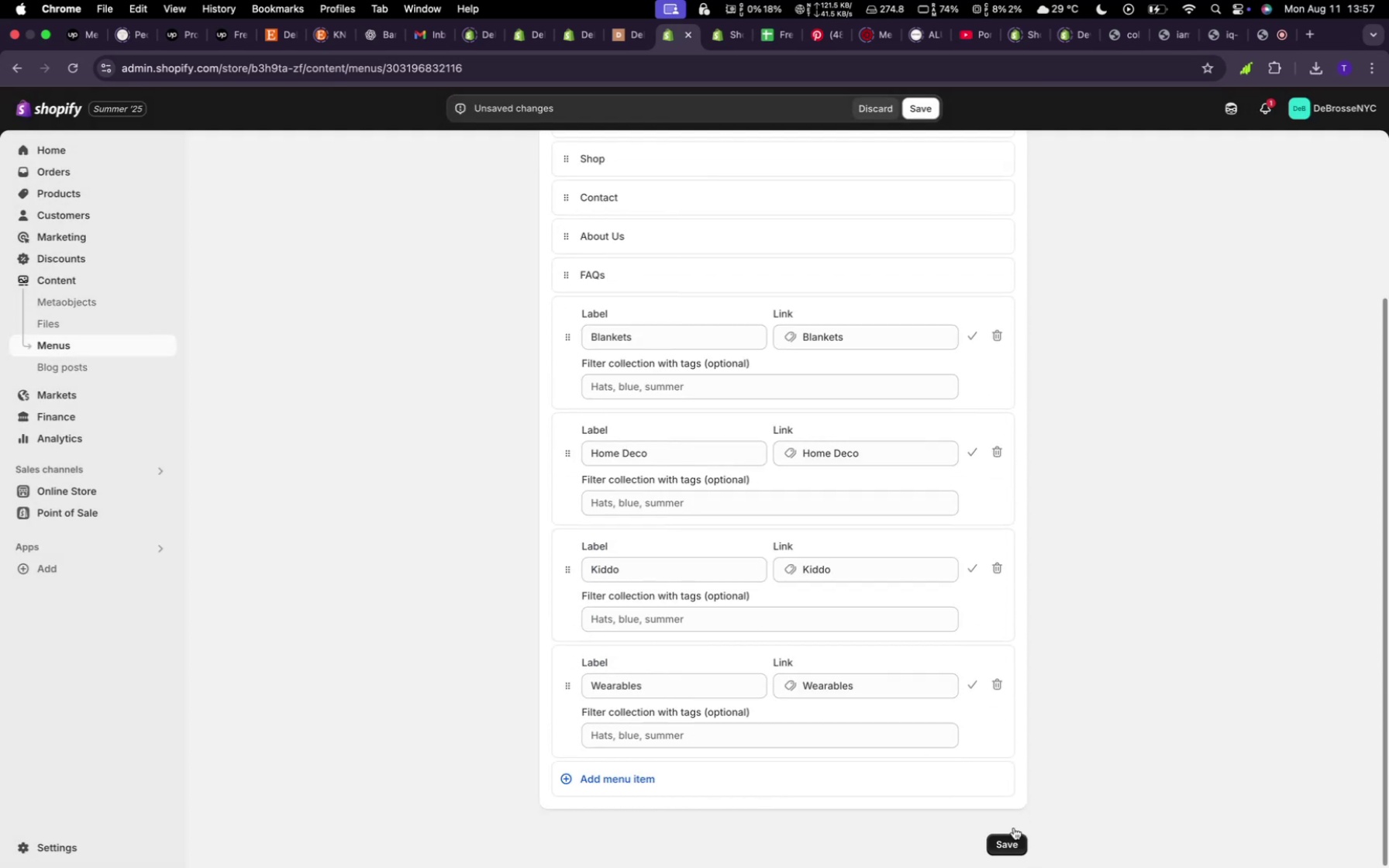 
left_click([1013, 839])
 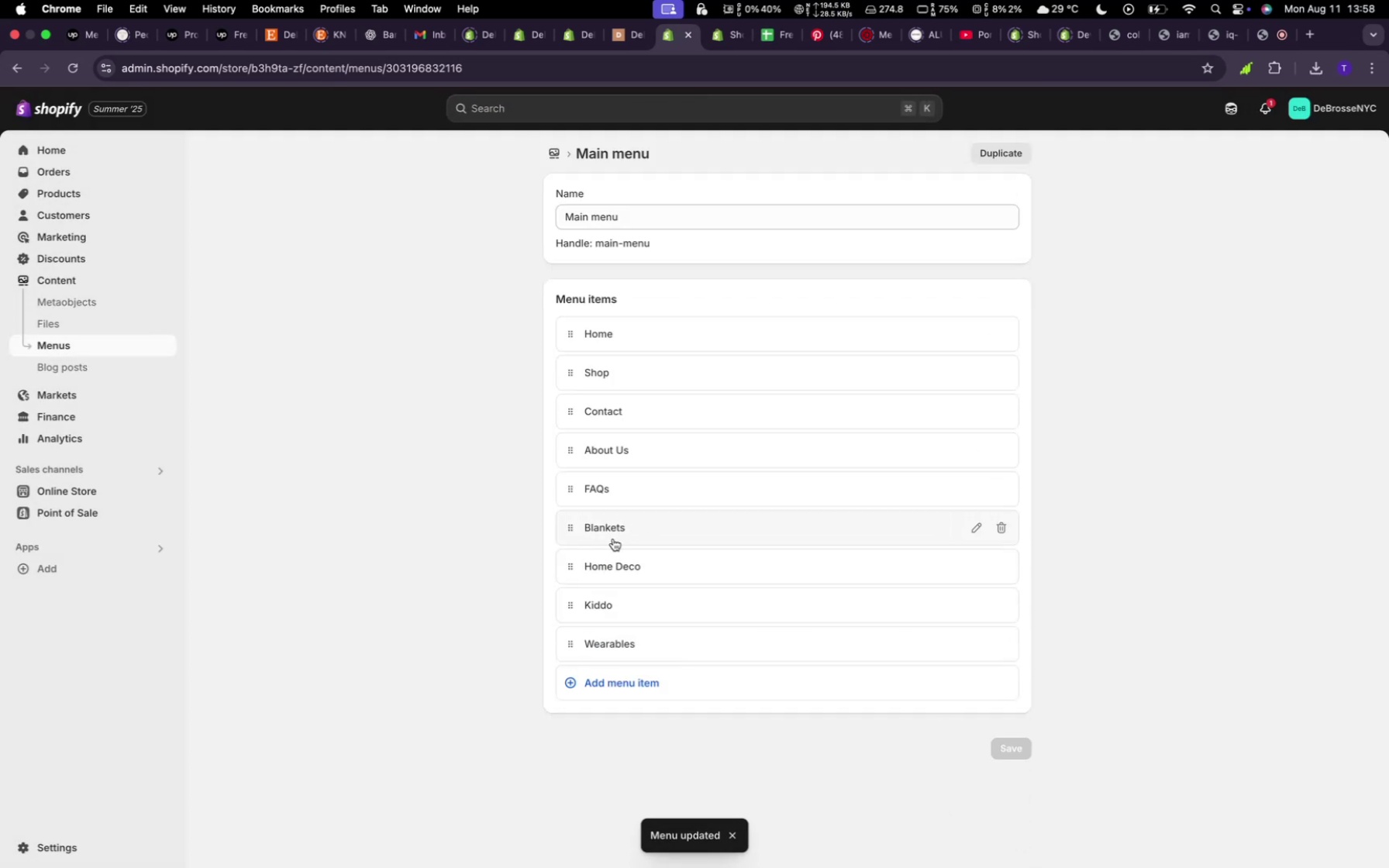 
left_click_drag(start_coordinate=[571, 529], to_coordinate=[648, 412])
 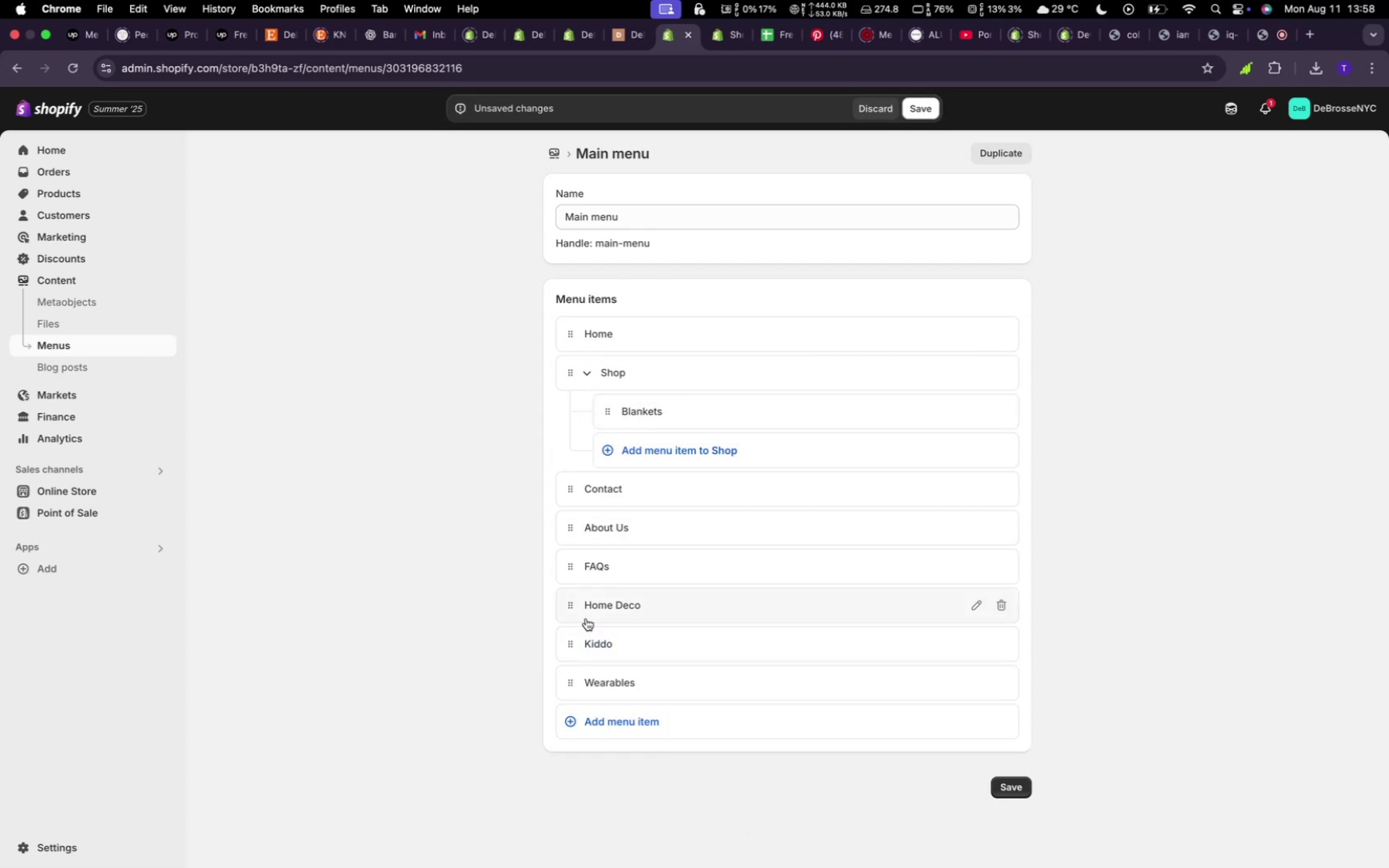 
left_click_drag(start_coordinate=[574, 603], to_coordinate=[658, 464])
 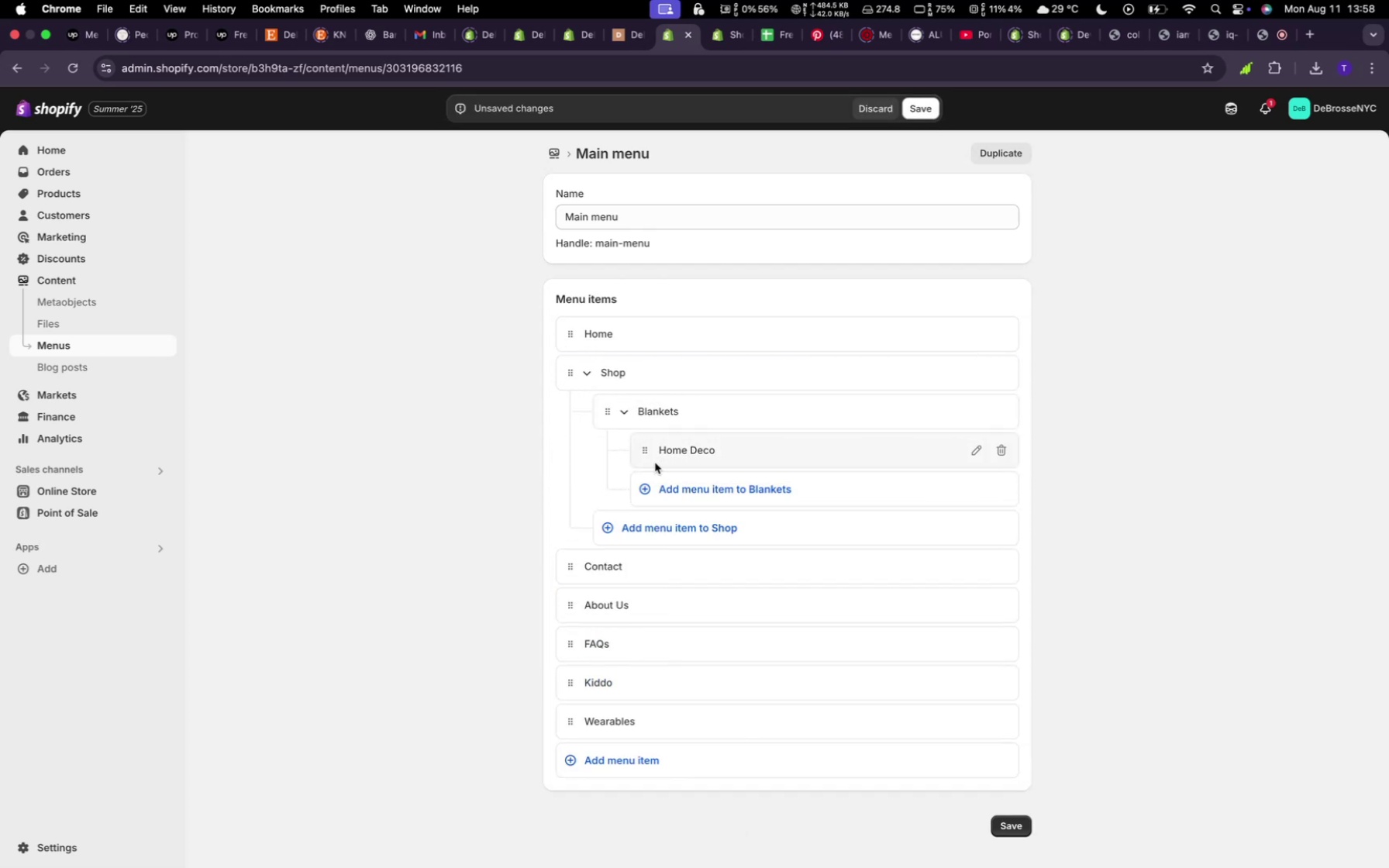 
left_click_drag(start_coordinate=[646, 453], to_coordinate=[642, 467])
 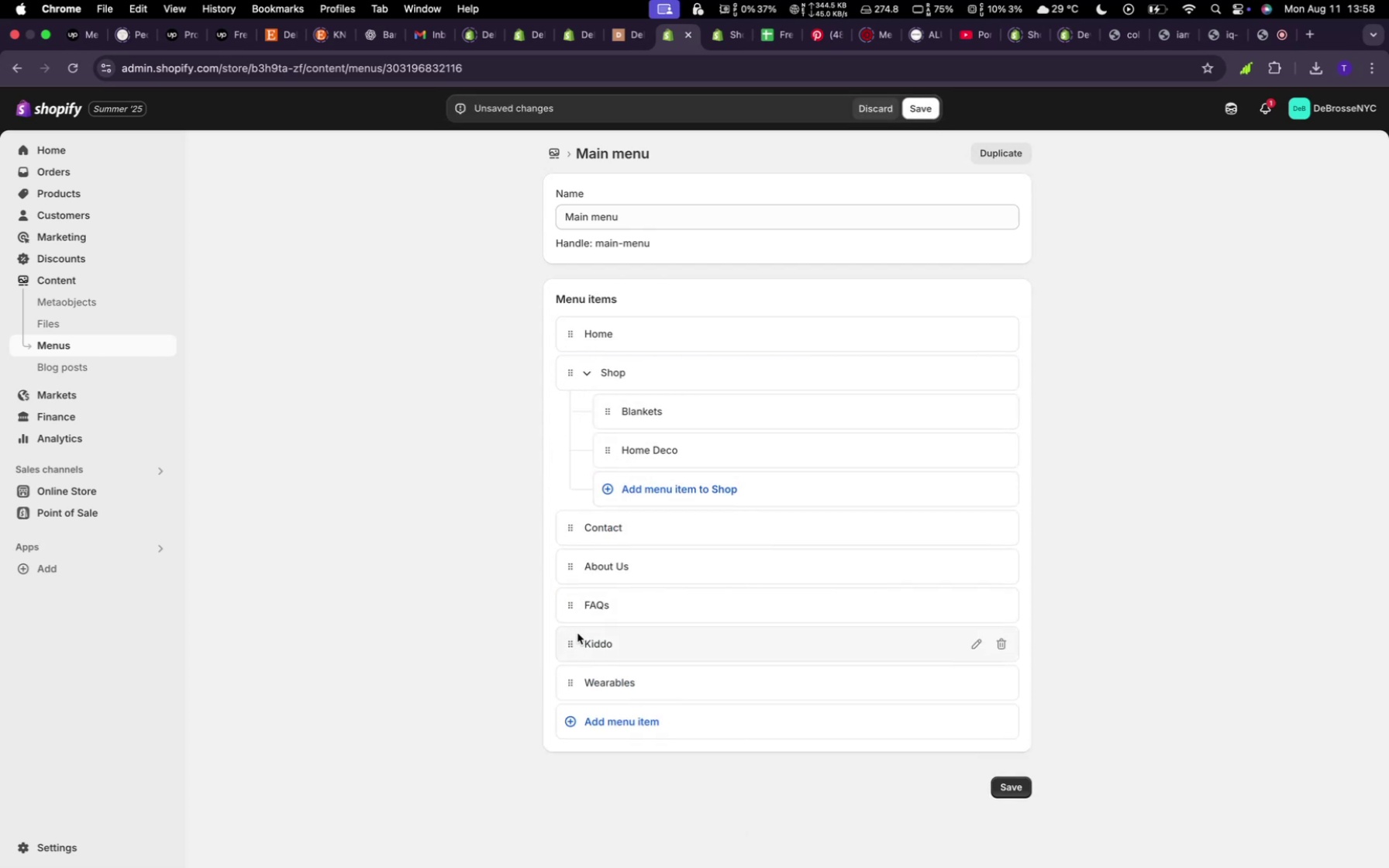 
left_click_drag(start_coordinate=[577, 642], to_coordinate=[626, 512])
 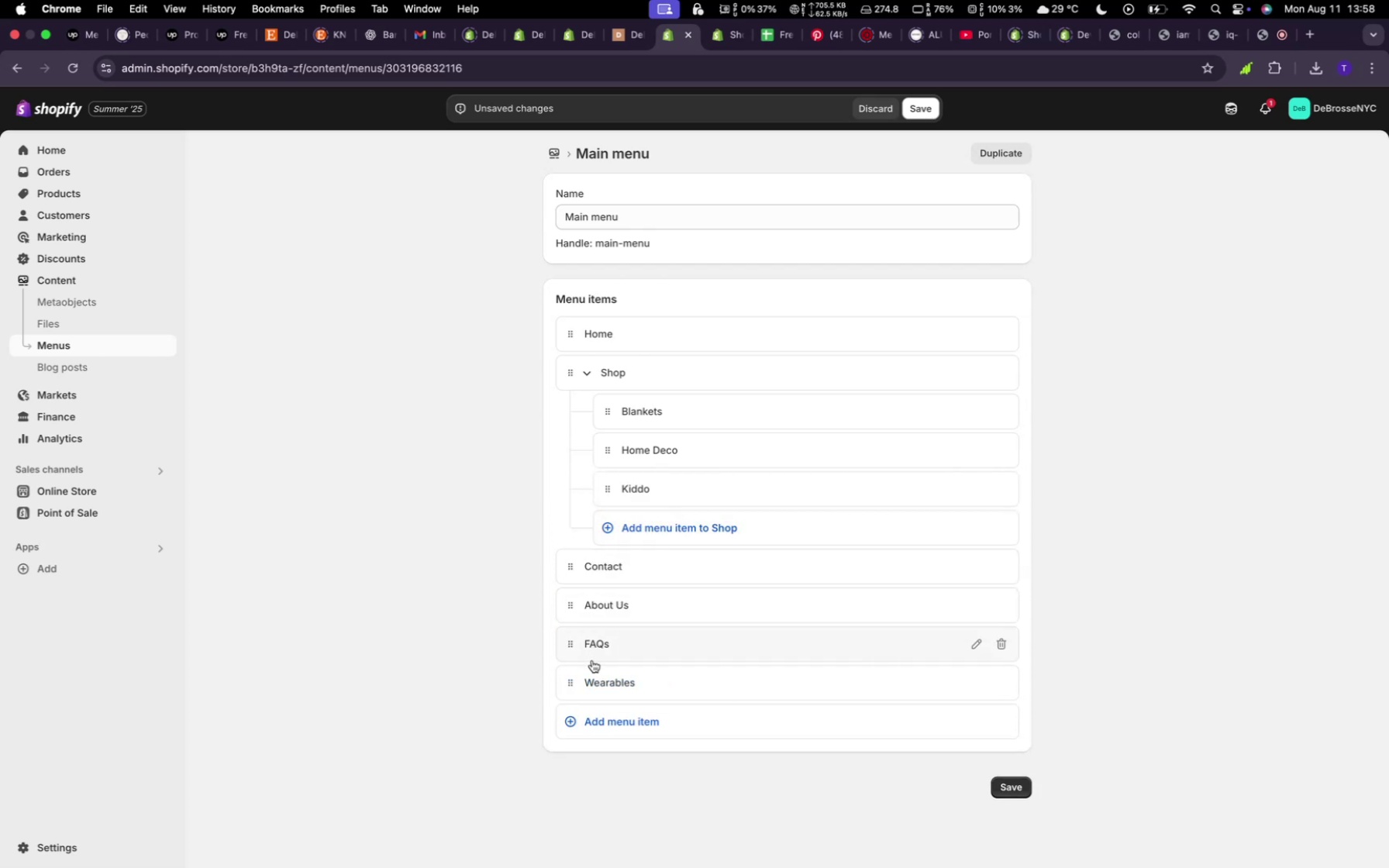 
left_click_drag(start_coordinate=[574, 680], to_coordinate=[686, 552])
 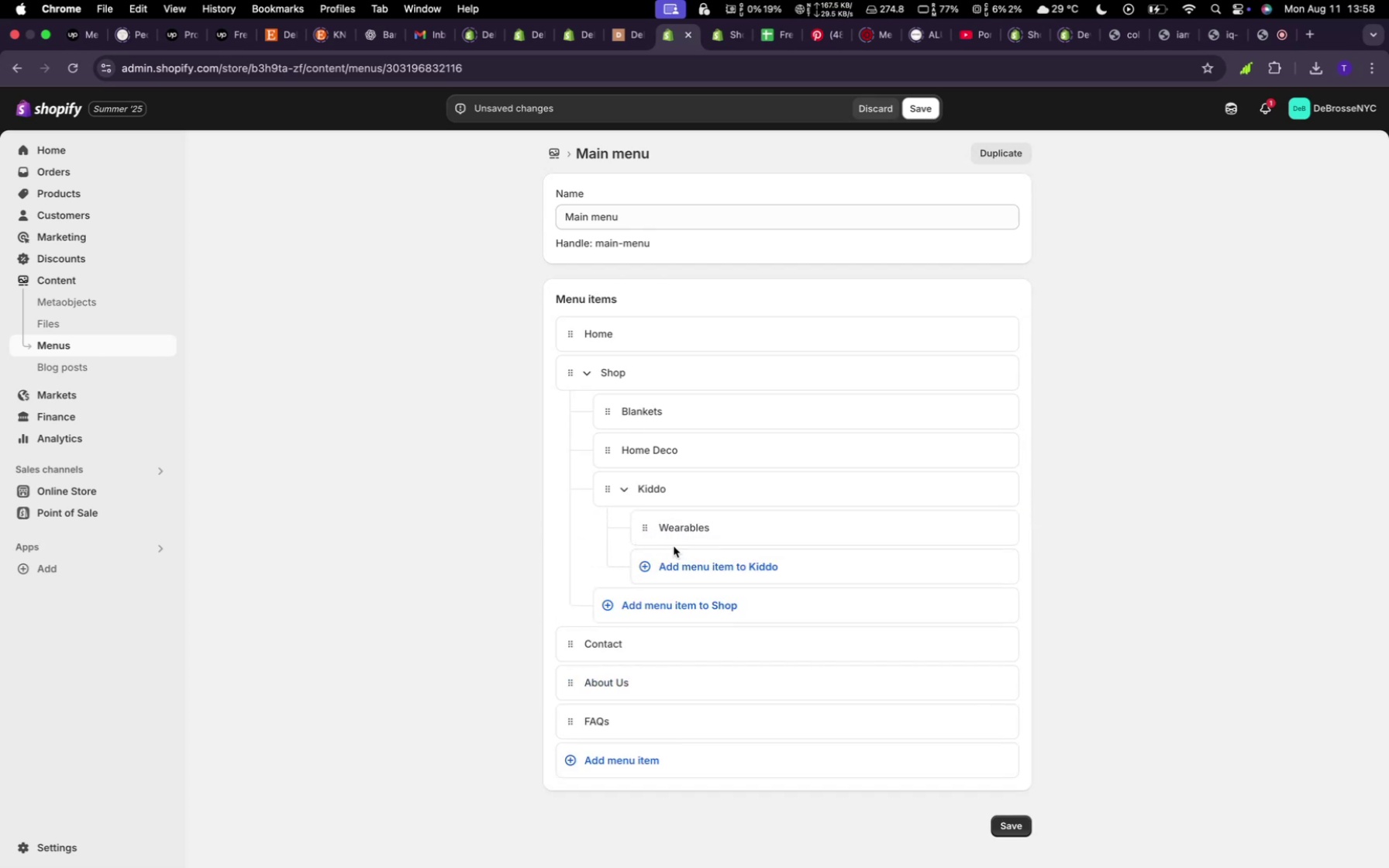 
left_click_drag(start_coordinate=[648, 530], to_coordinate=[636, 546])
 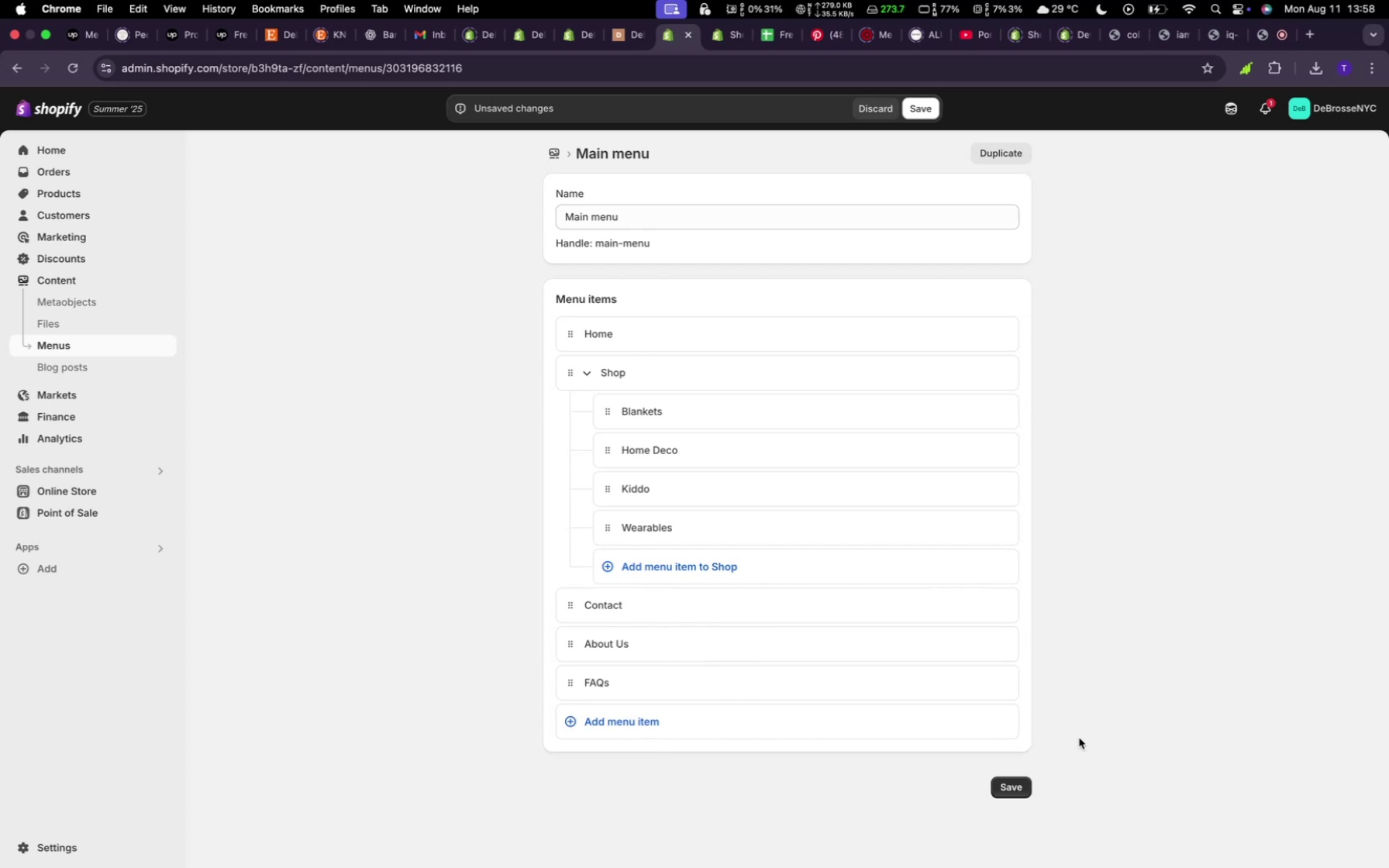 
left_click([1018, 792])
 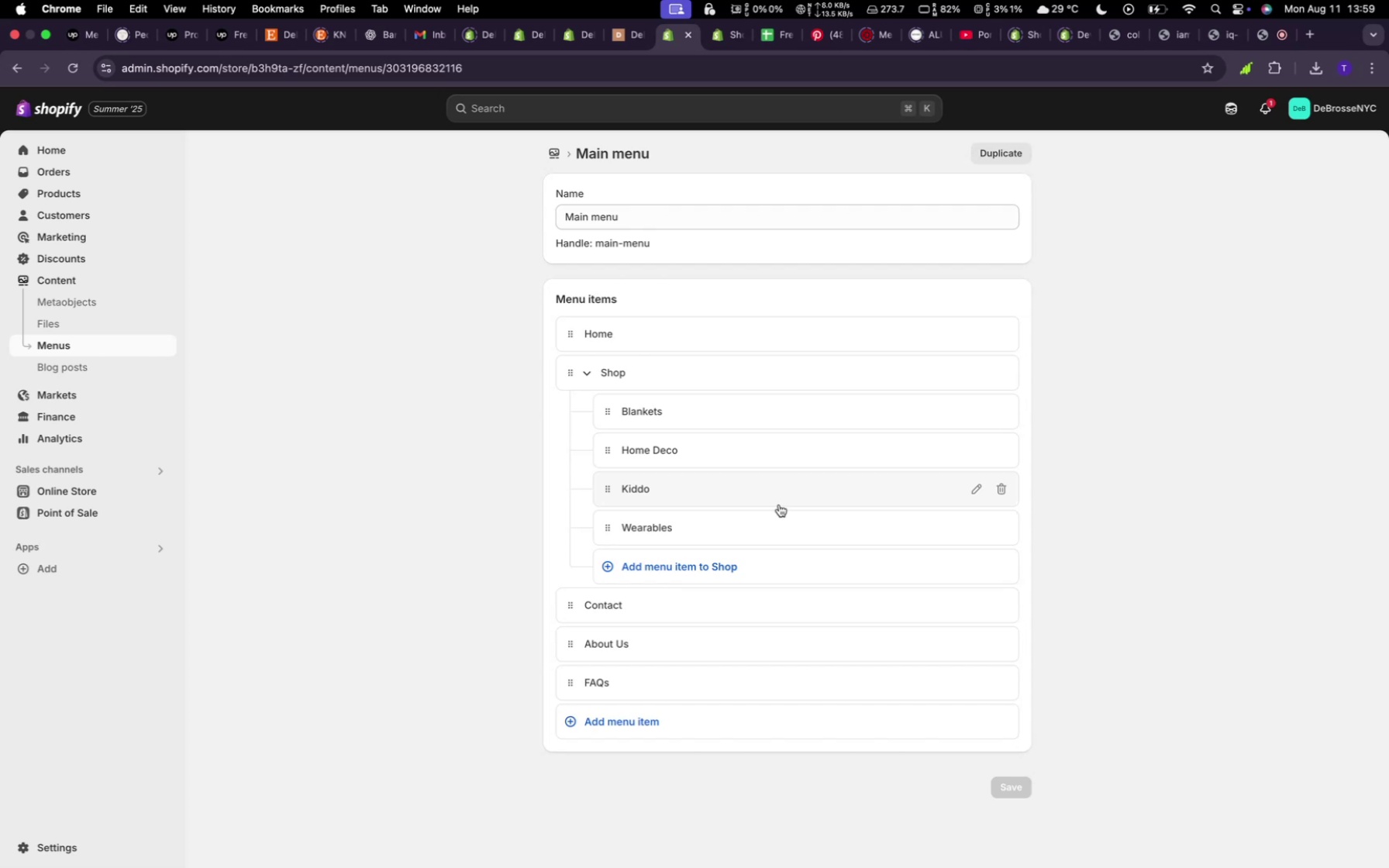 
wait(65.36)
 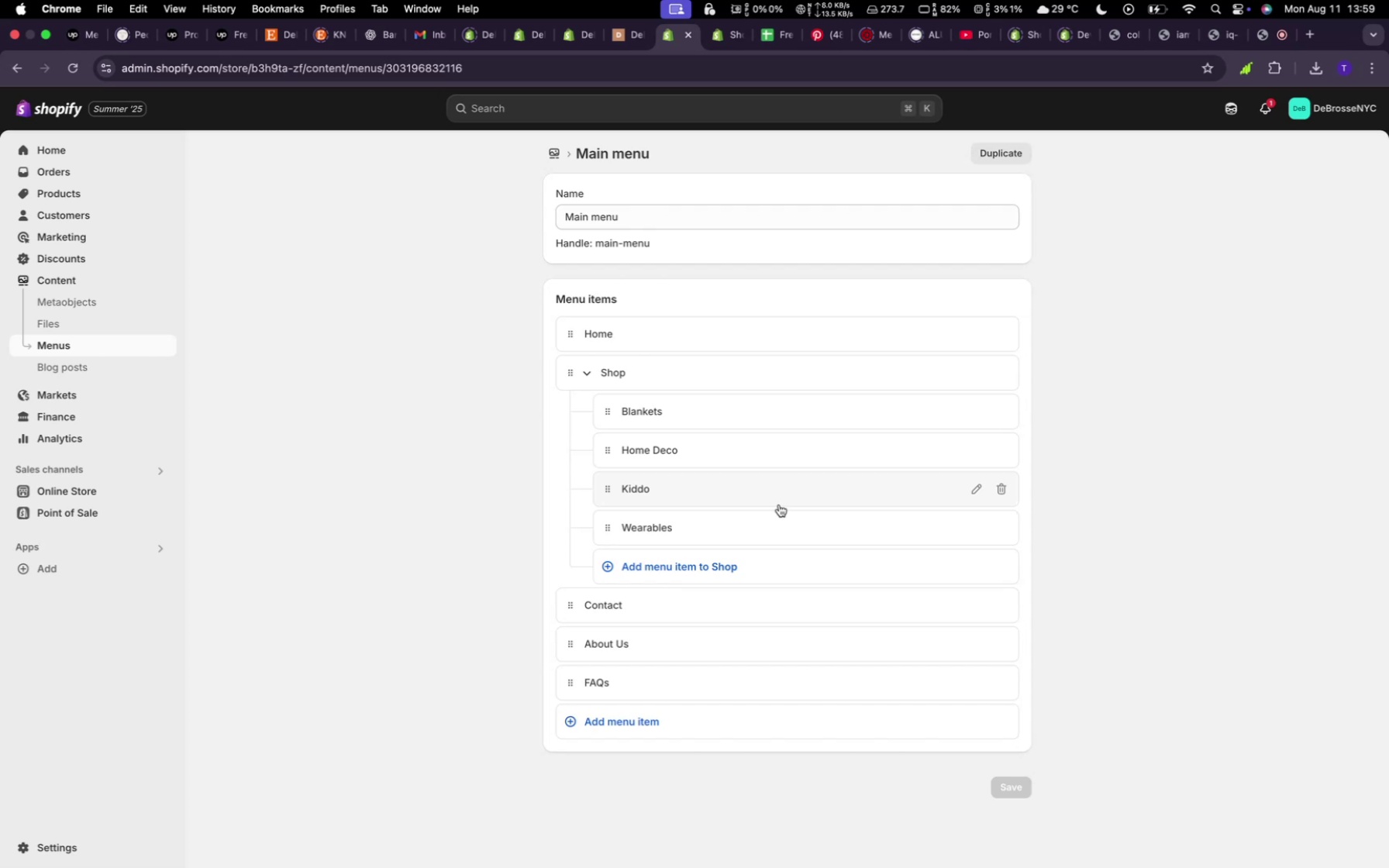 
scroll: coordinate [754, 628], scroll_direction: up, amount: 8.0
 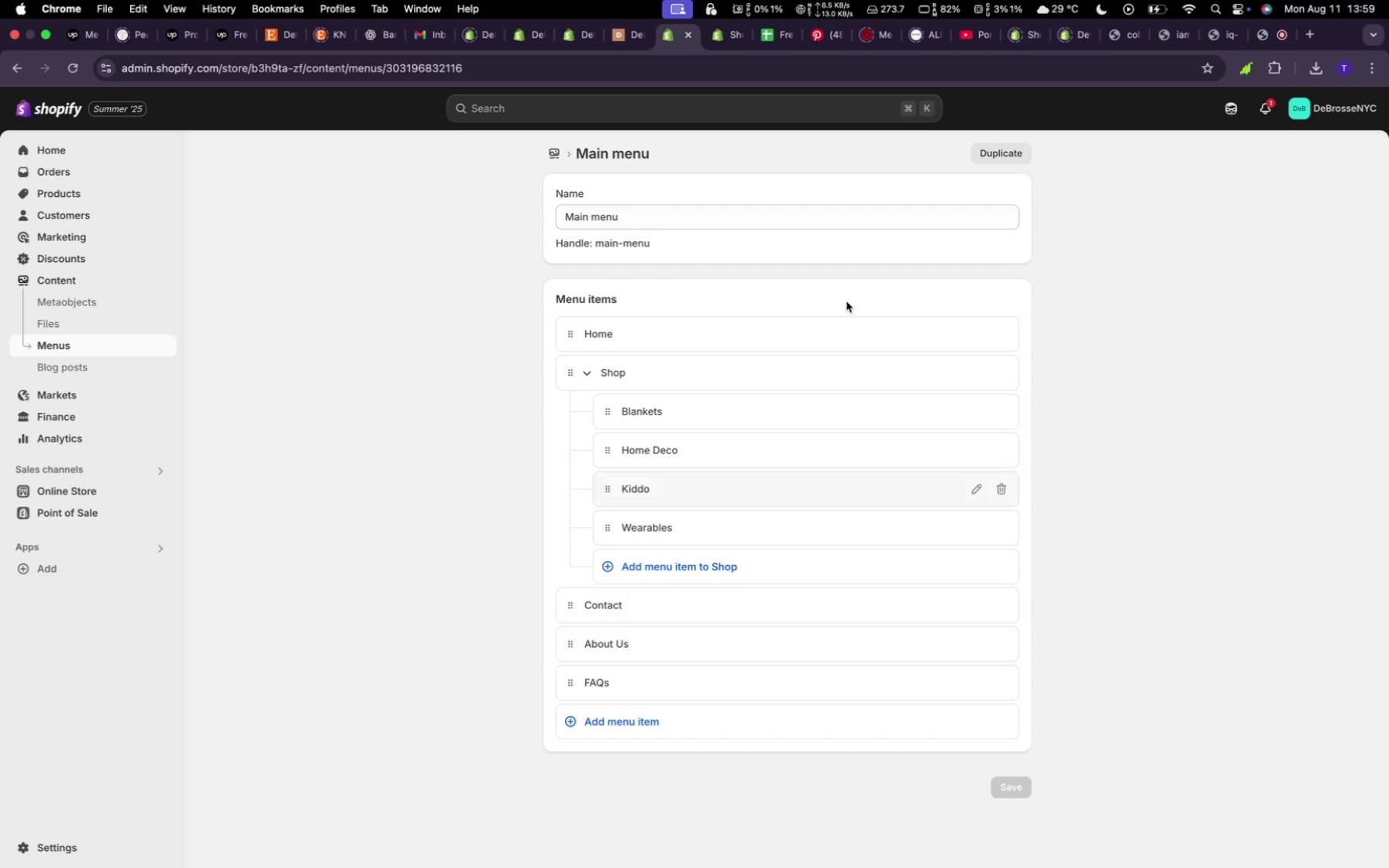 
left_click([724, 40])
 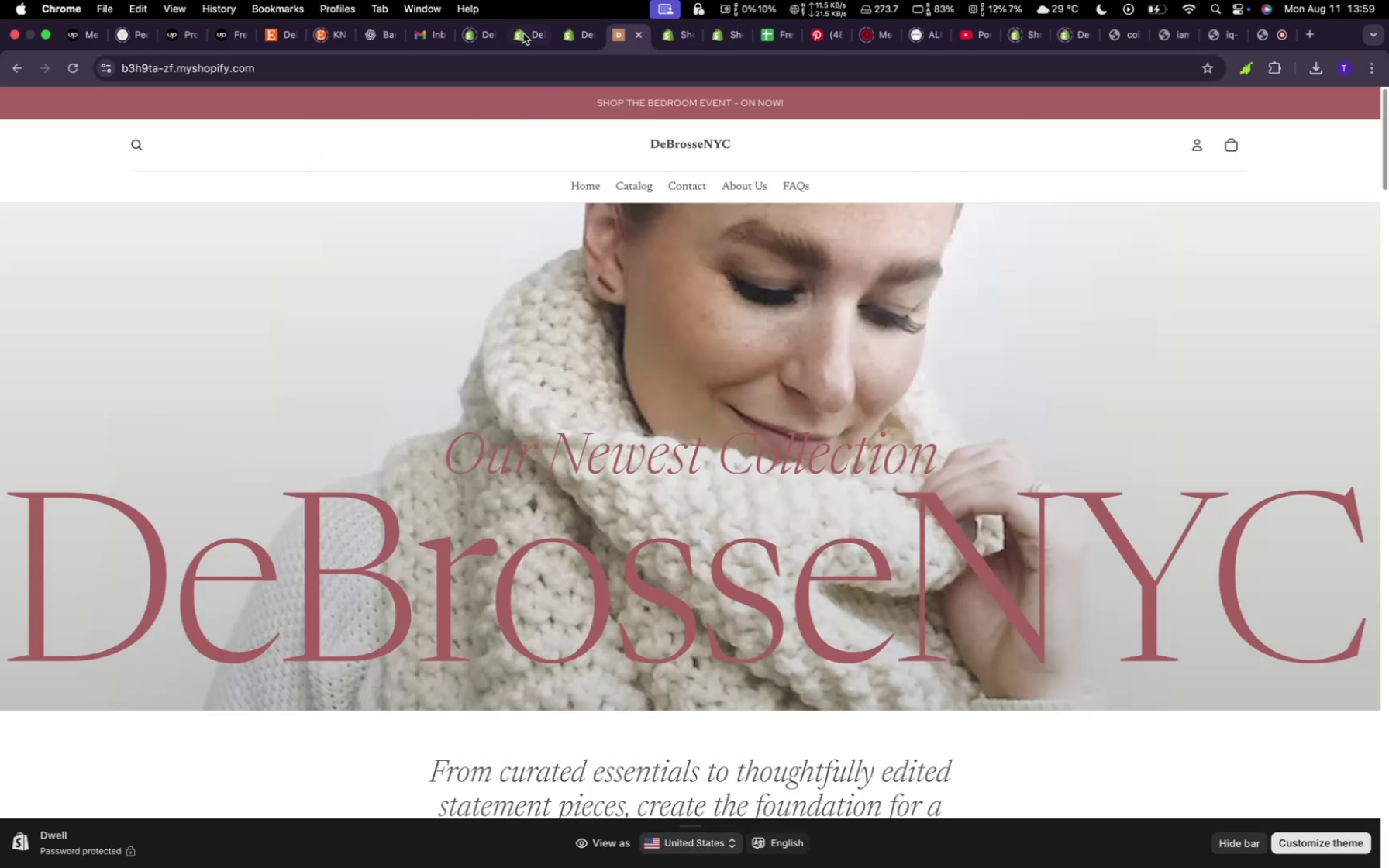 
scroll: coordinate [491, 290], scroll_direction: up, amount: 57.0
 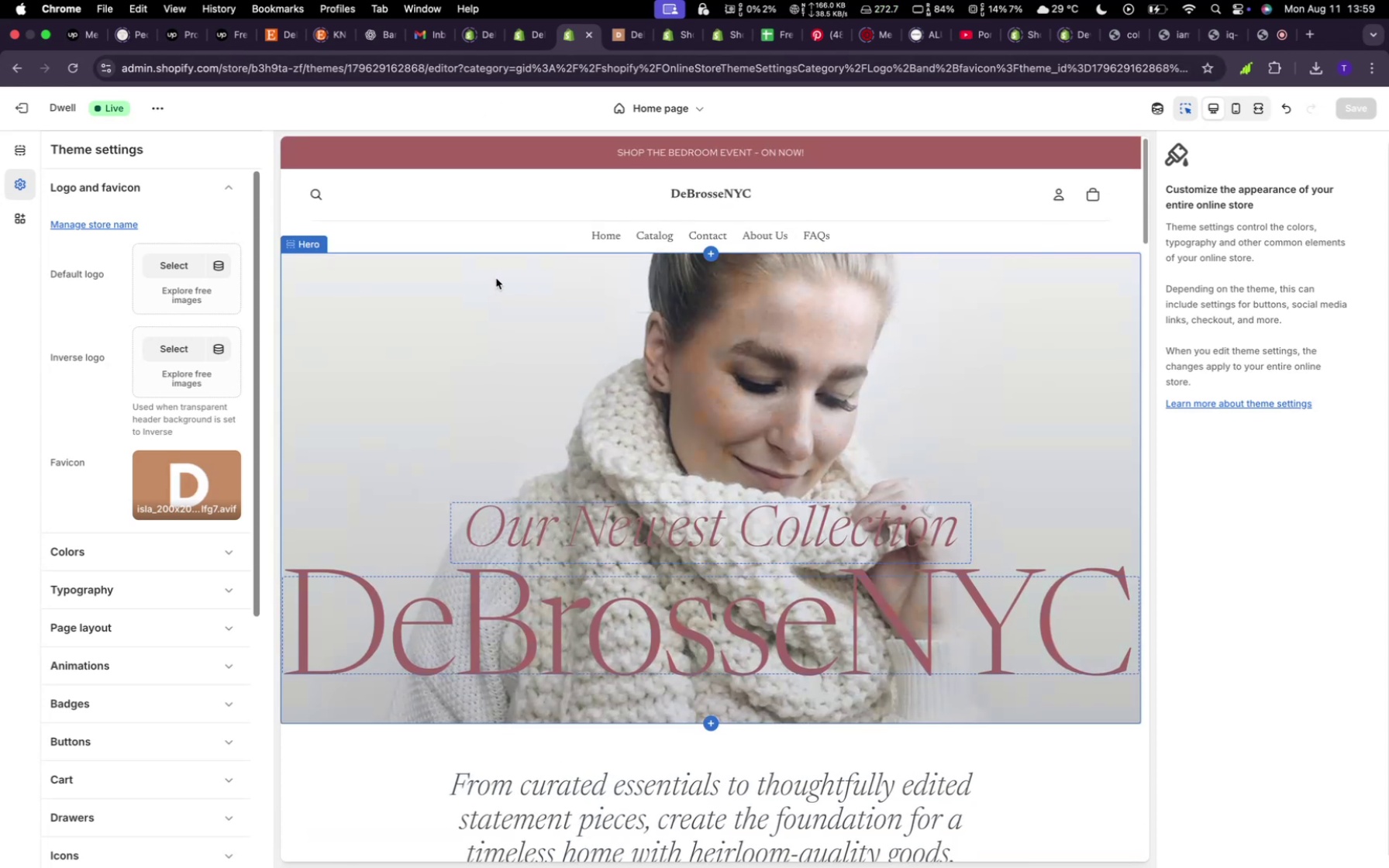 
wait(8.19)
 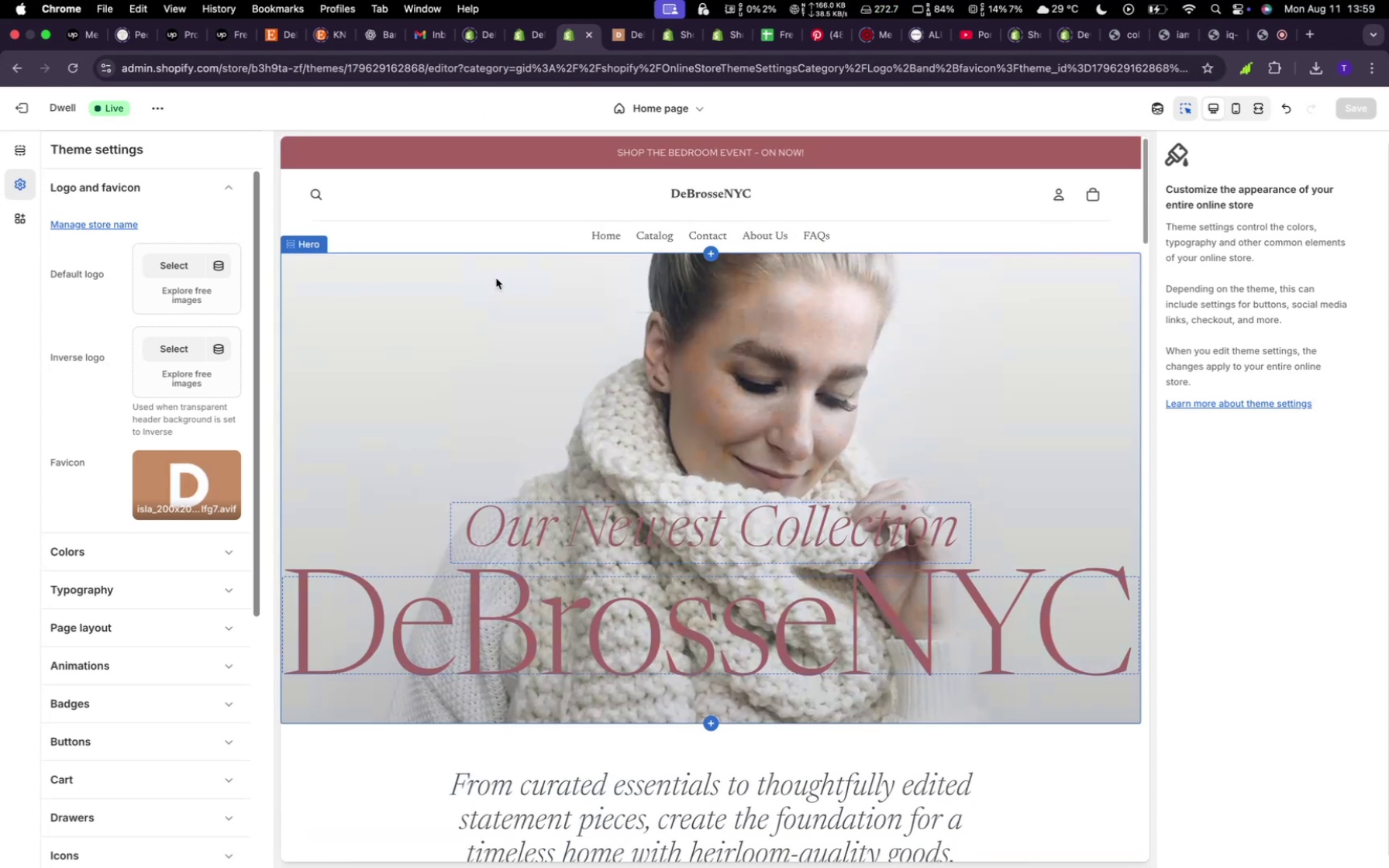 
left_click([897, 237])
 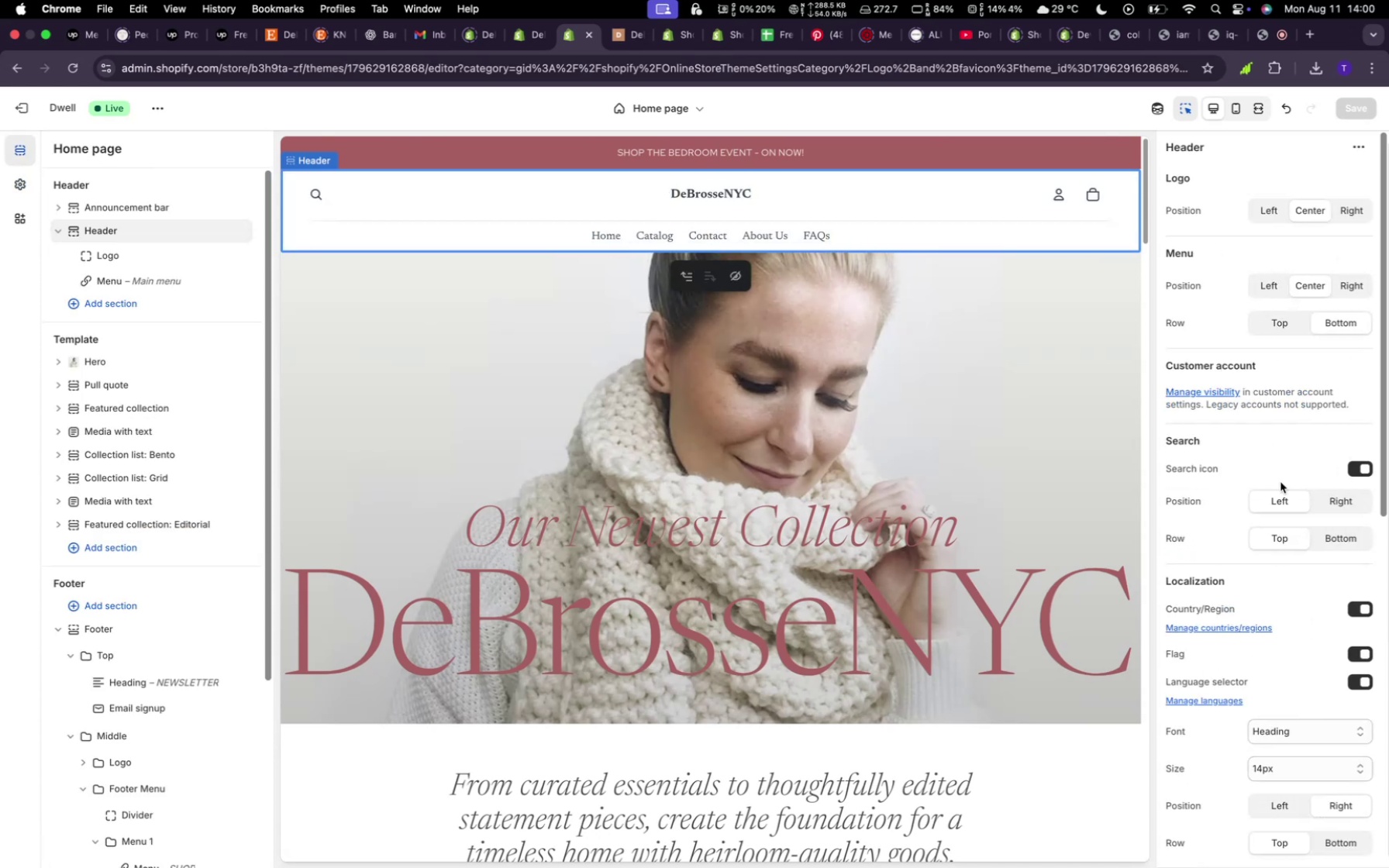 
wait(10.56)
 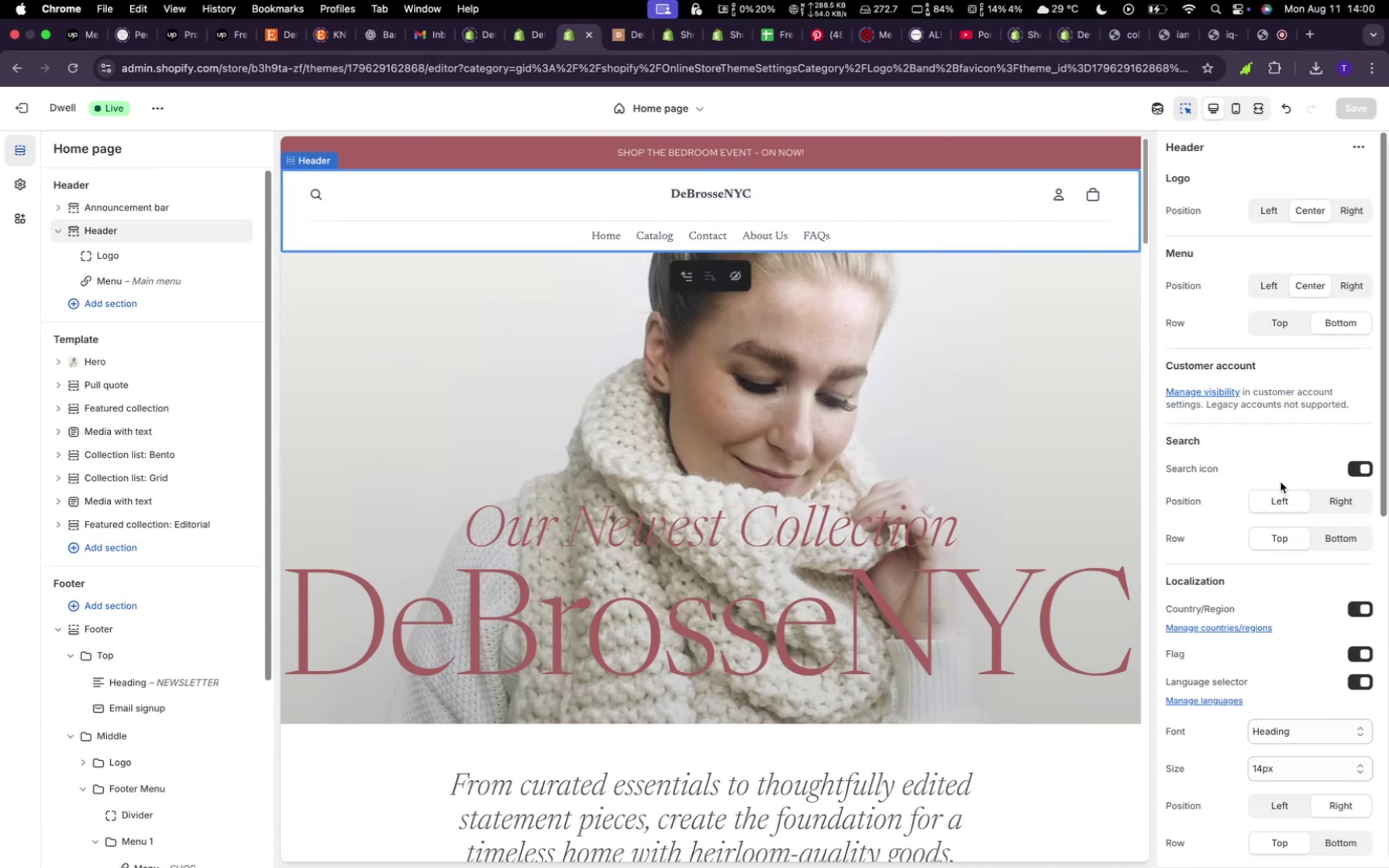 
left_click([133, 228])
 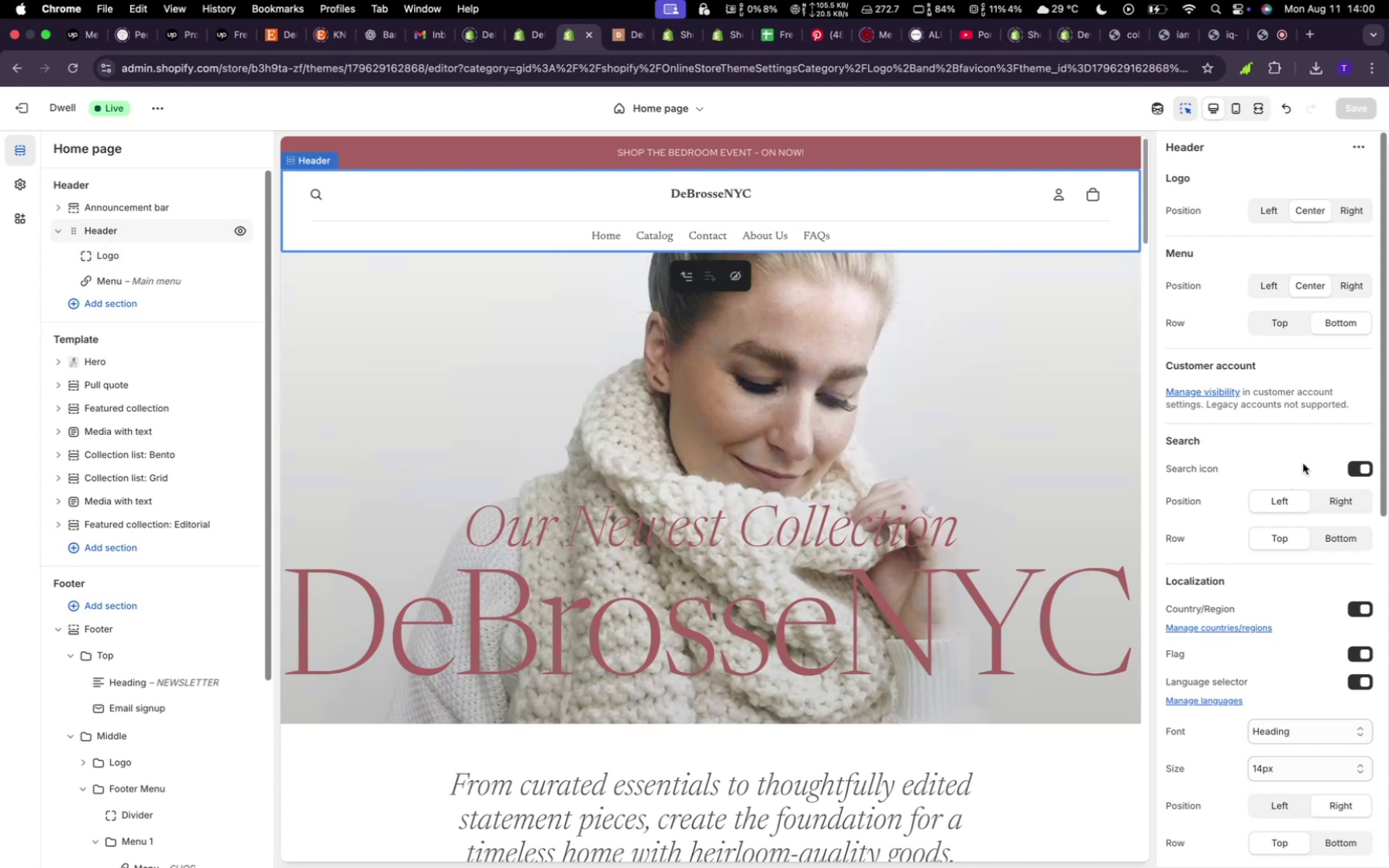 
scroll: coordinate [1250, 509], scroll_direction: down, amount: 34.0
 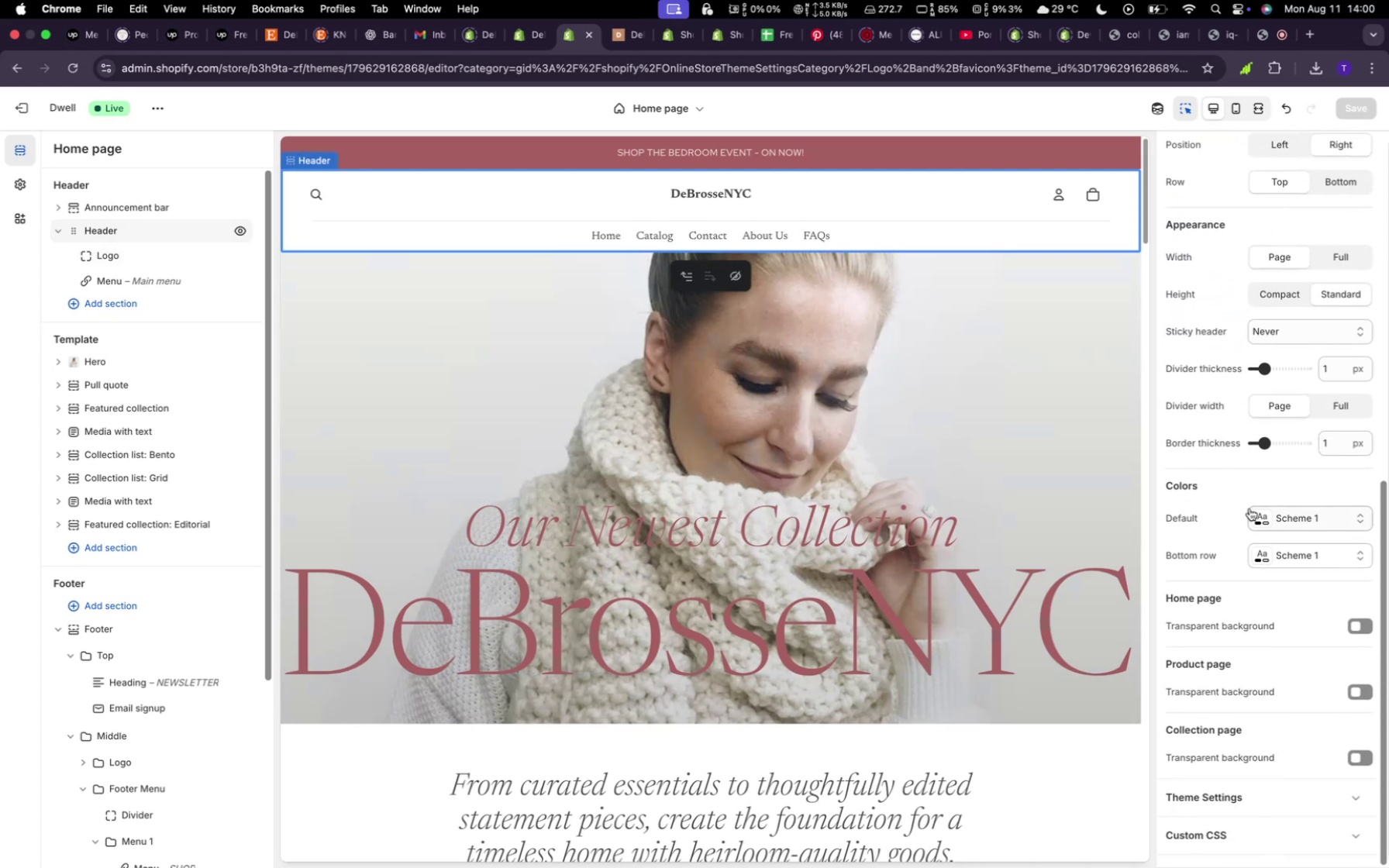 
wait(8.3)
 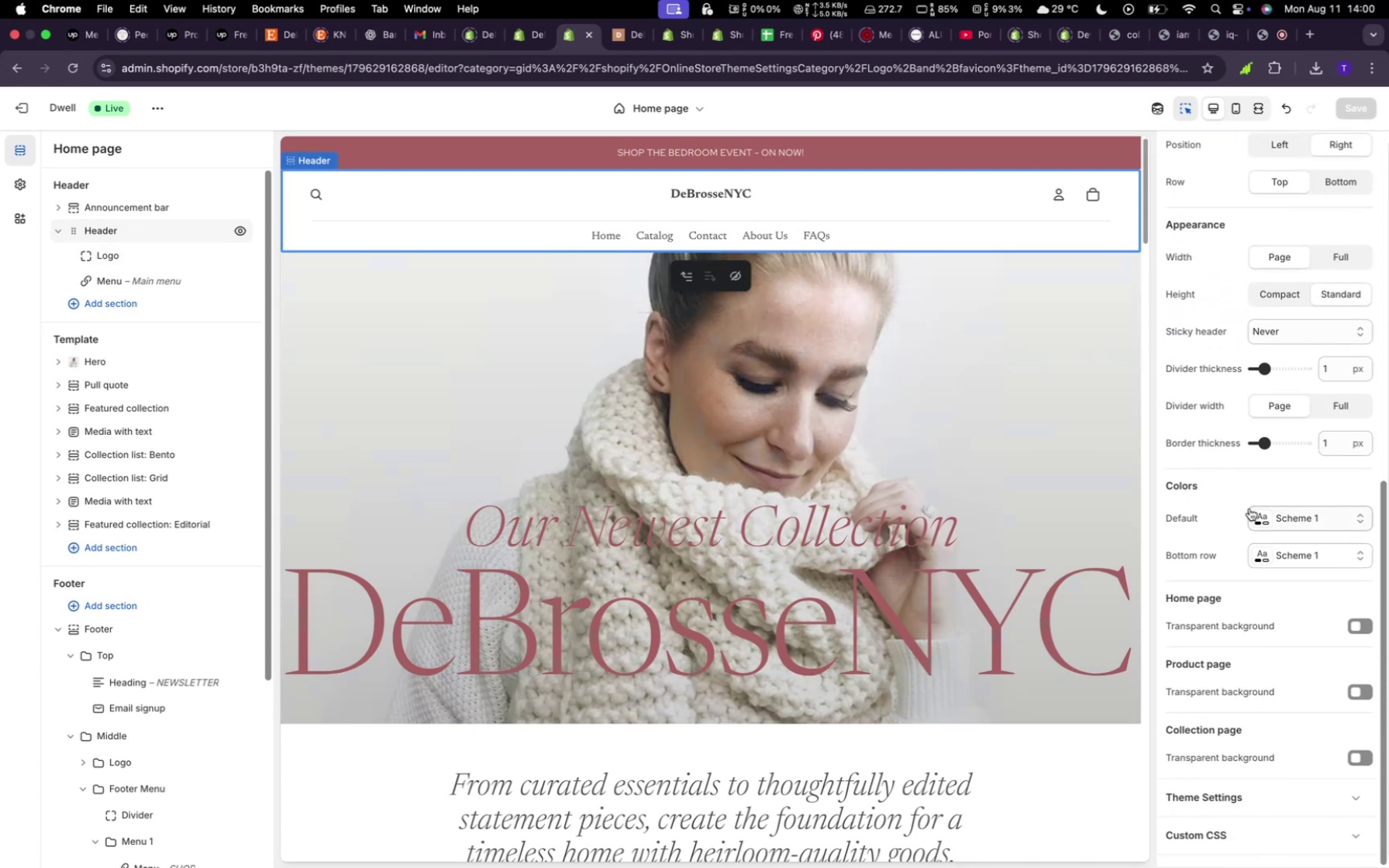 
left_click([1370, 625])
 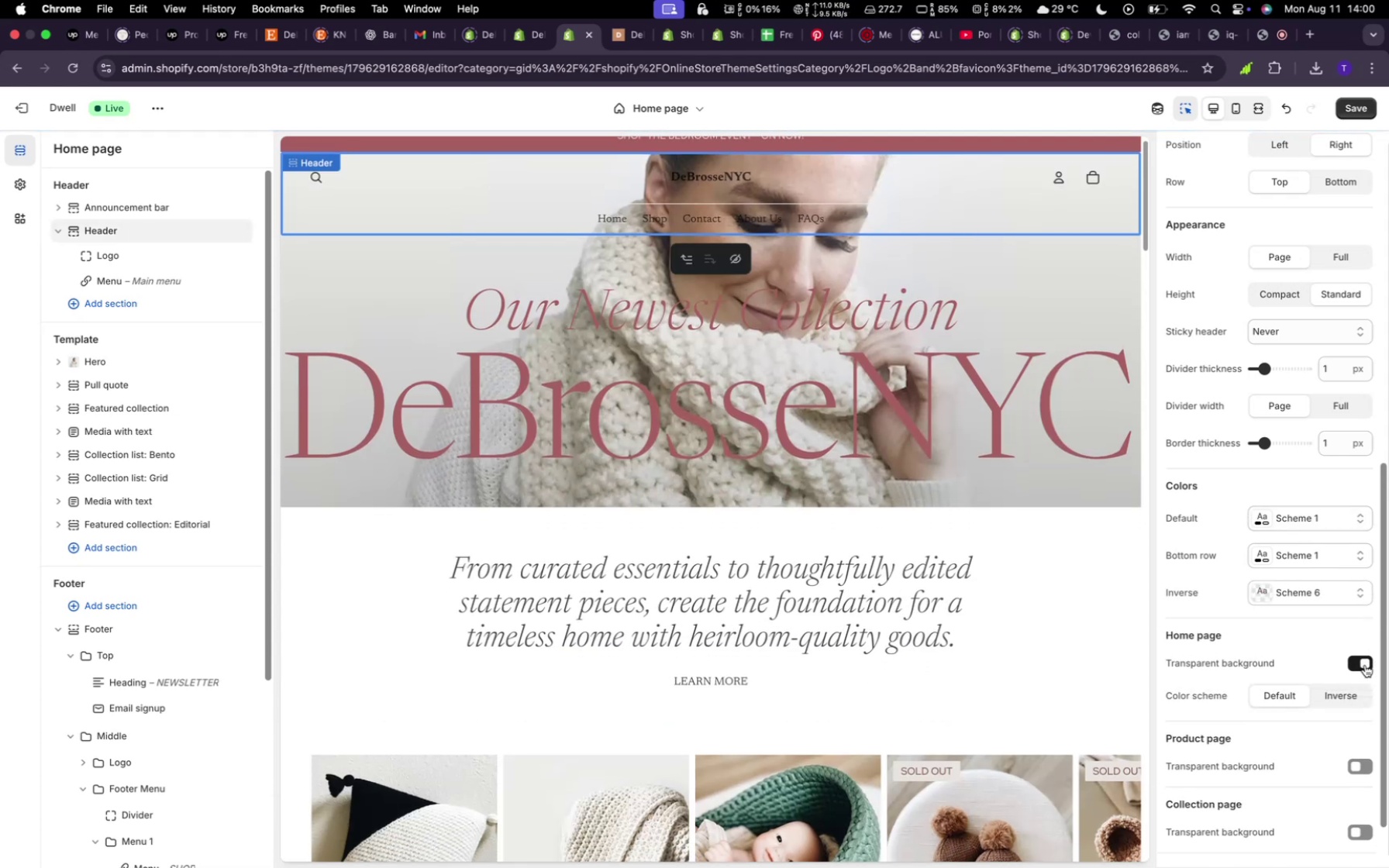 
left_click([1363, 665])
 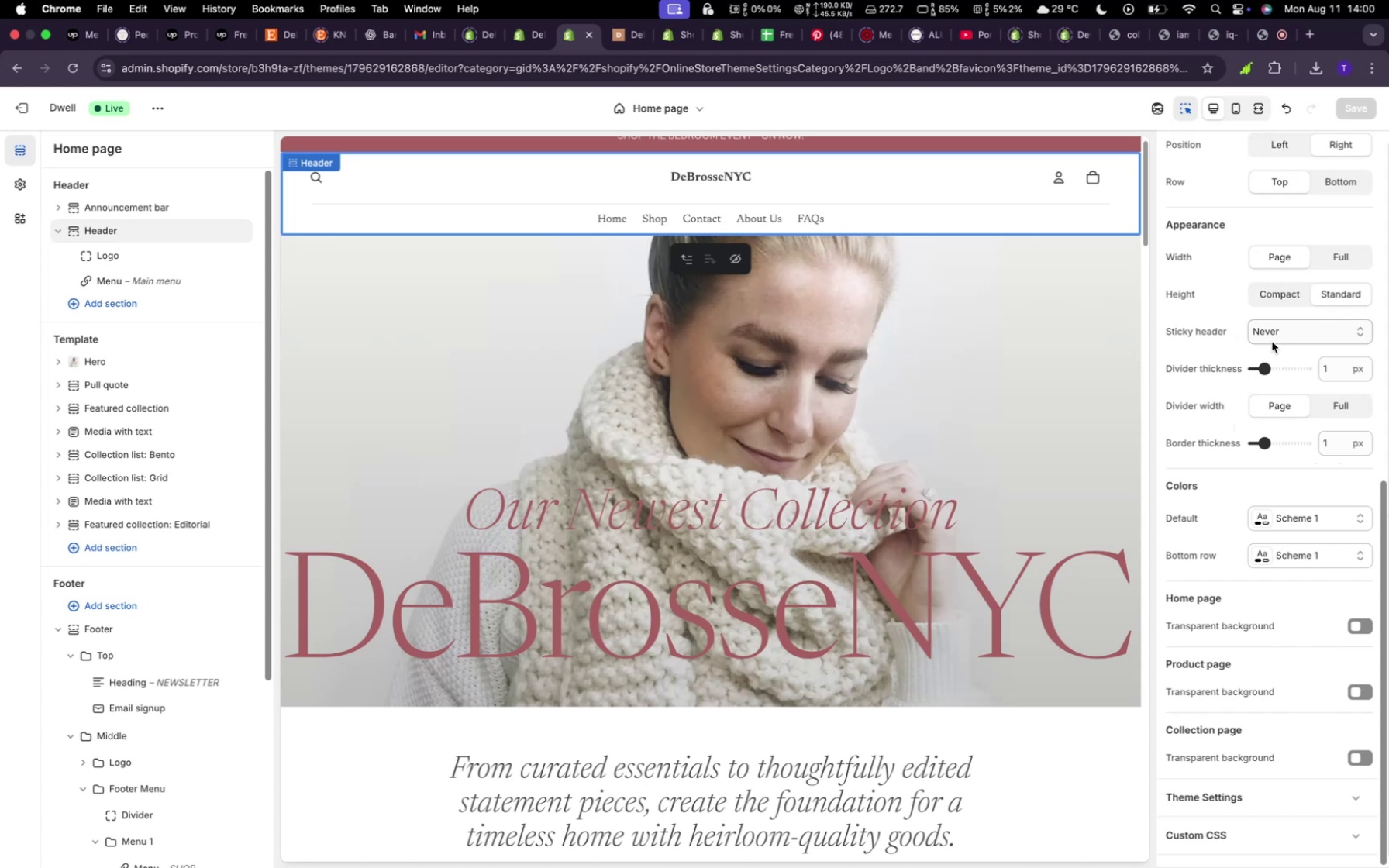 
wait(31.37)
 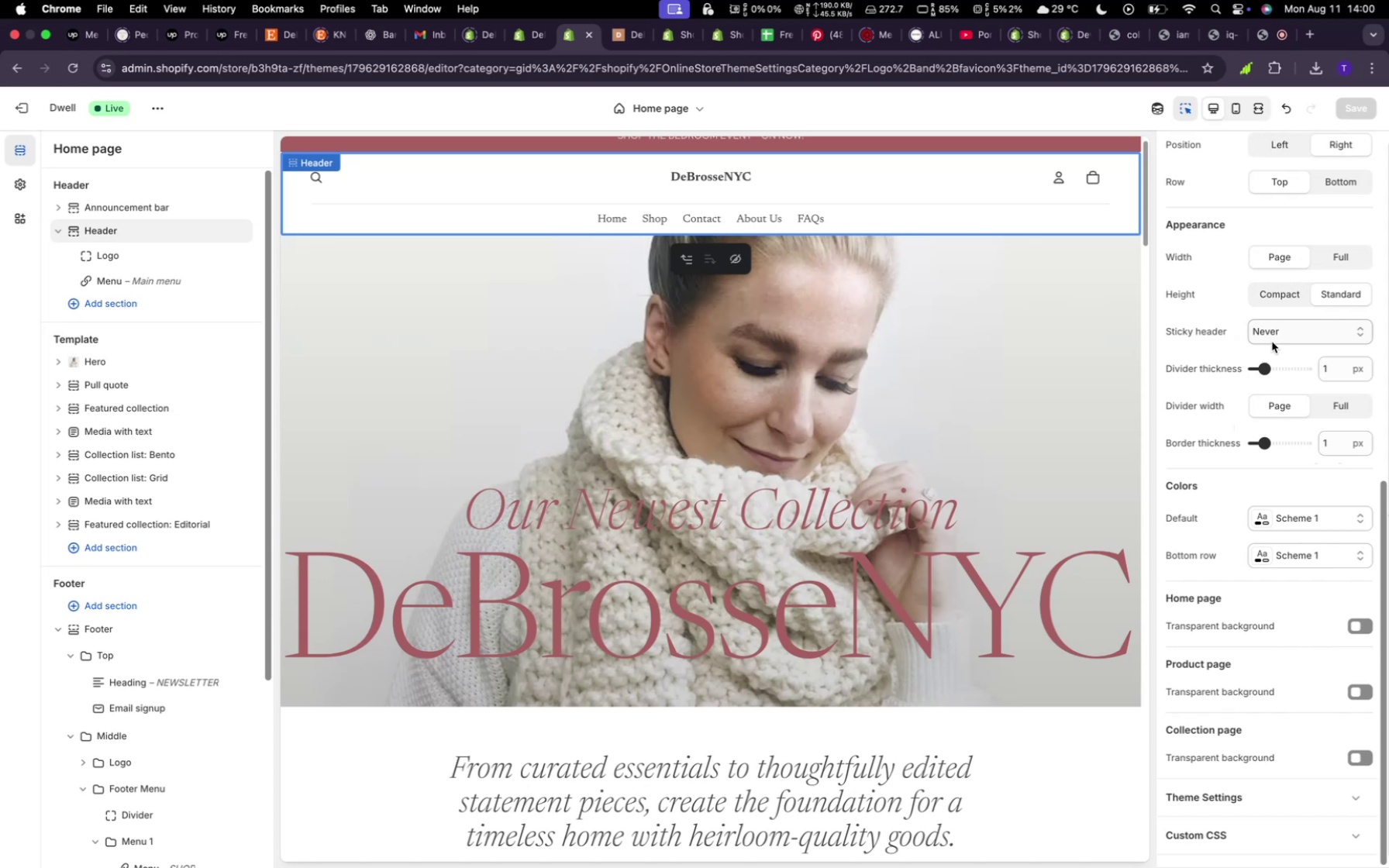 
scroll: coordinate [1224, 393], scroll_direction: up, amount: 10.0
 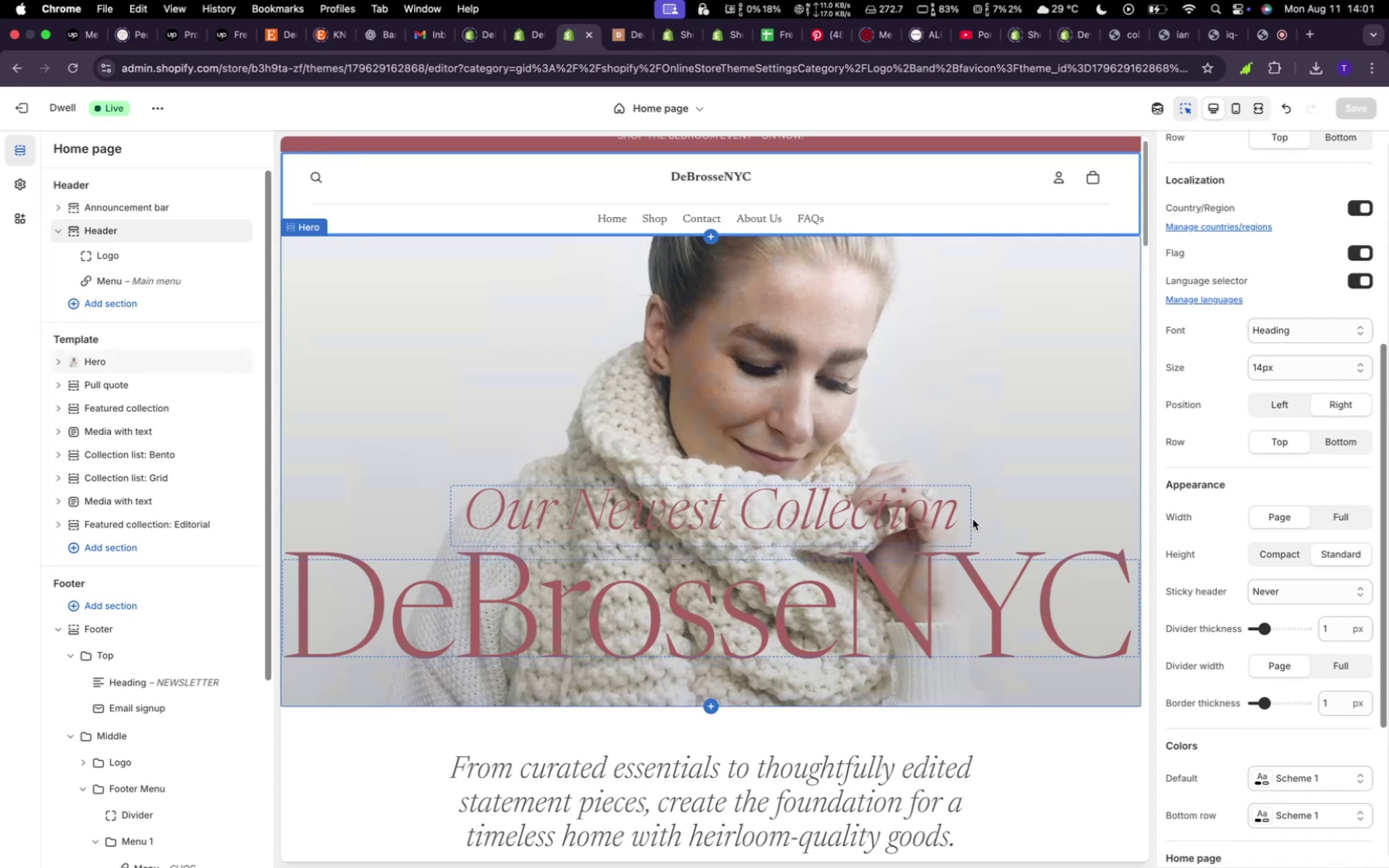 
wait(24.68)
 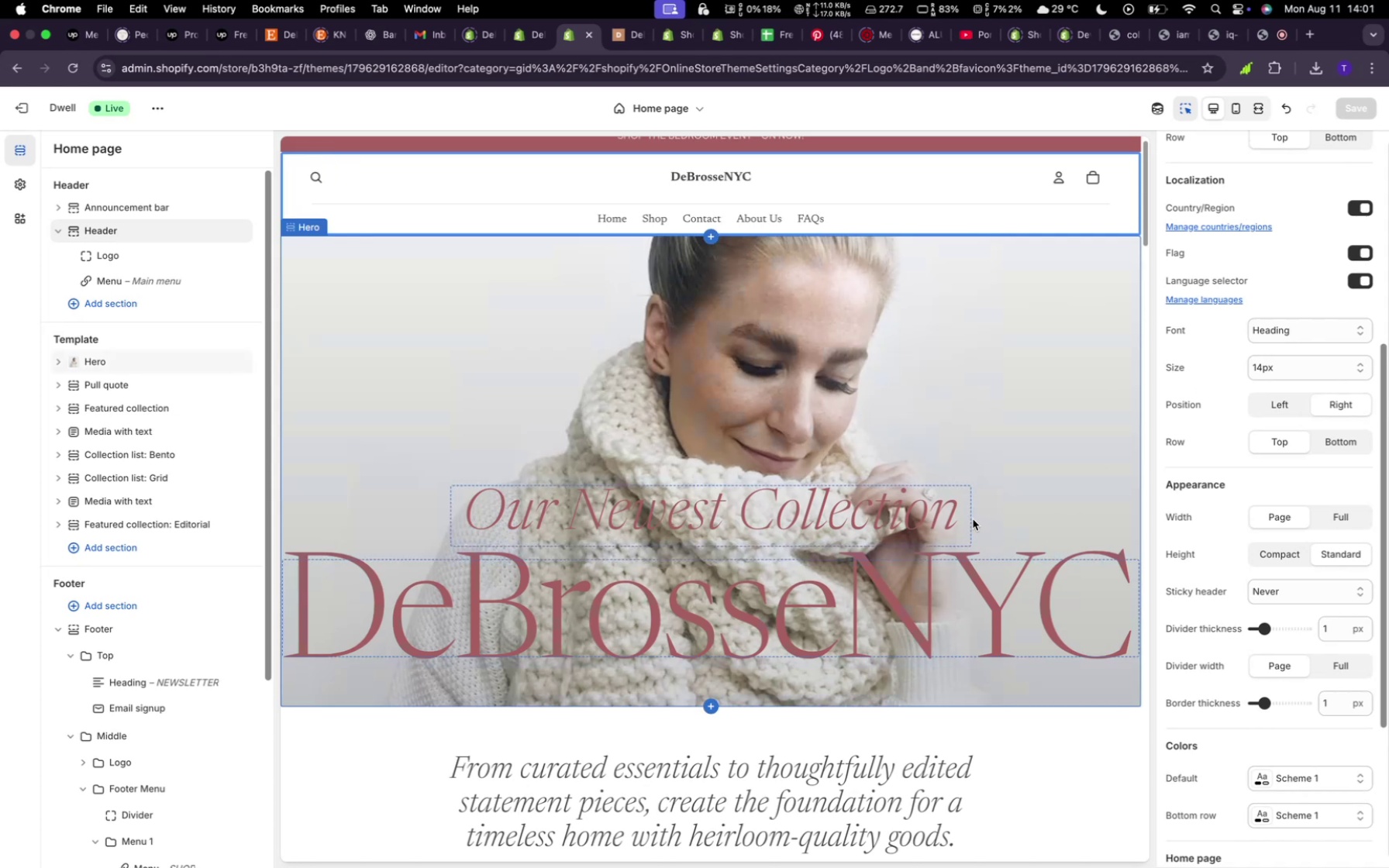 
scroll: coordinate [981, 509], scroll_direction: down, amount: 20.0
 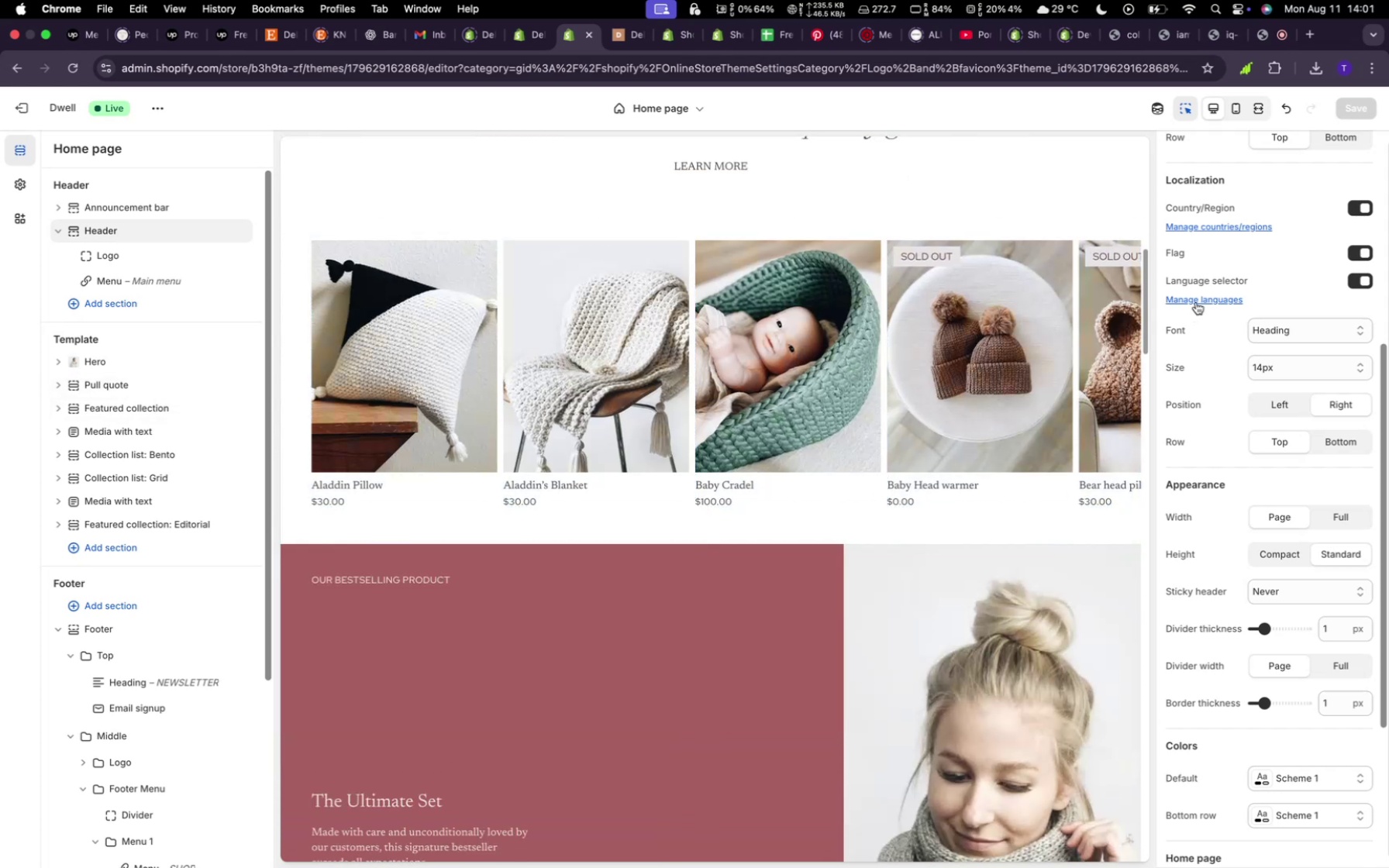 
scroll: coordinate [1231, 339], scroll_direction: up, amount: 35.0
 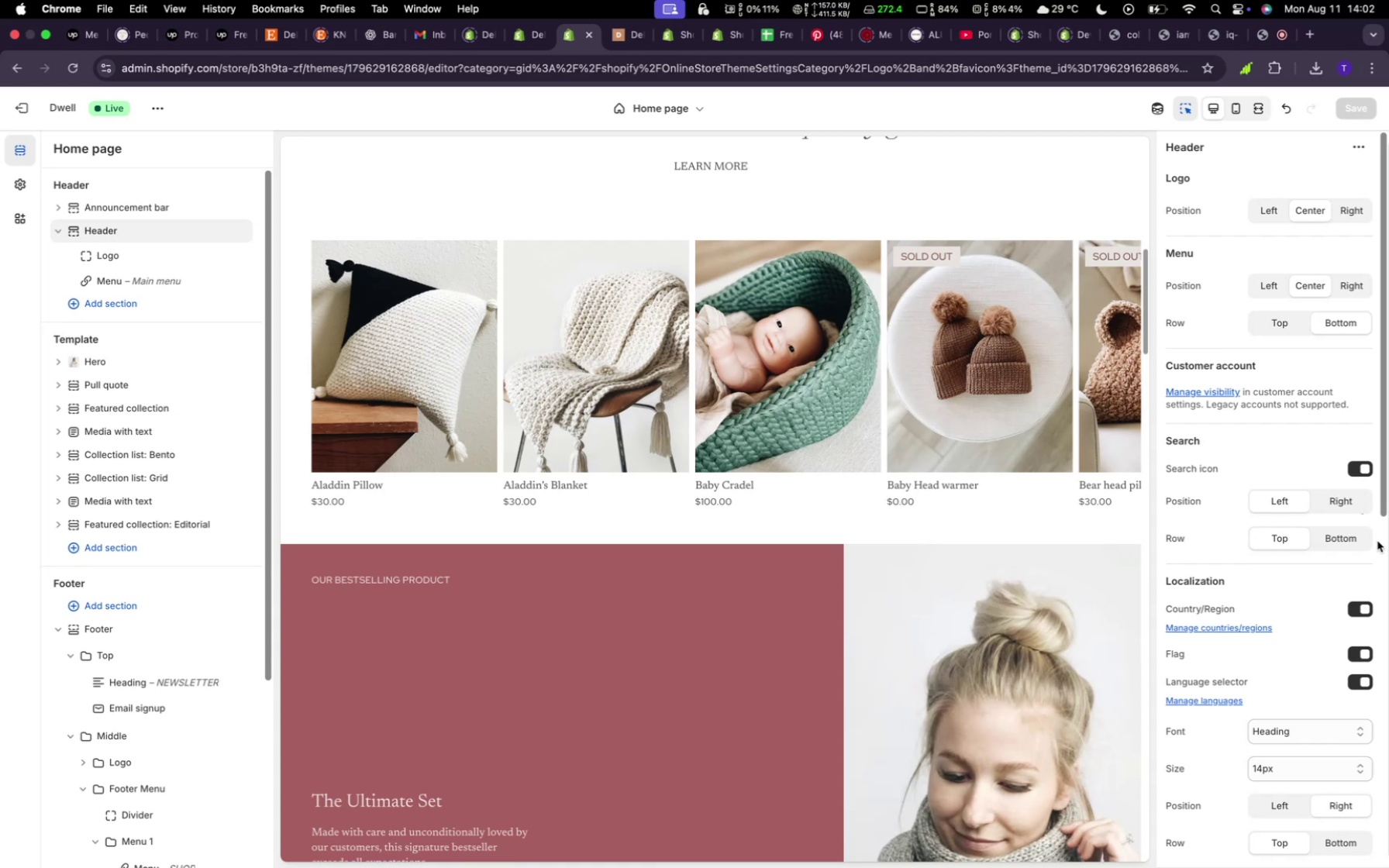 
wait(49.73)
 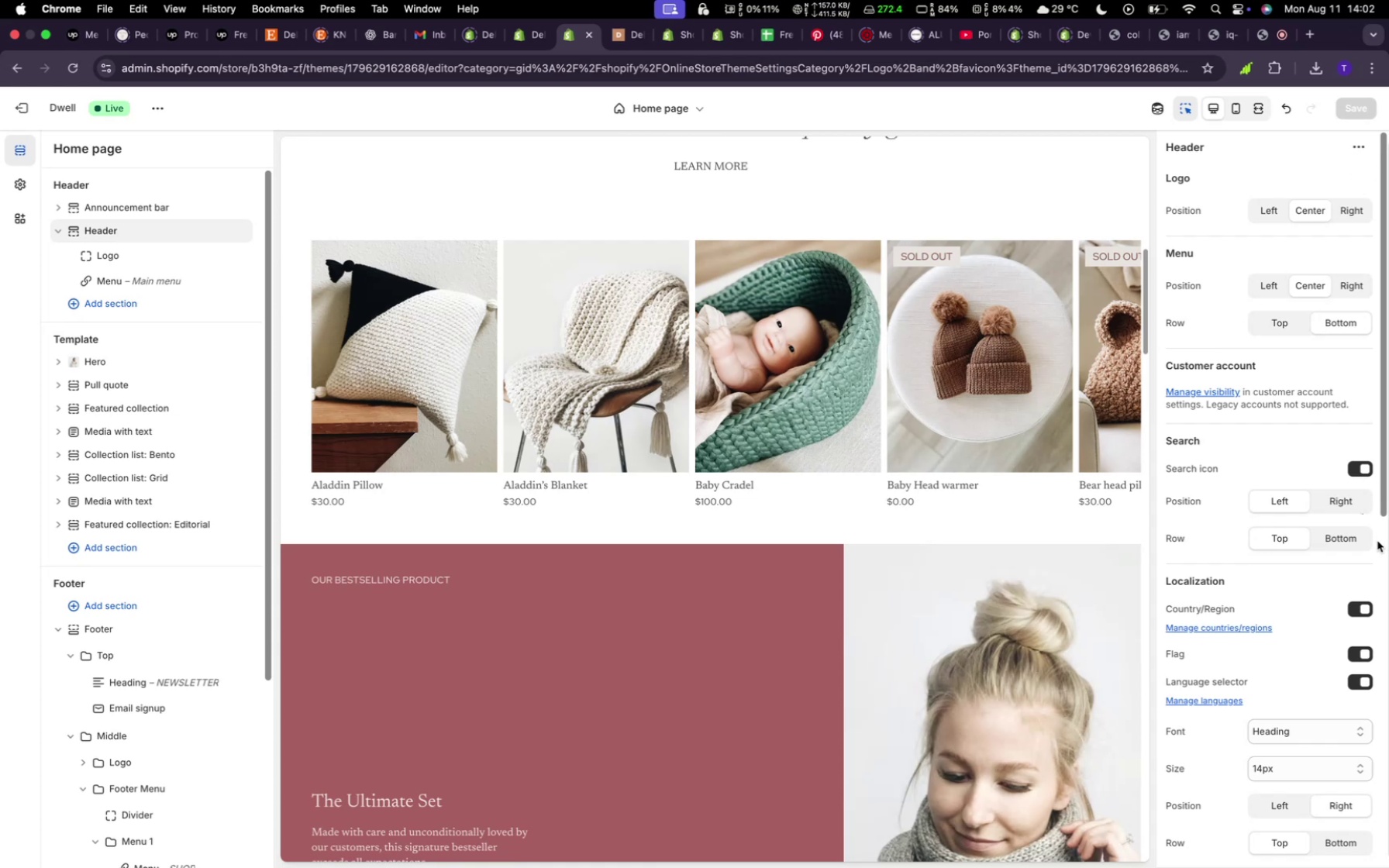 
left_click([79, 68])
 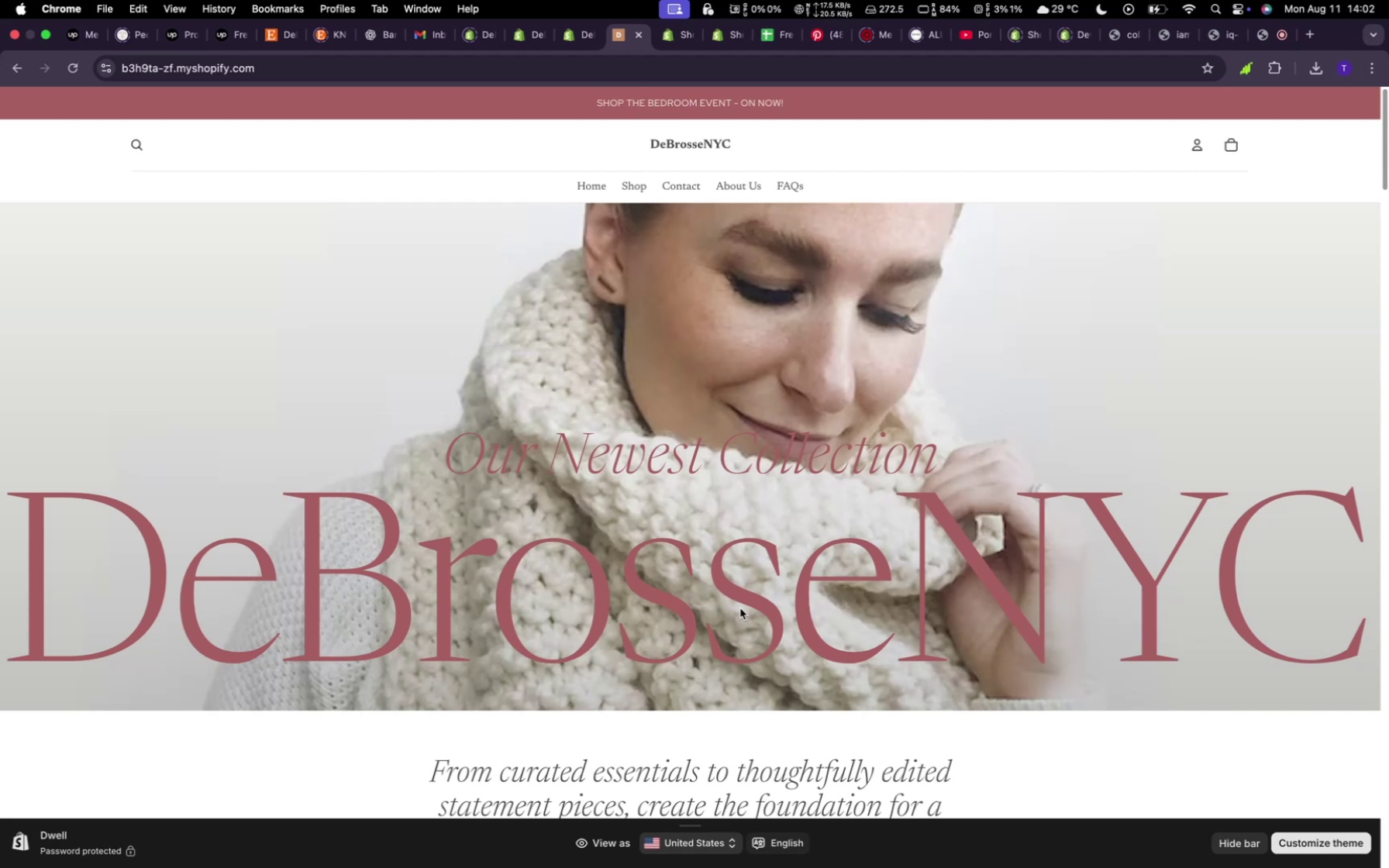 
wait(29.14)
 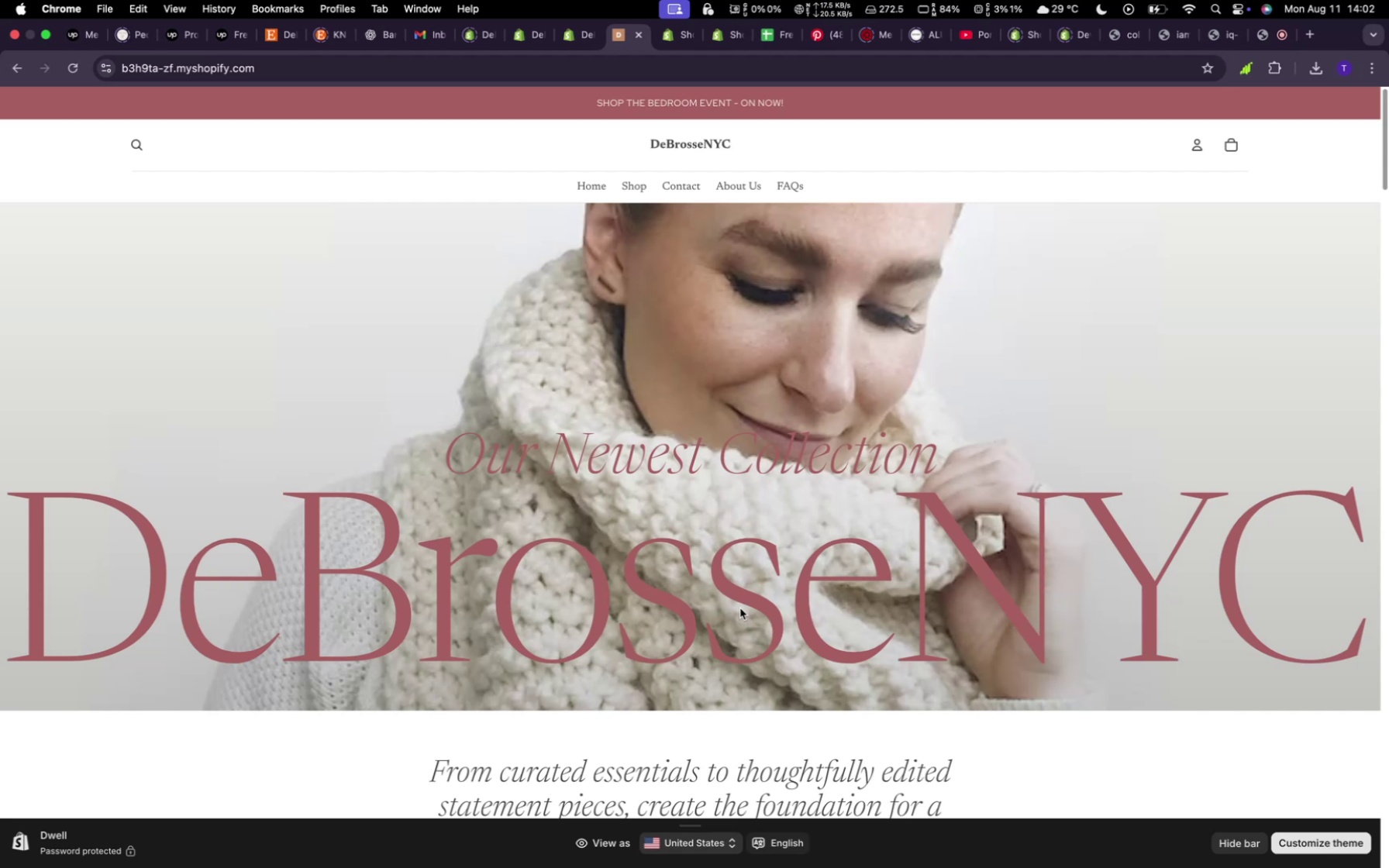 
scroll: coordinate [691, 492], scroll_direction: down, amount: 15.0
 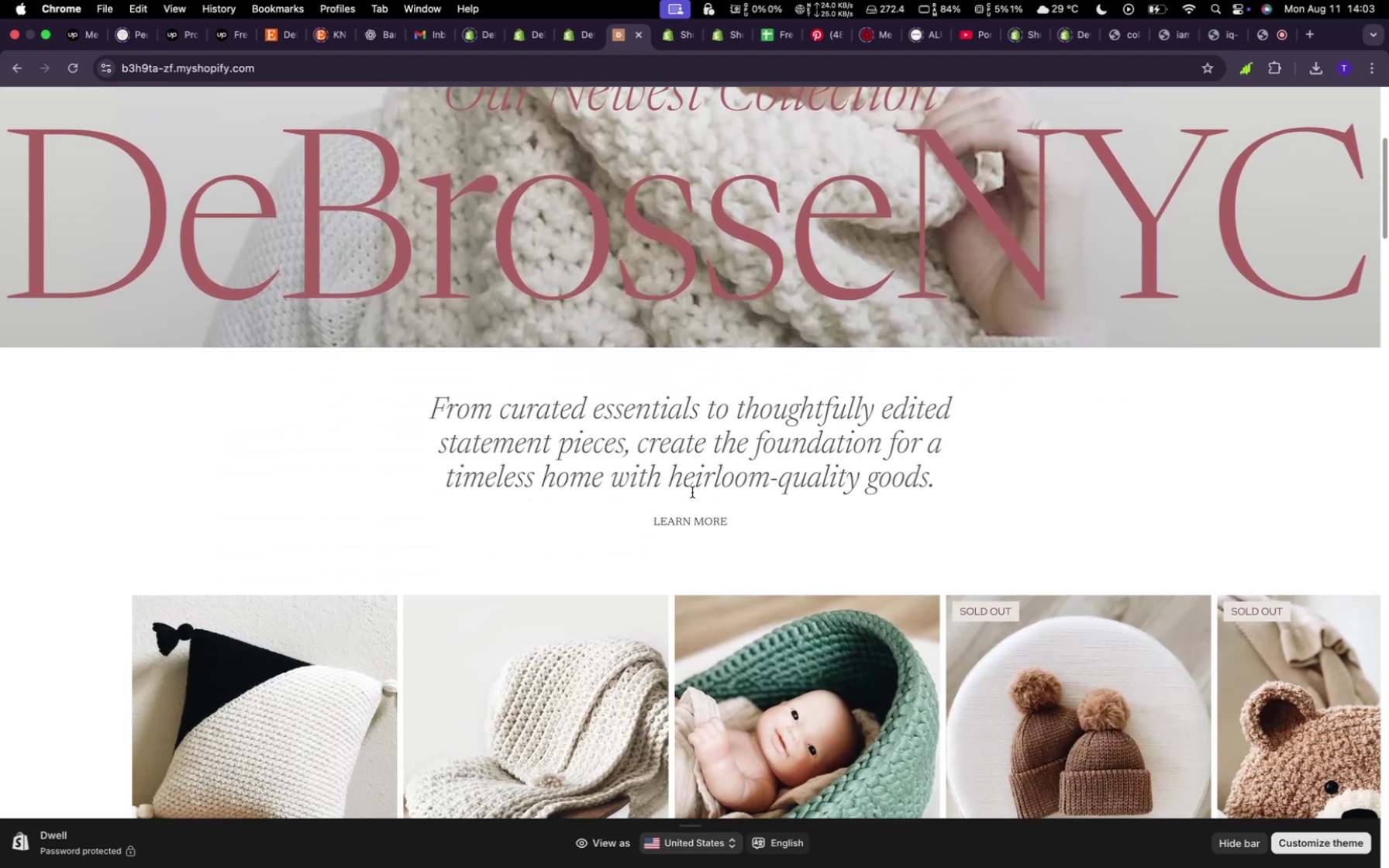 
wait(5.54)
 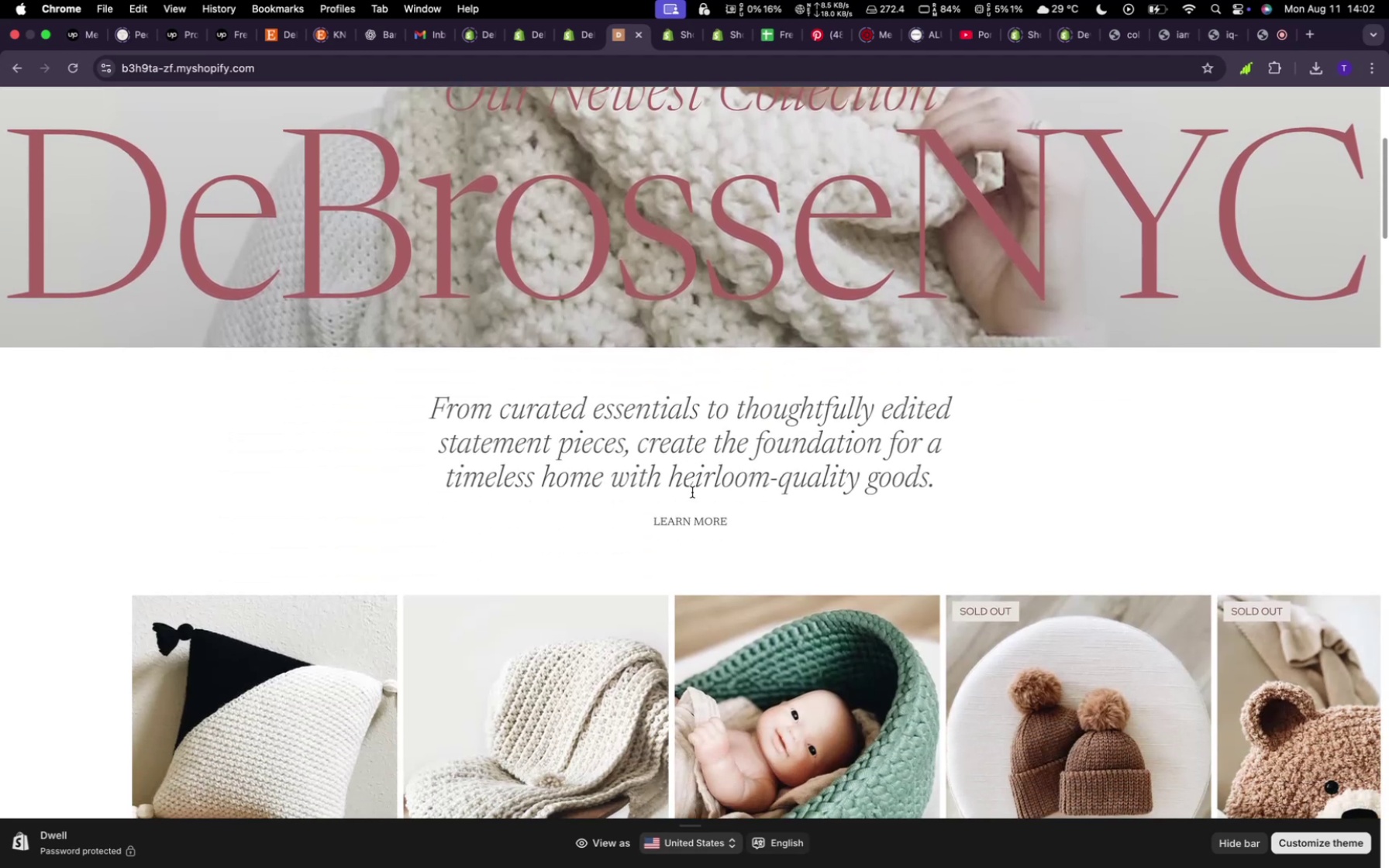 
scroll: coordinate [691, 492], scroll_direction: down, amount: 24.0
 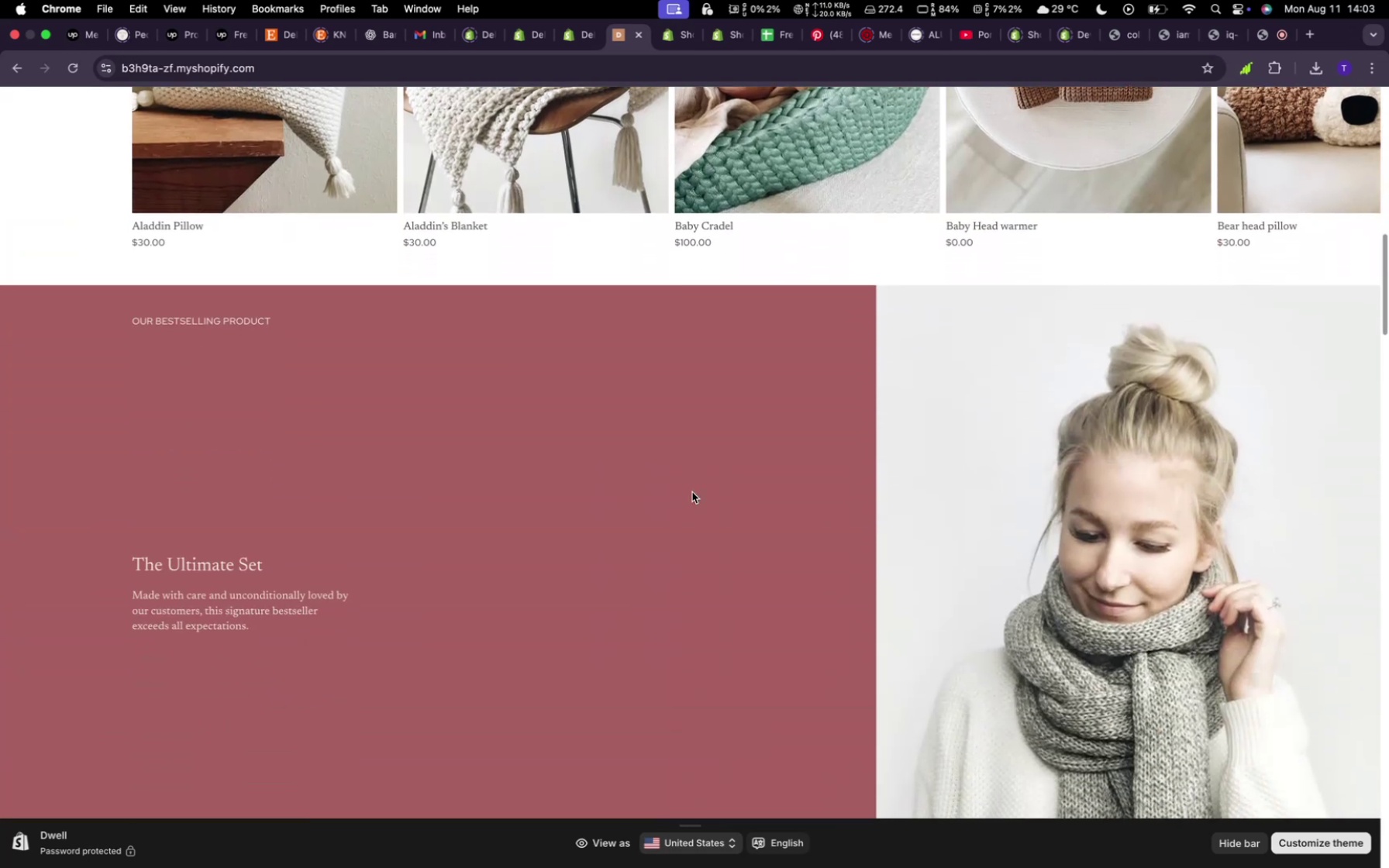 
wait(5.7)
 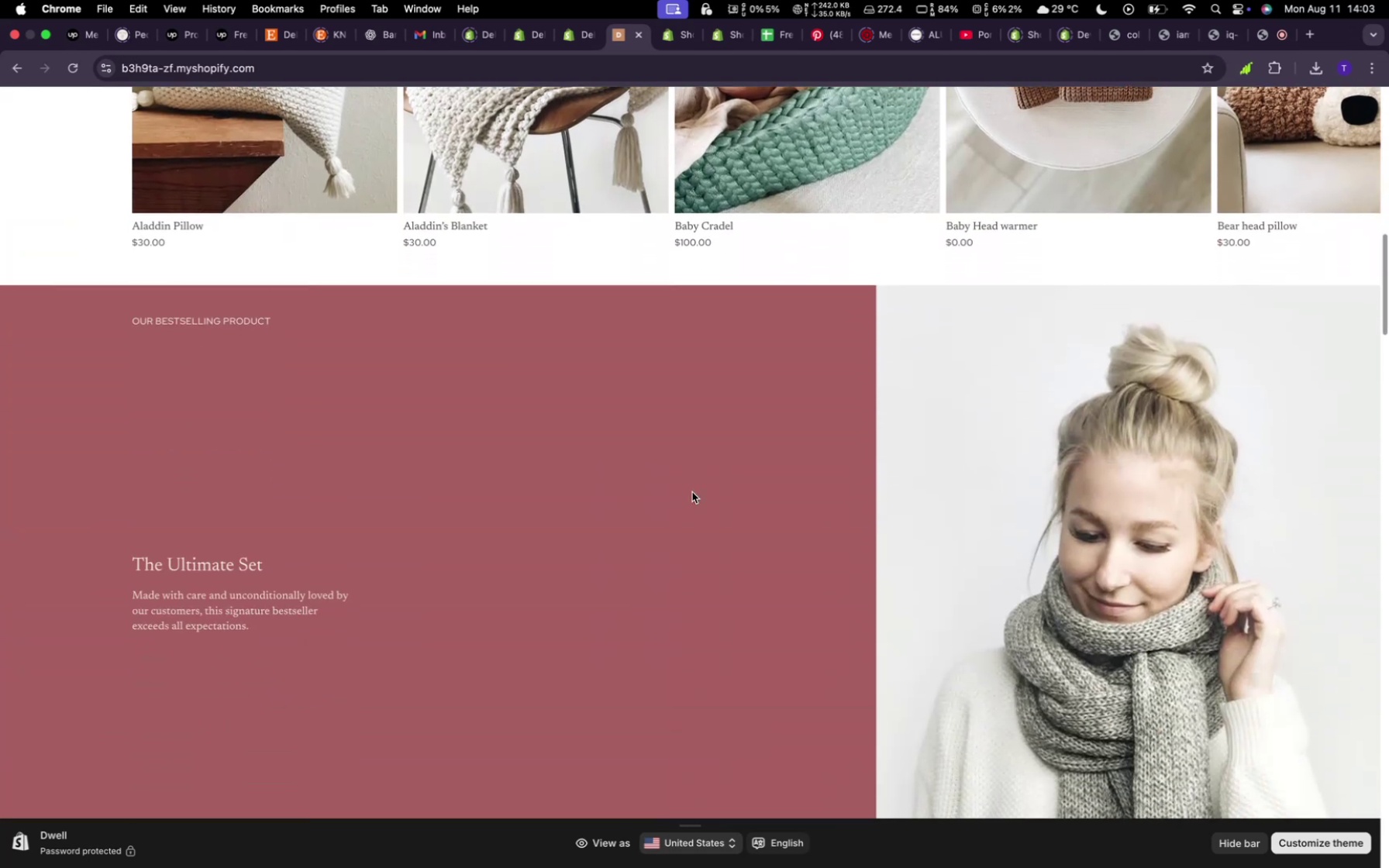 
scroll: coordinate [699, 450], scroll_direction: down, amount: 115.0
 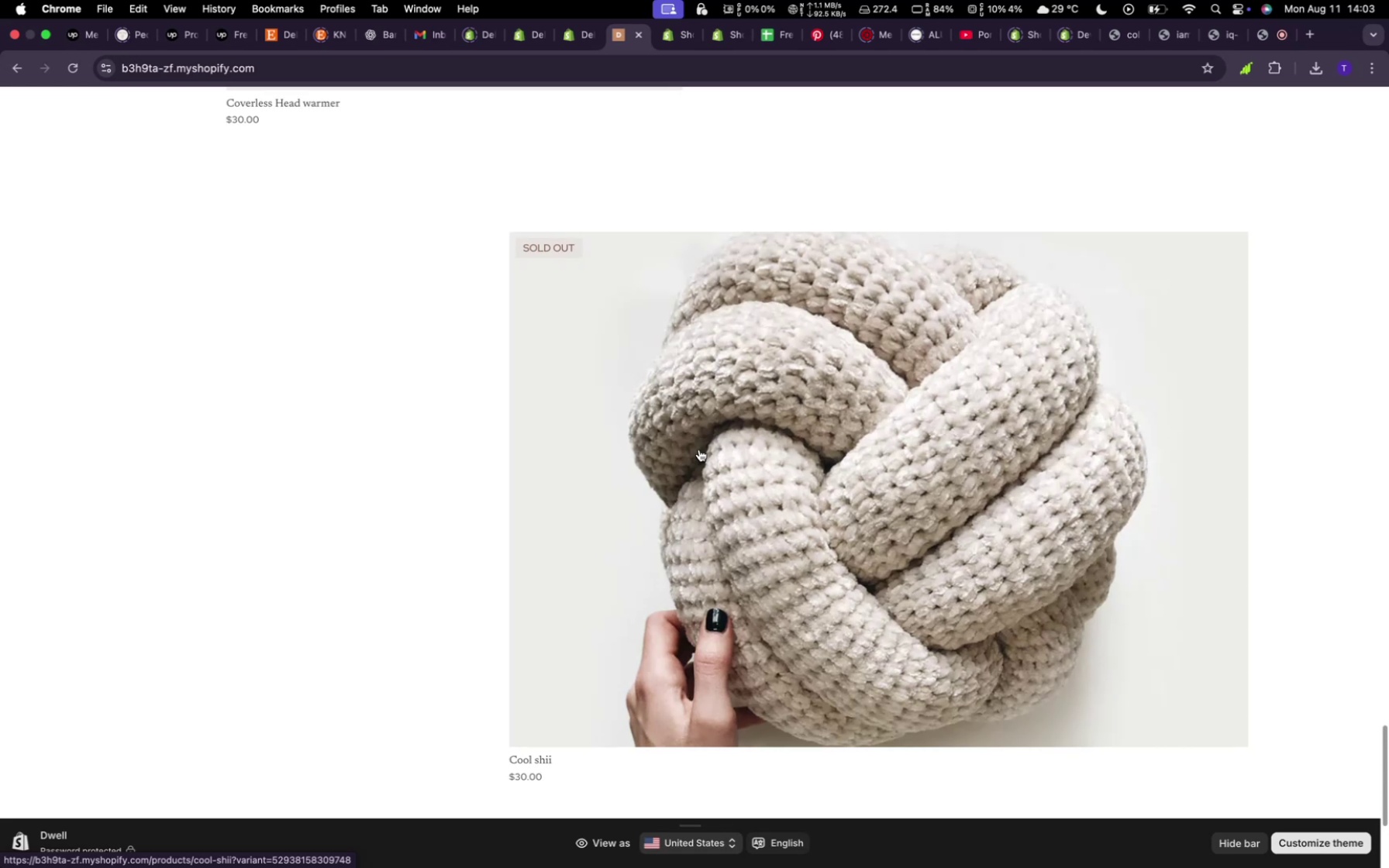 
wait(7.47)
 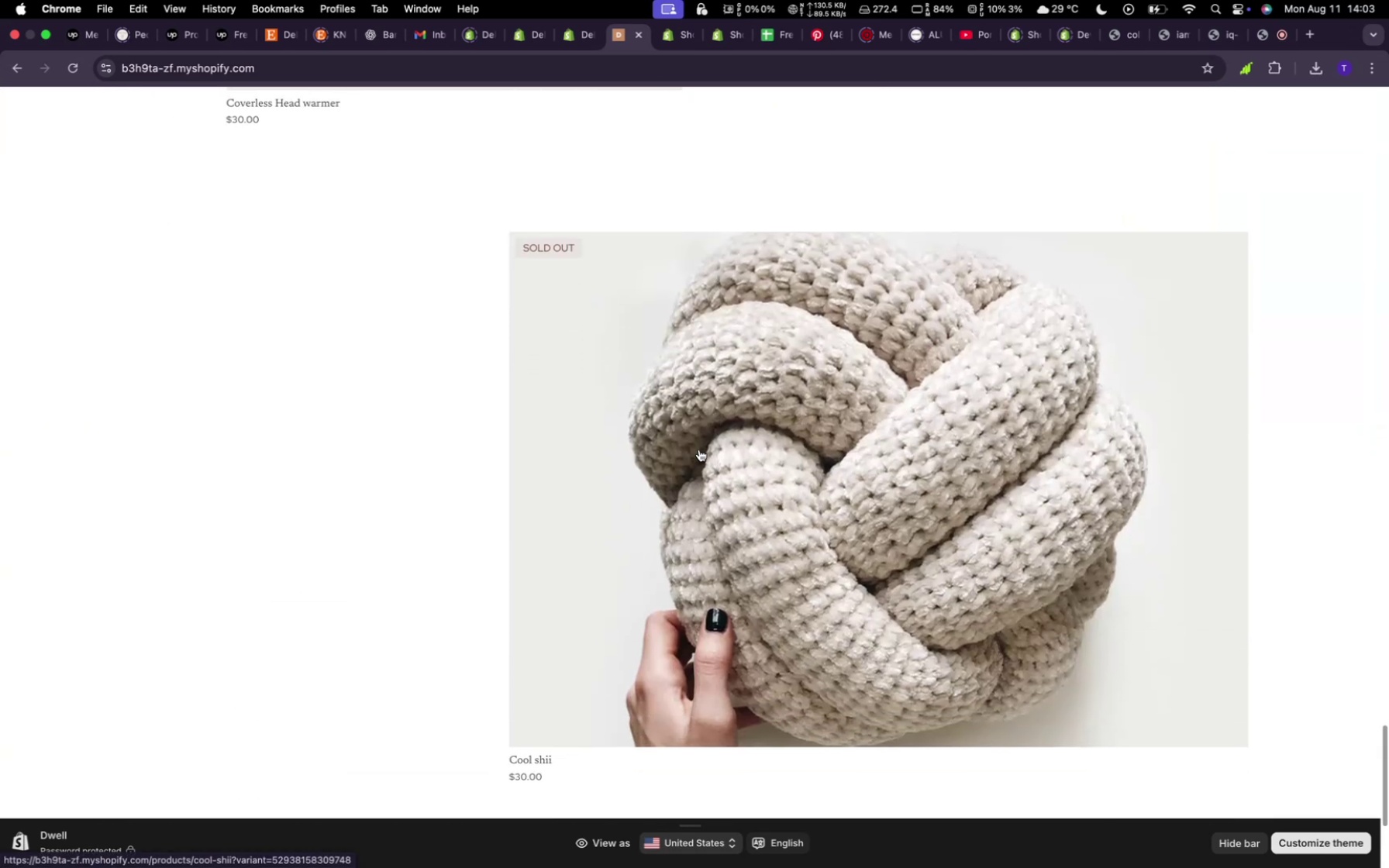 
scroll: coordinate [699, 450], scroll_direction: down, amount: 3.0
 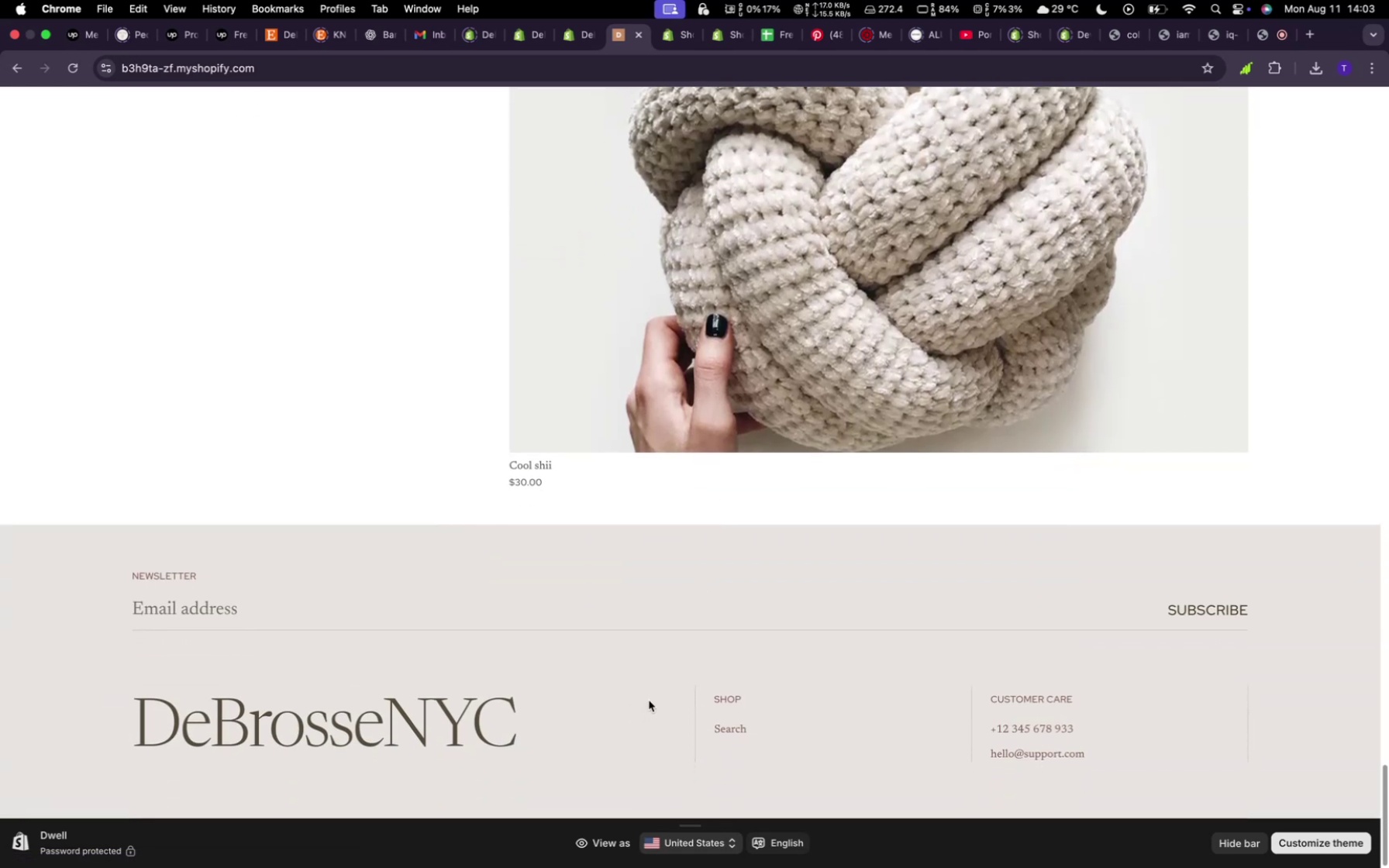 
wait(5.2)
 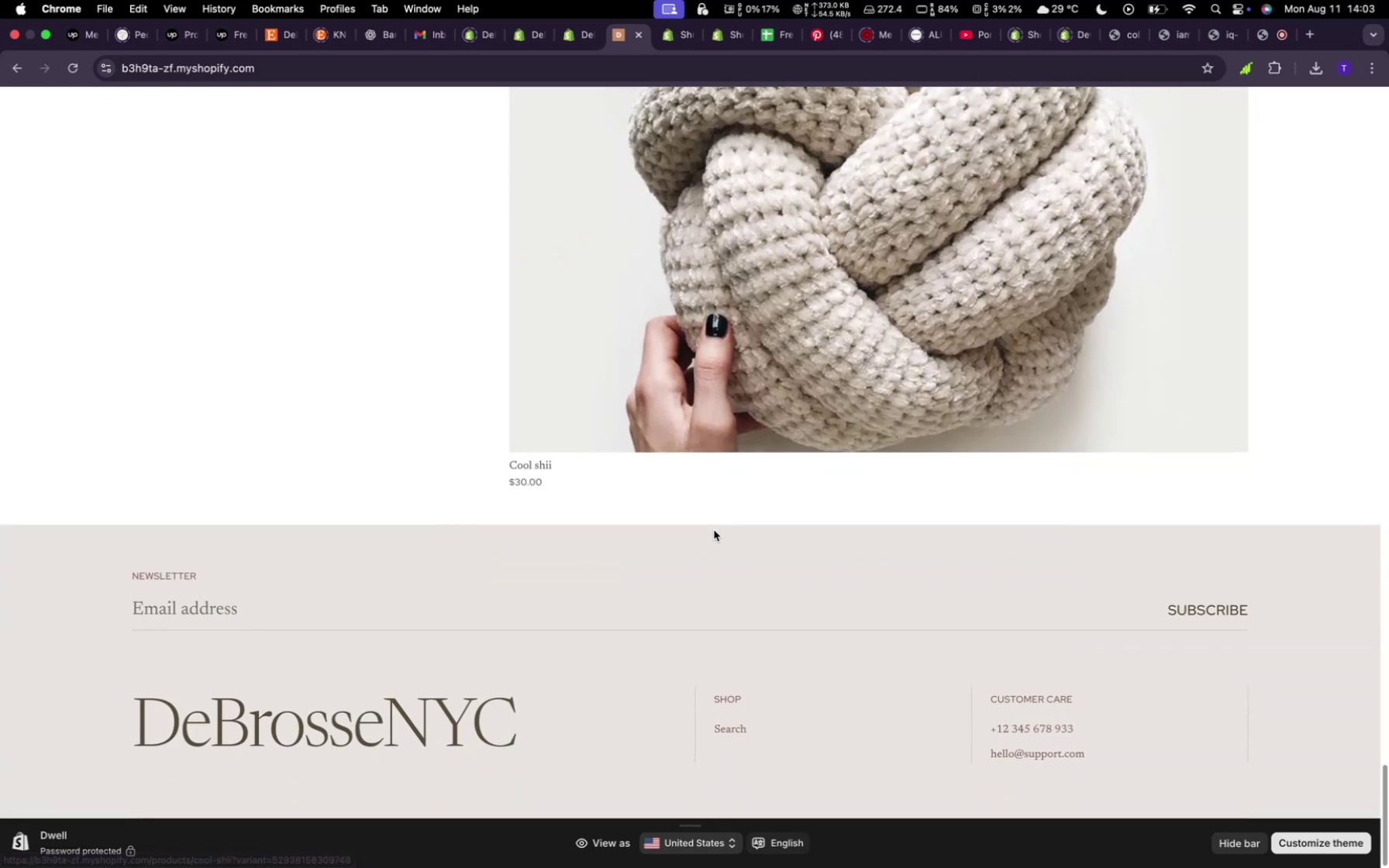 
left_click([771, 598])
 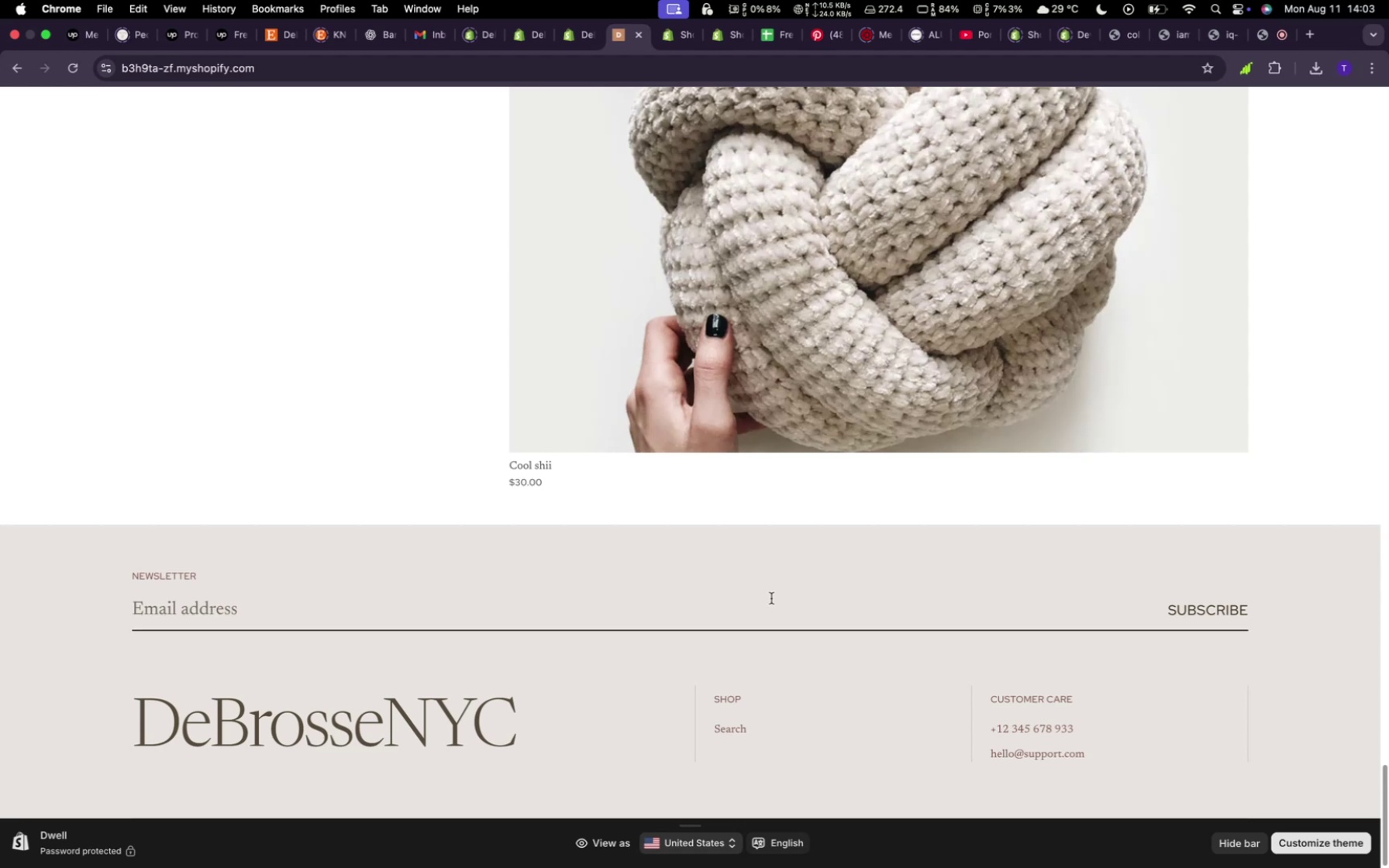 
scroll: coordinate [771, 595], scroll_direction: up, amount: 187.0
 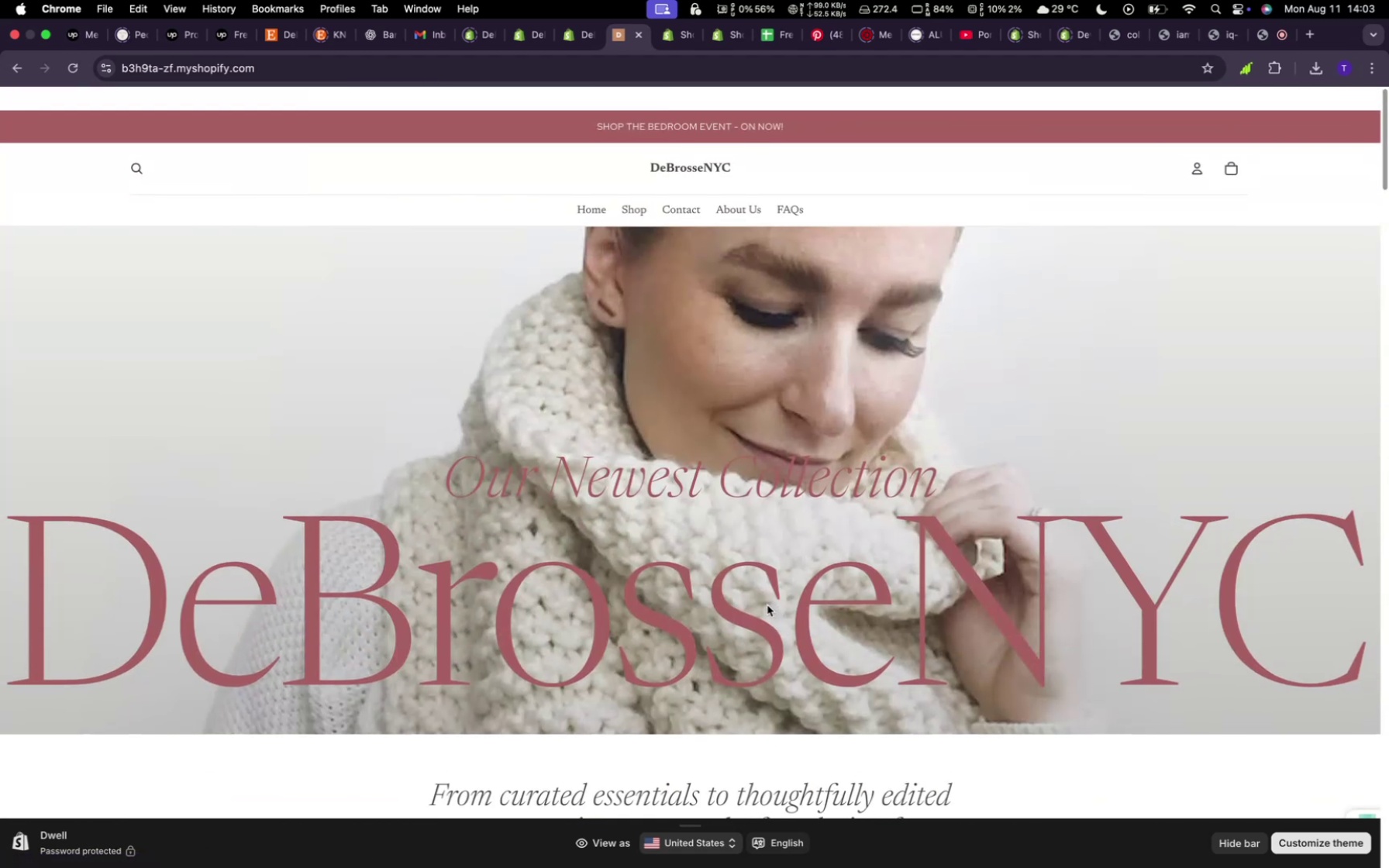 
scroll: coordinate [767, 604], scroll_direction: down, amount: 17.0
 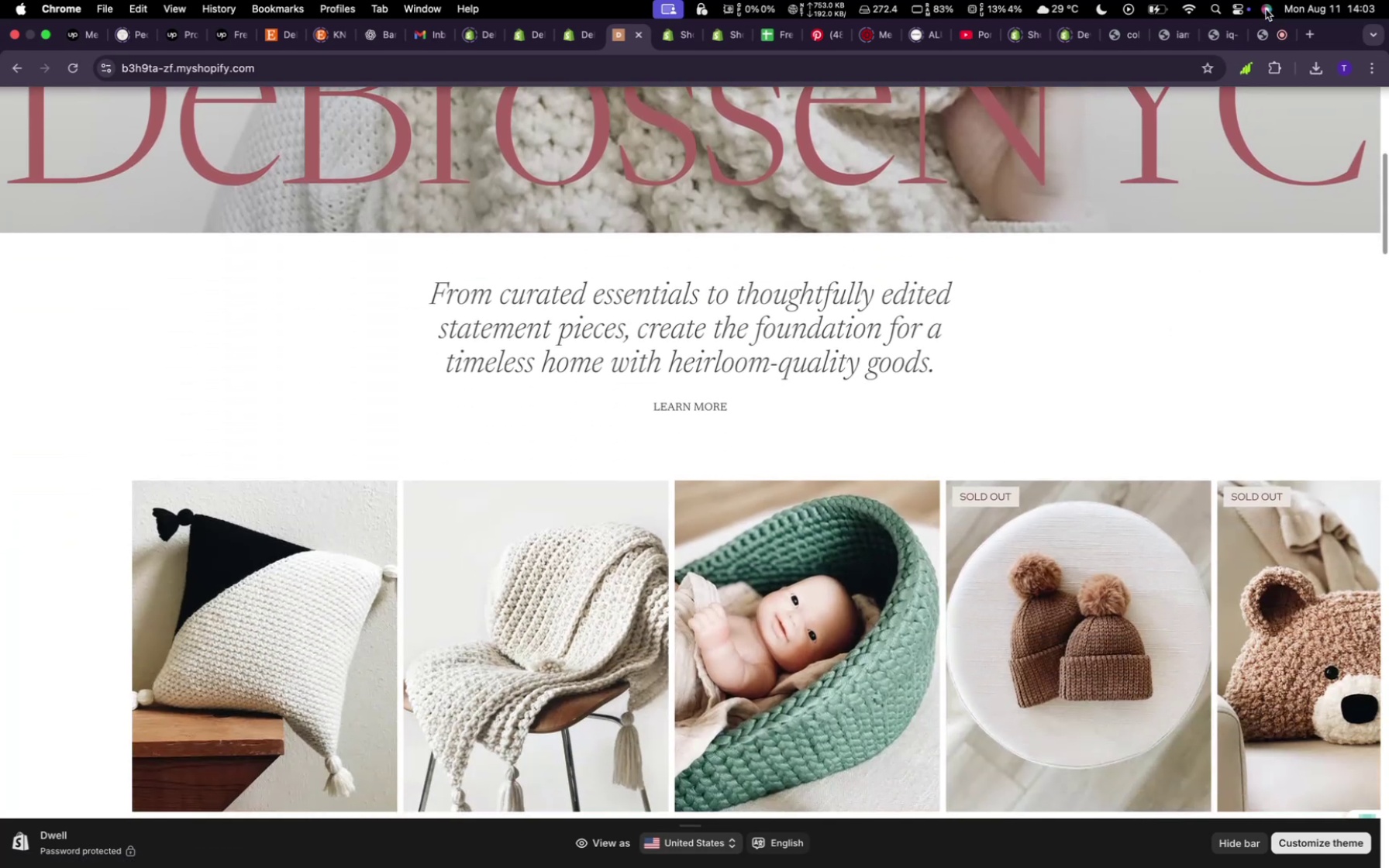 
left_click([1266, 42])
 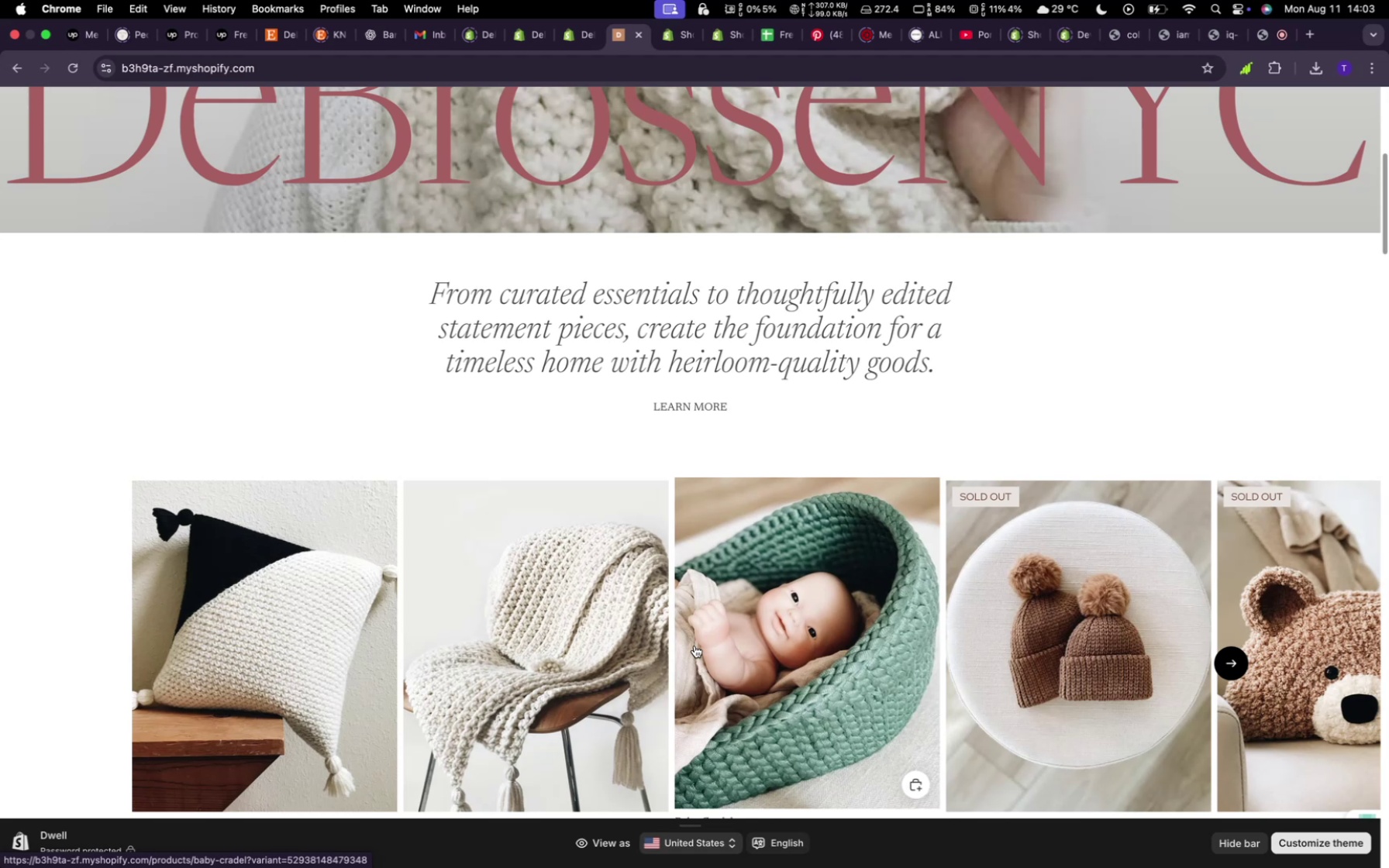 
wait(13.31)
 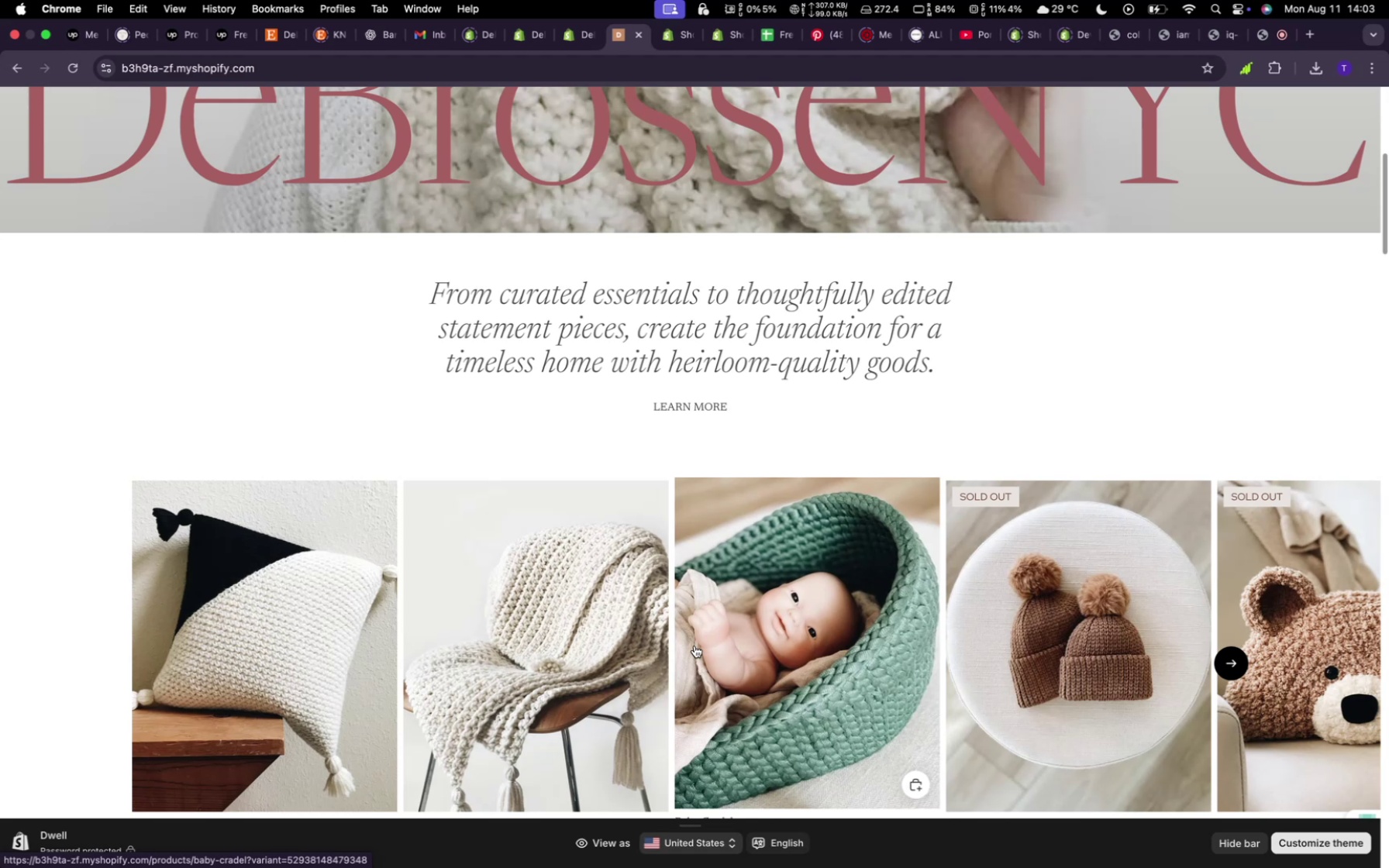 
left_click([584, 34])
 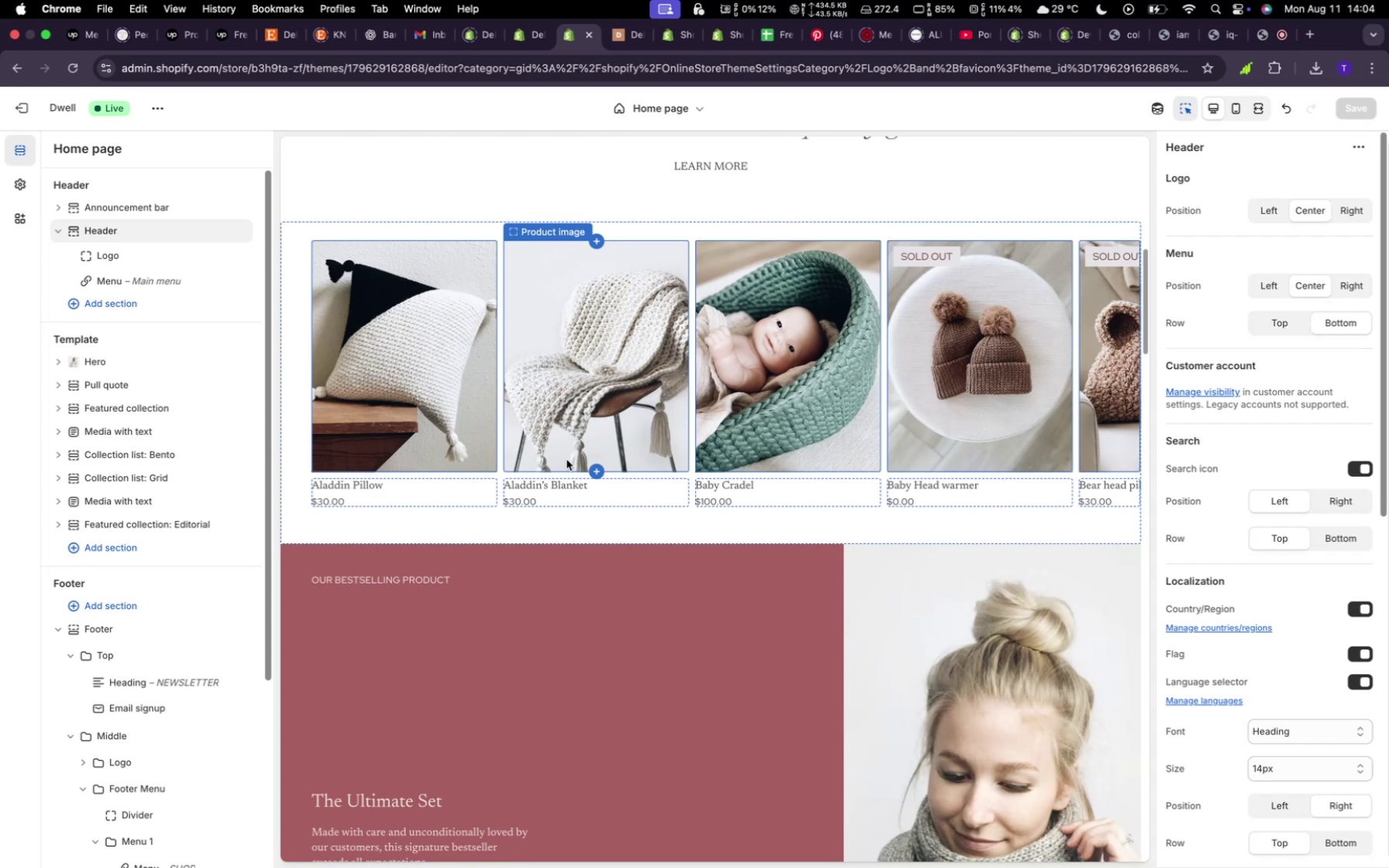 
wait(7.52)
 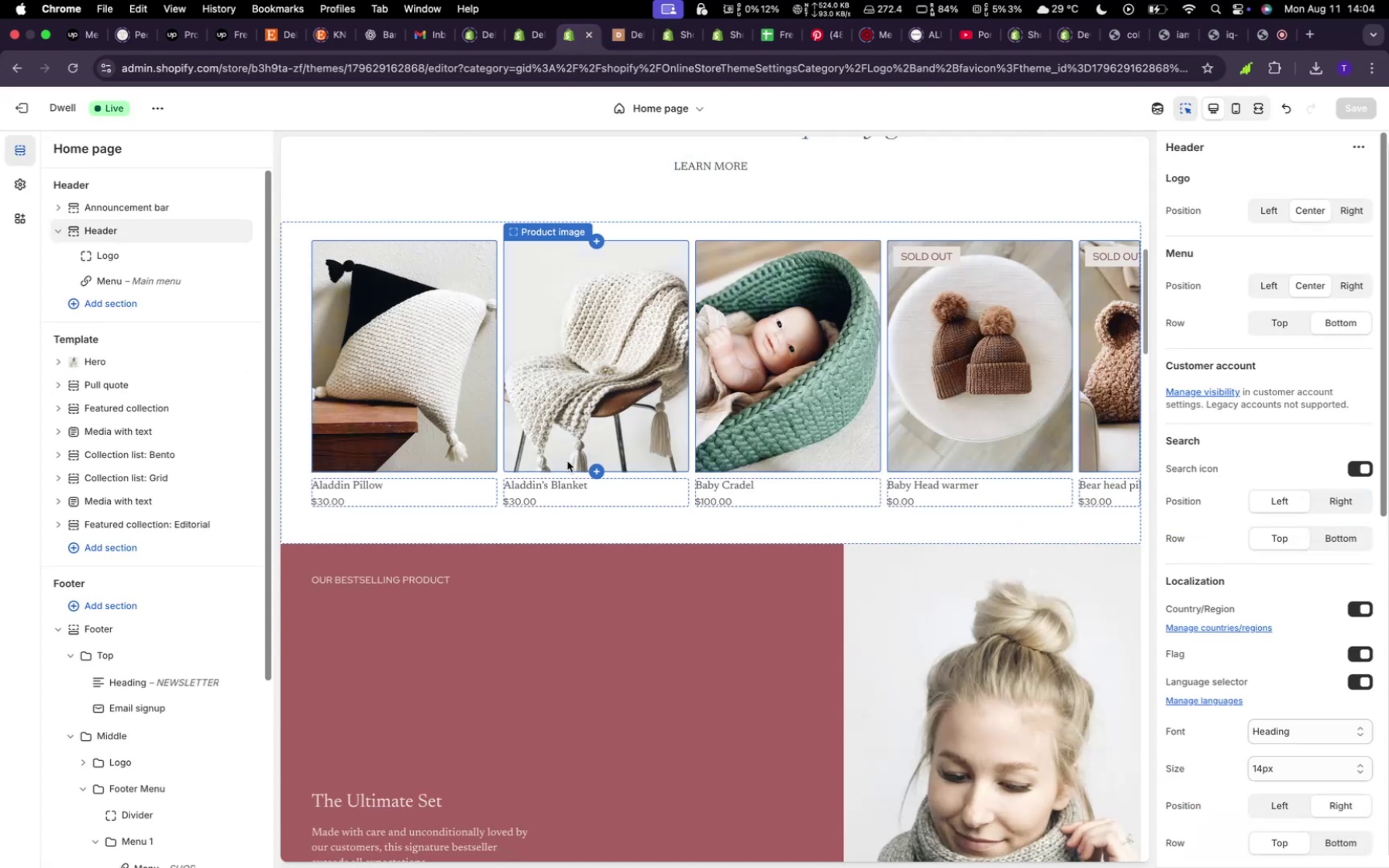 
scroll: coordinate [560, 339], scroll_direction: up, amount: 35.0
 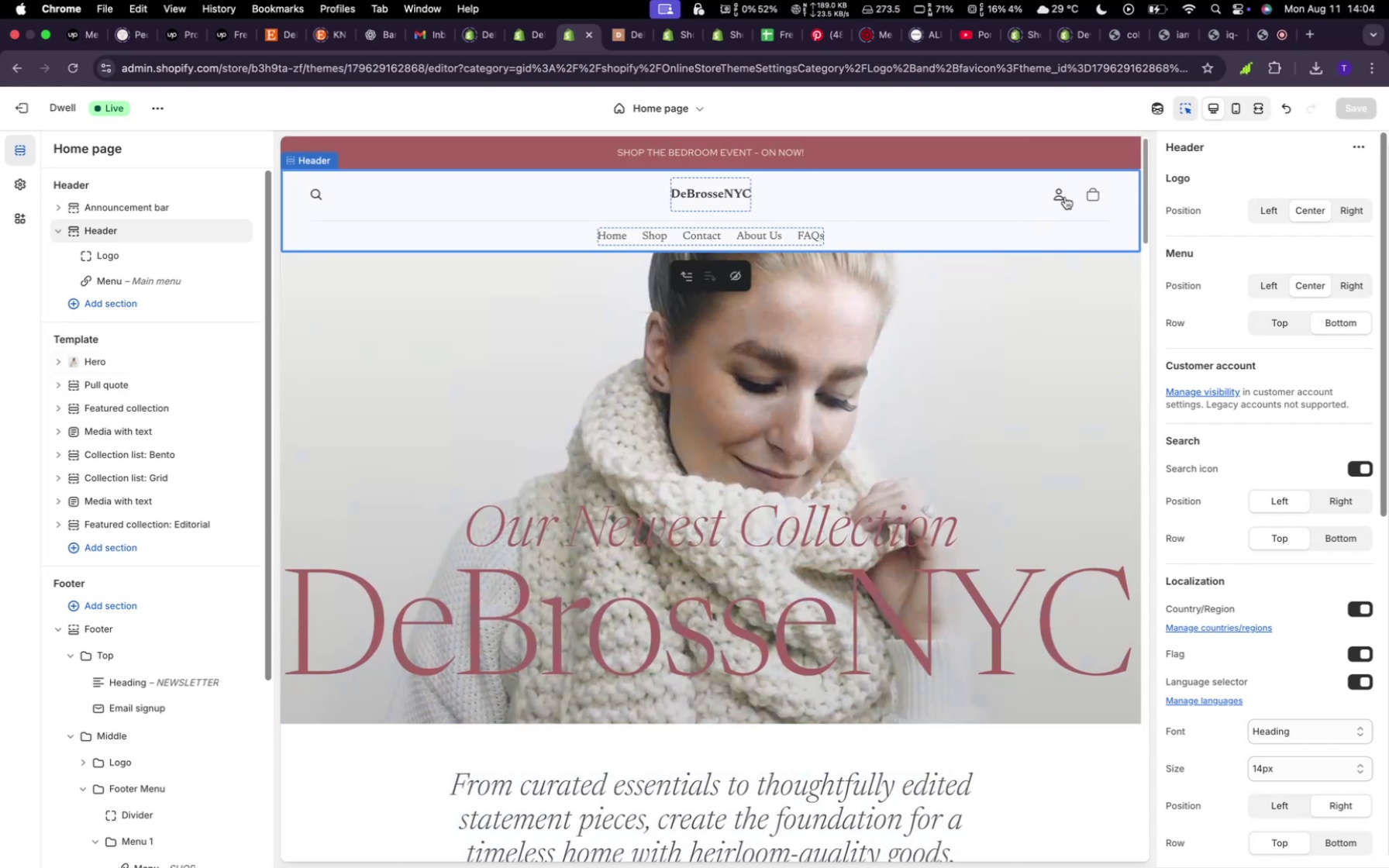 
scroll: coordinate [911, 508], scroll_direction: down, amount: 9.0
 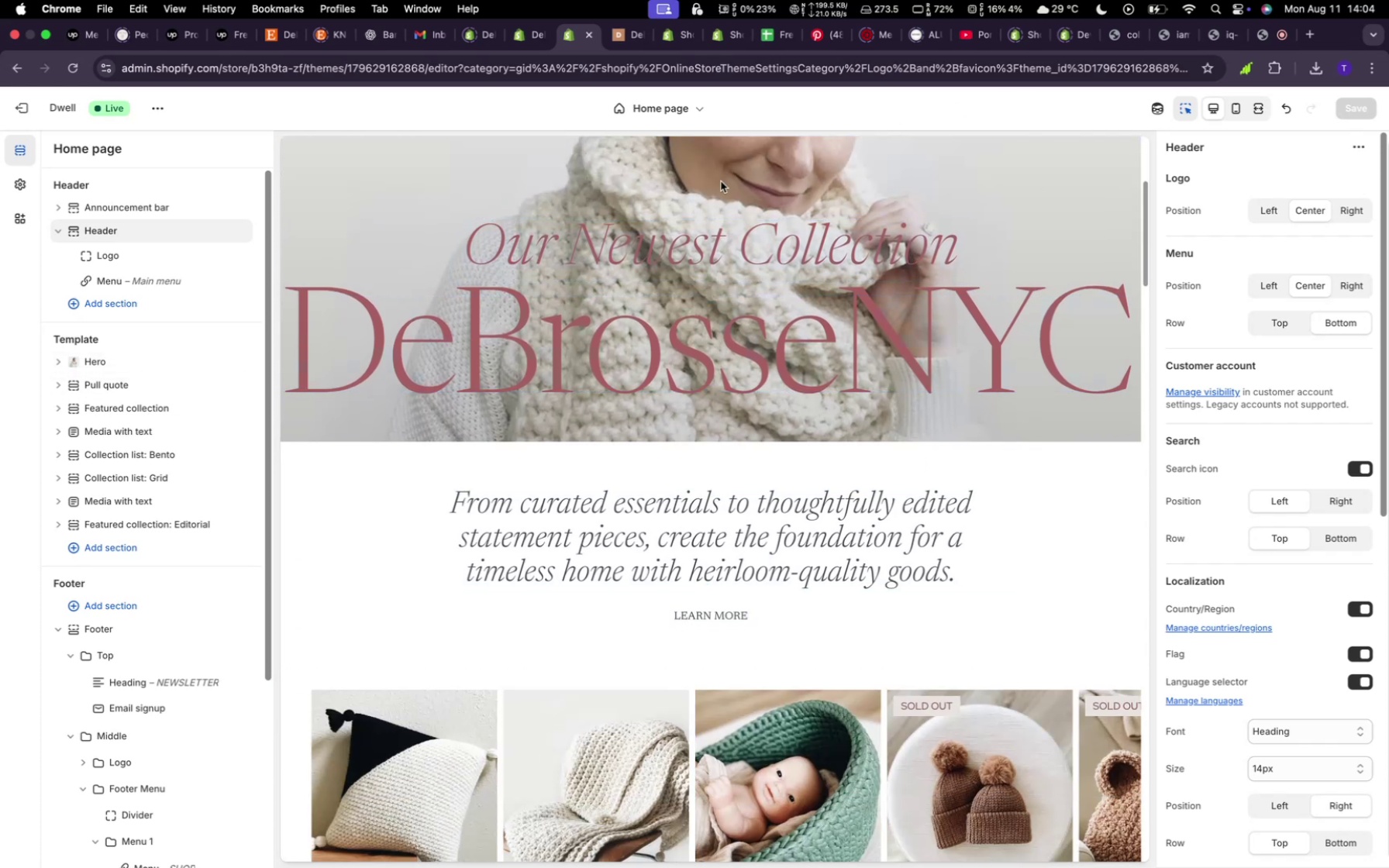 
left_click([623, 34])
 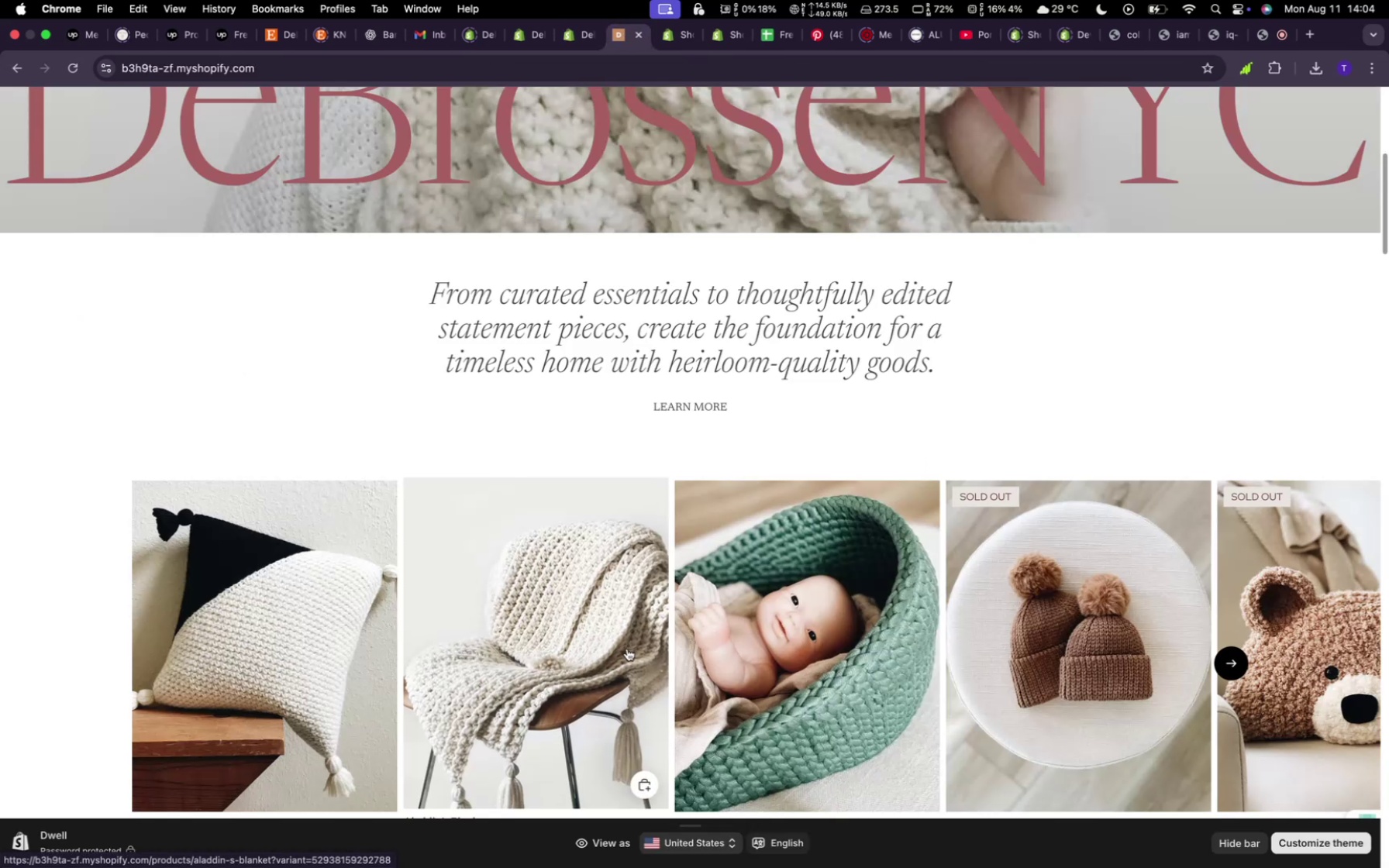 
wait(5.37)
 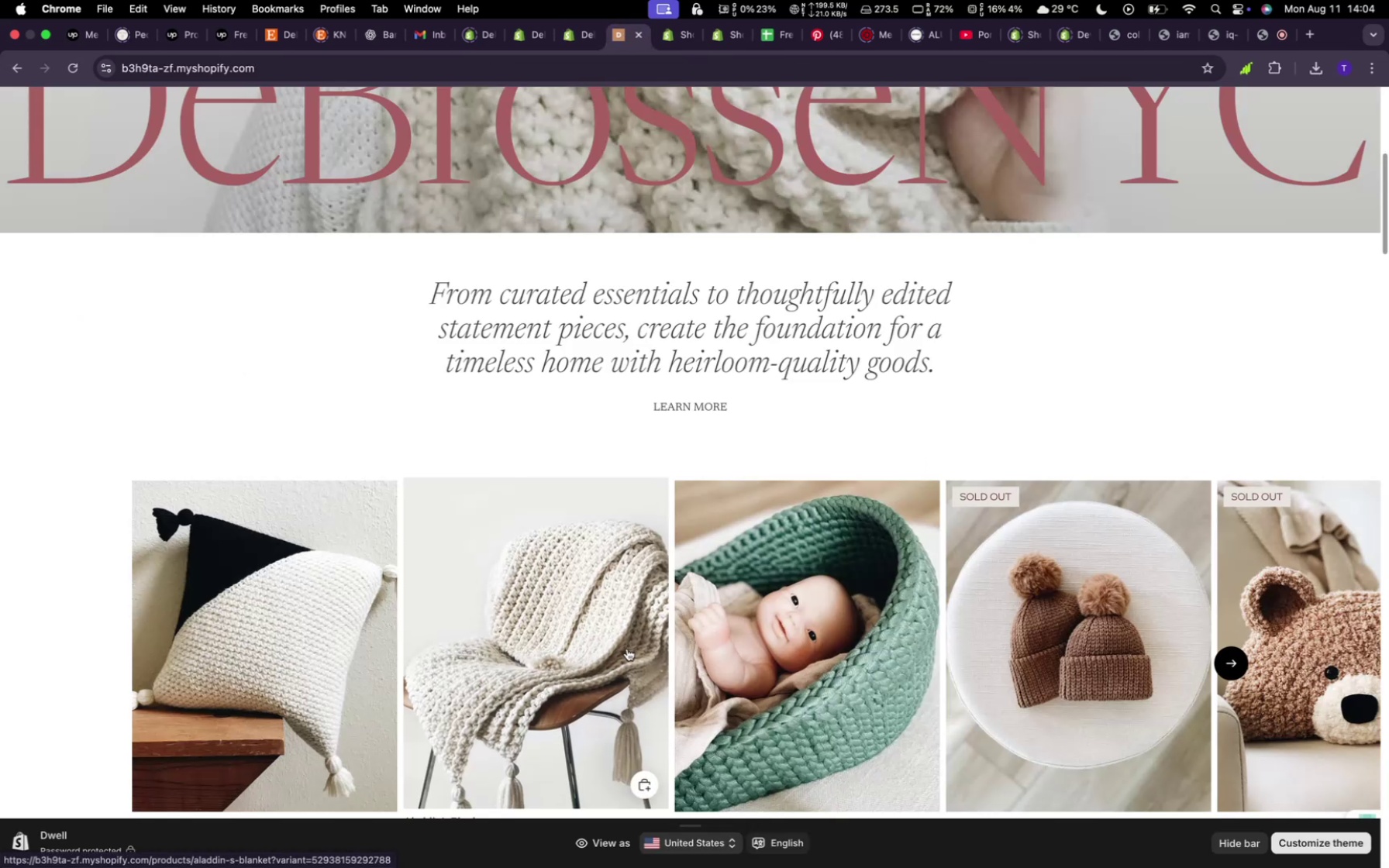 
scroll: coordinate [627, 649], scroll_direction: down, amount: 4.0
 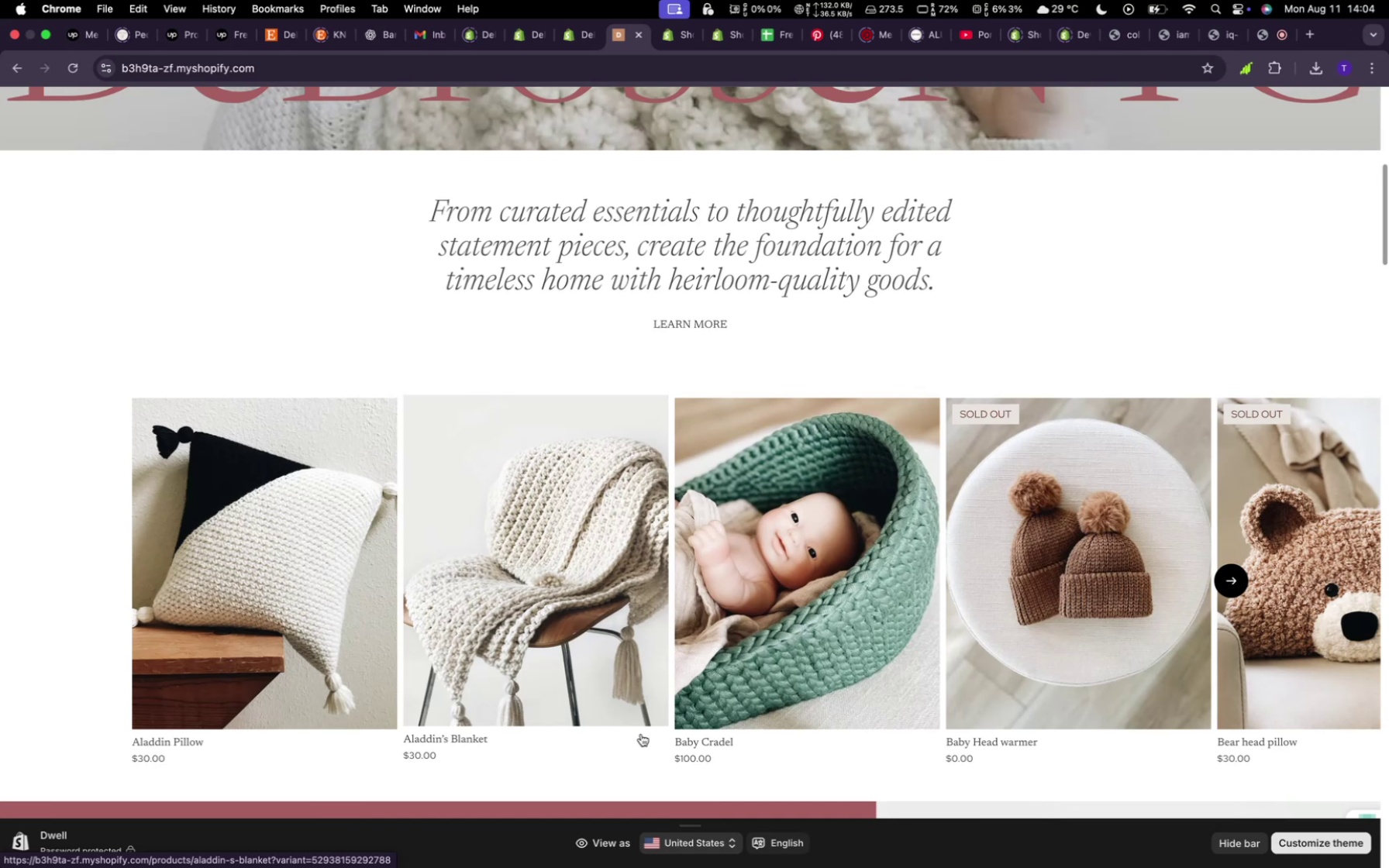 
left_click([635, 707])
 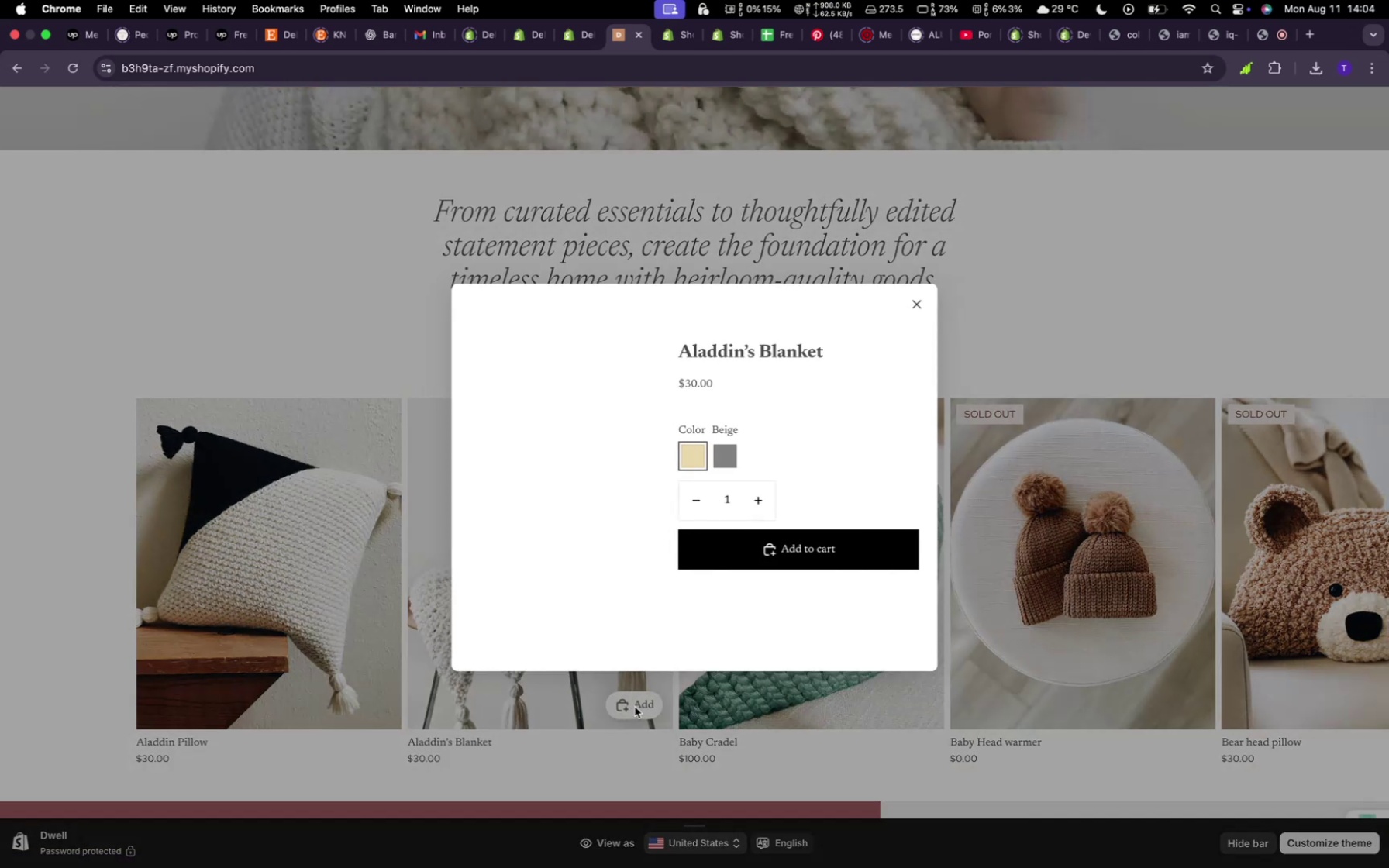 
mouse_move([771, 520])
 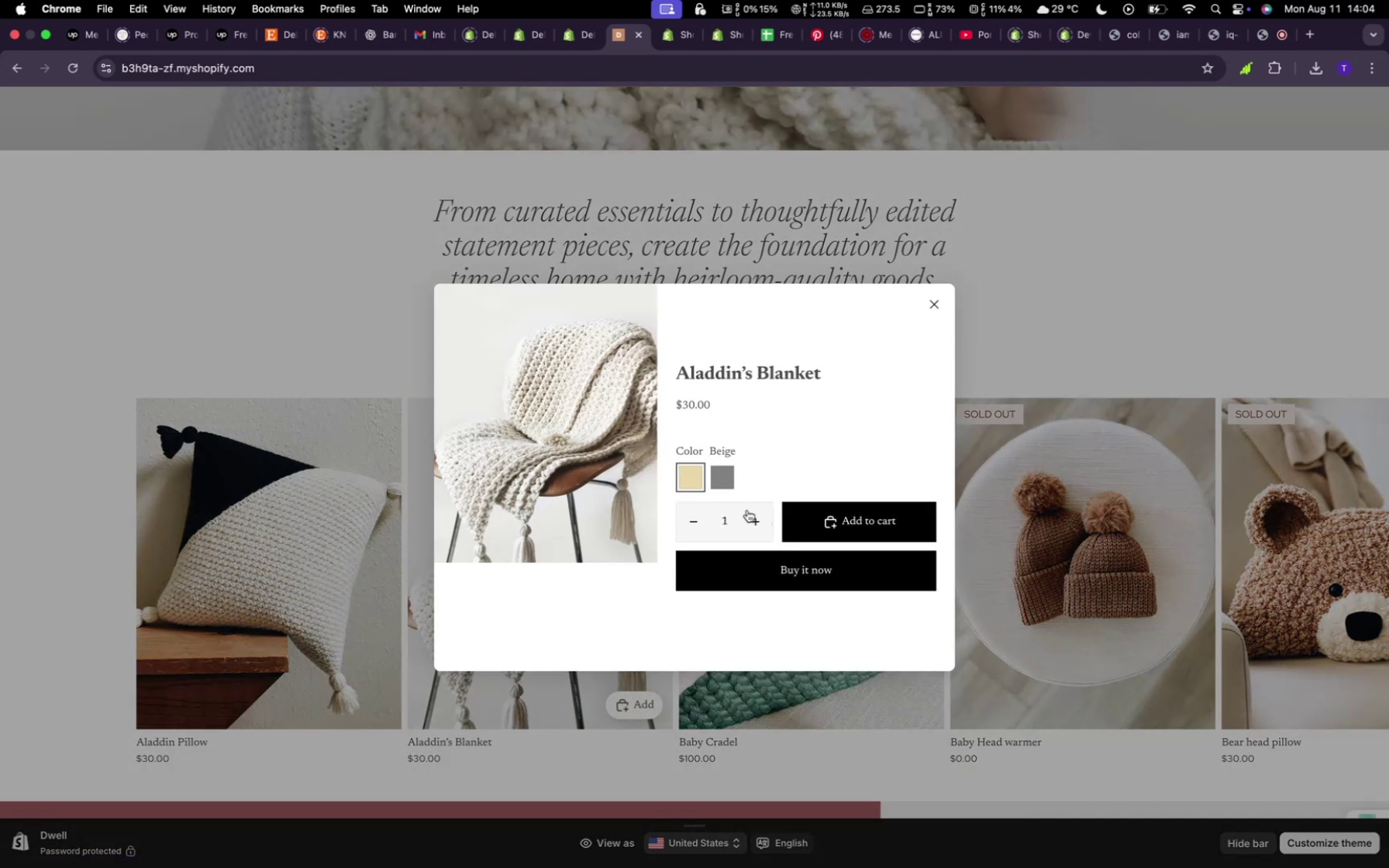 
left_click([719, 481])
 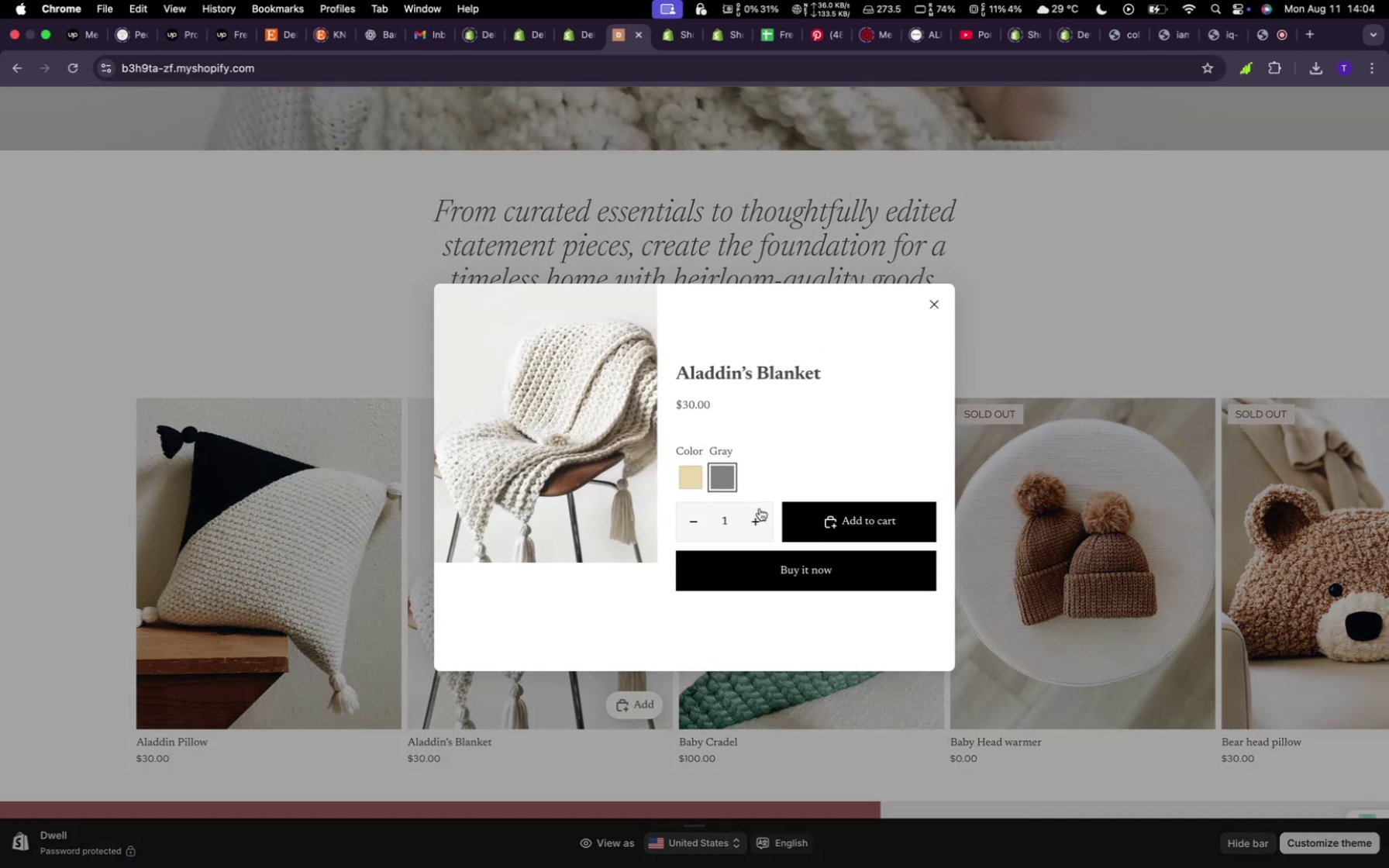 
double_click([757, 517])
 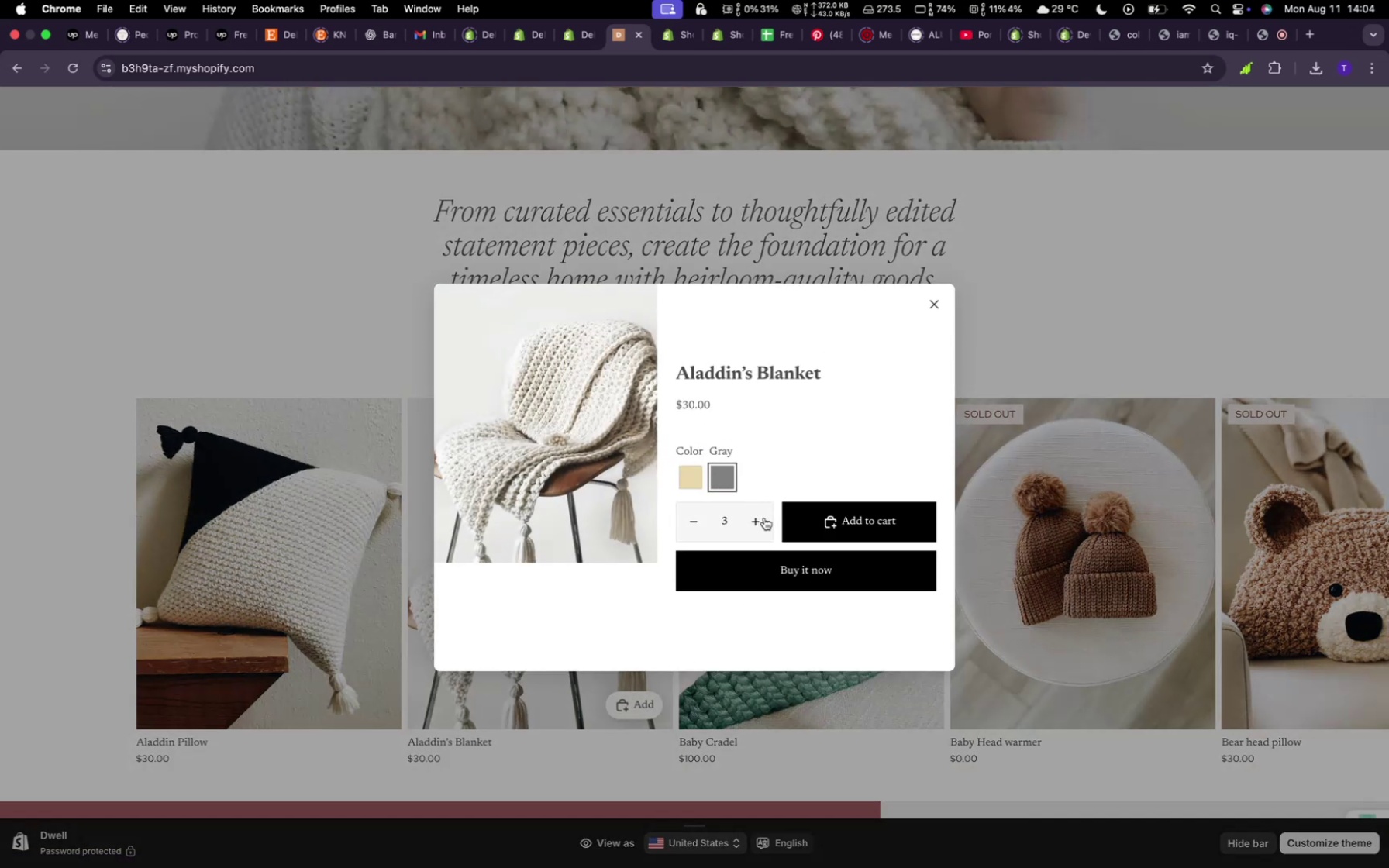 
left_click([815, 517])
 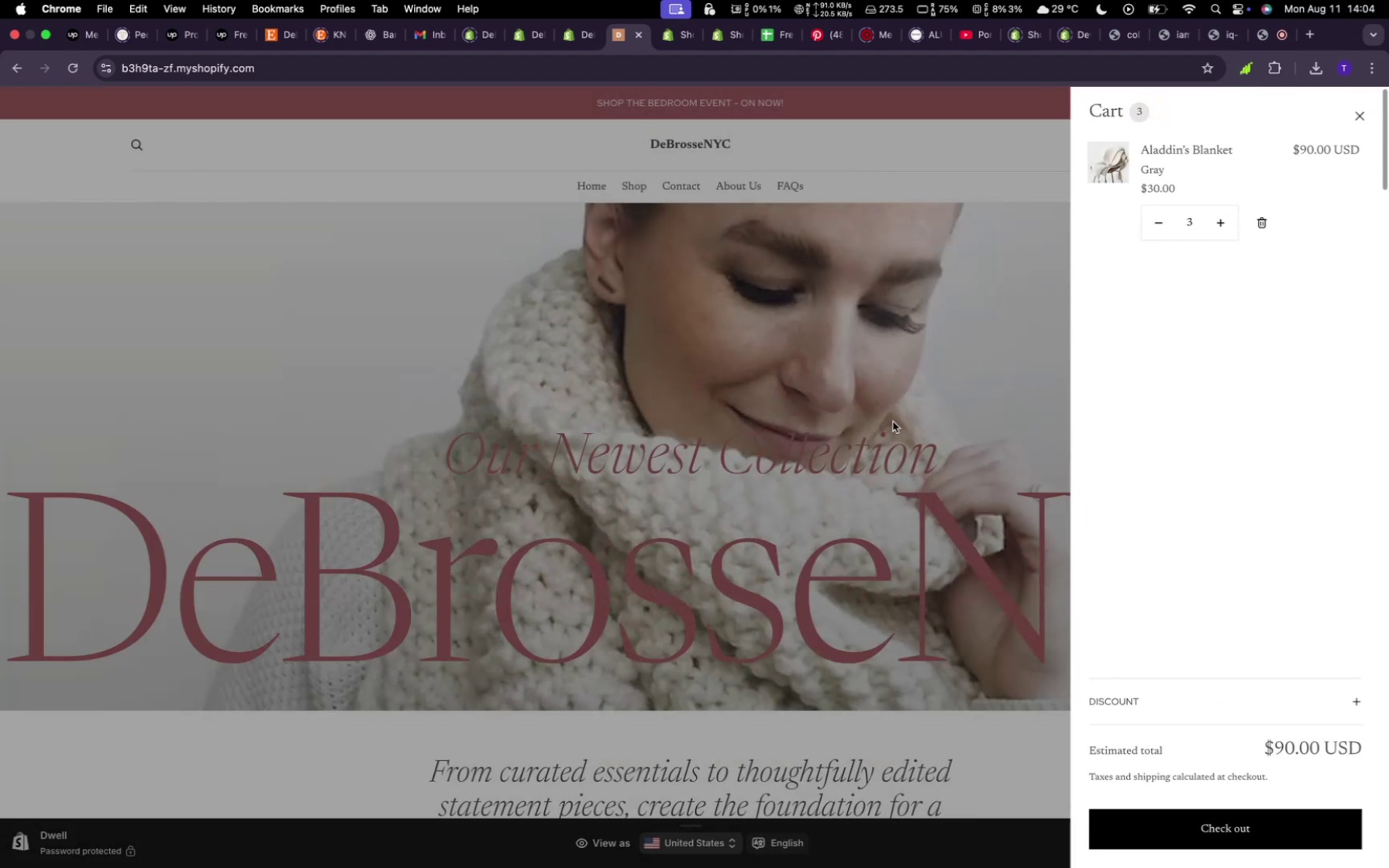 
wait(14.01)
 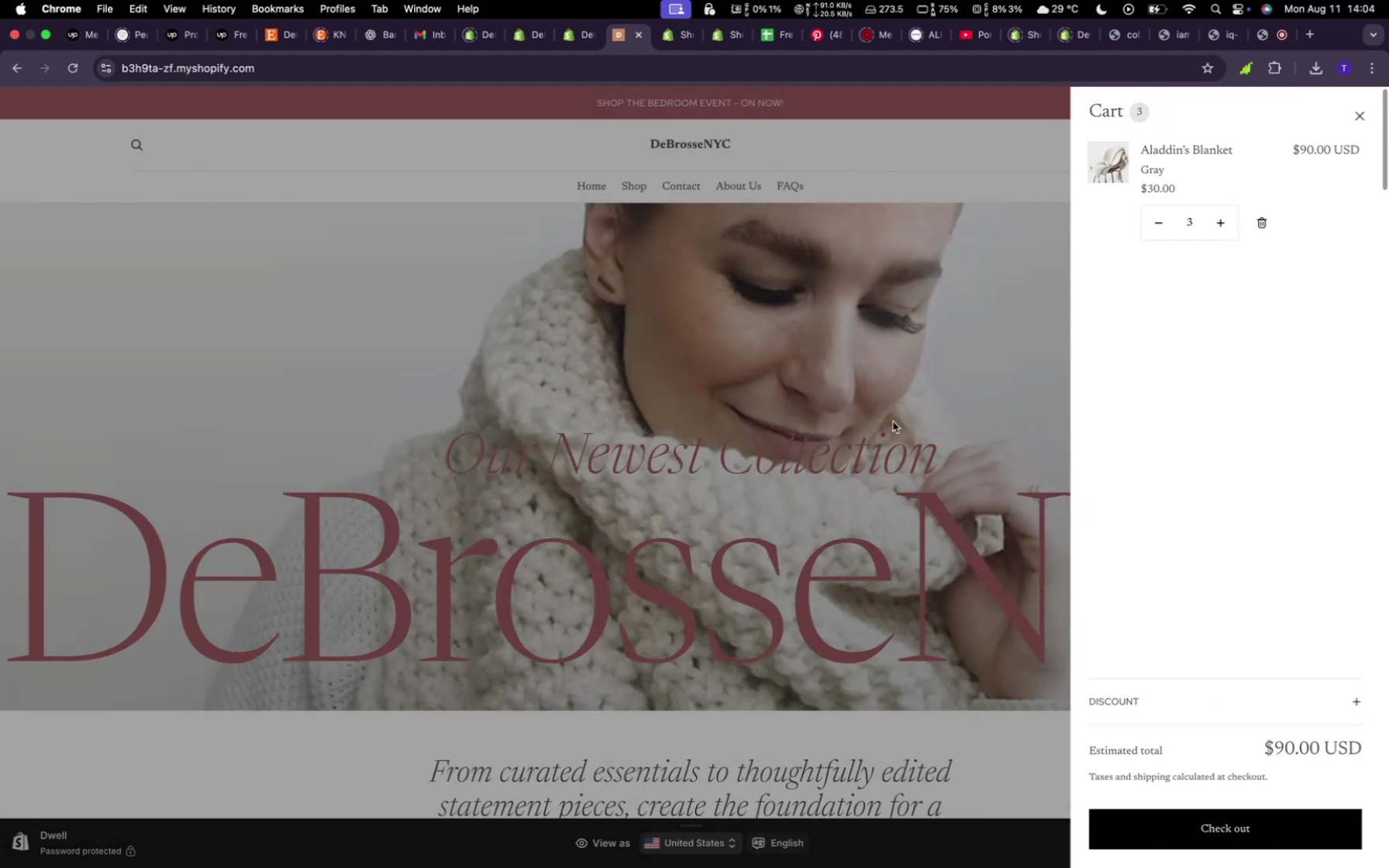 
left_click([1024, 638])
 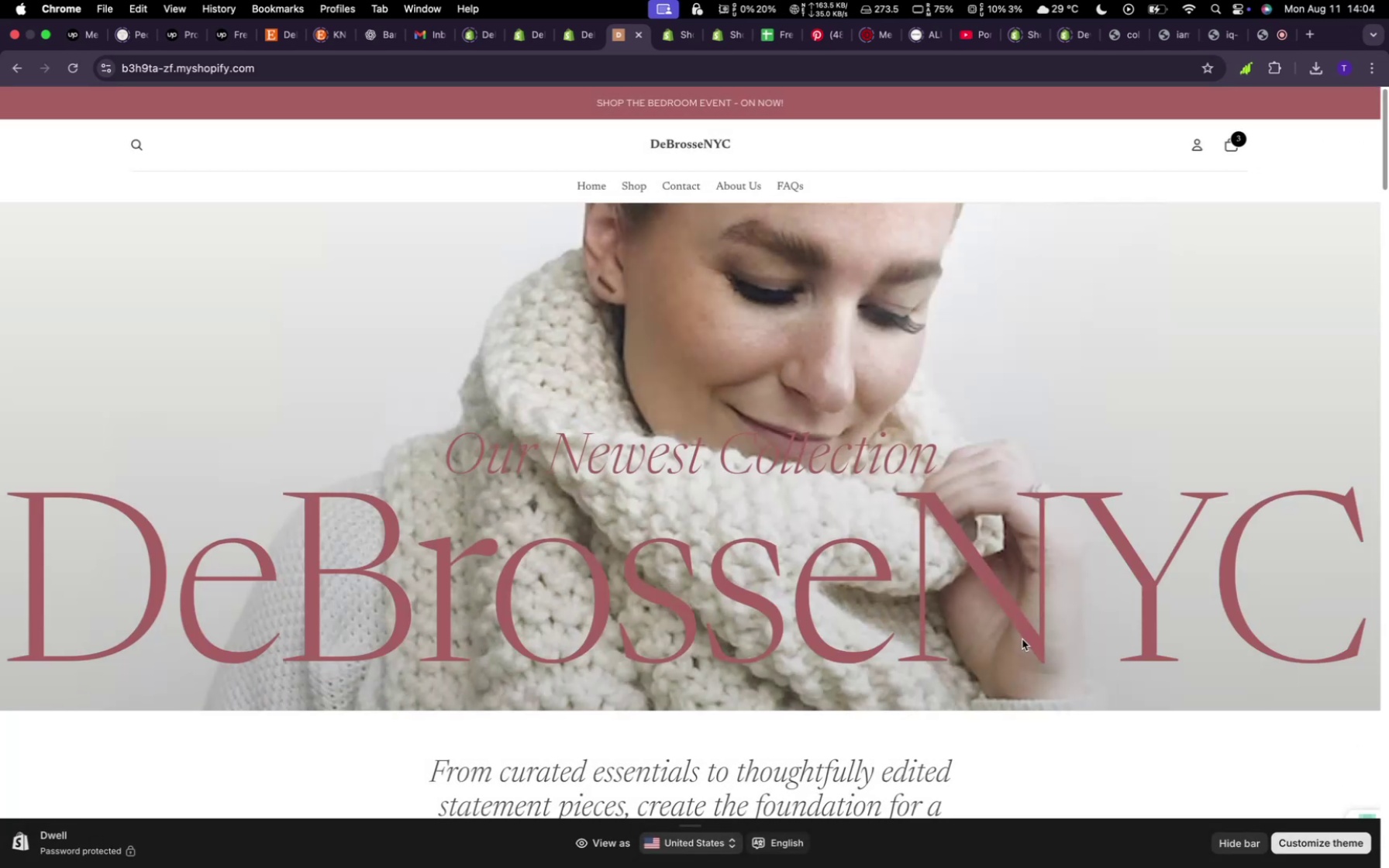 
scroll: coordinate [954, 684], scroll_direction: down, amount: 7.0
 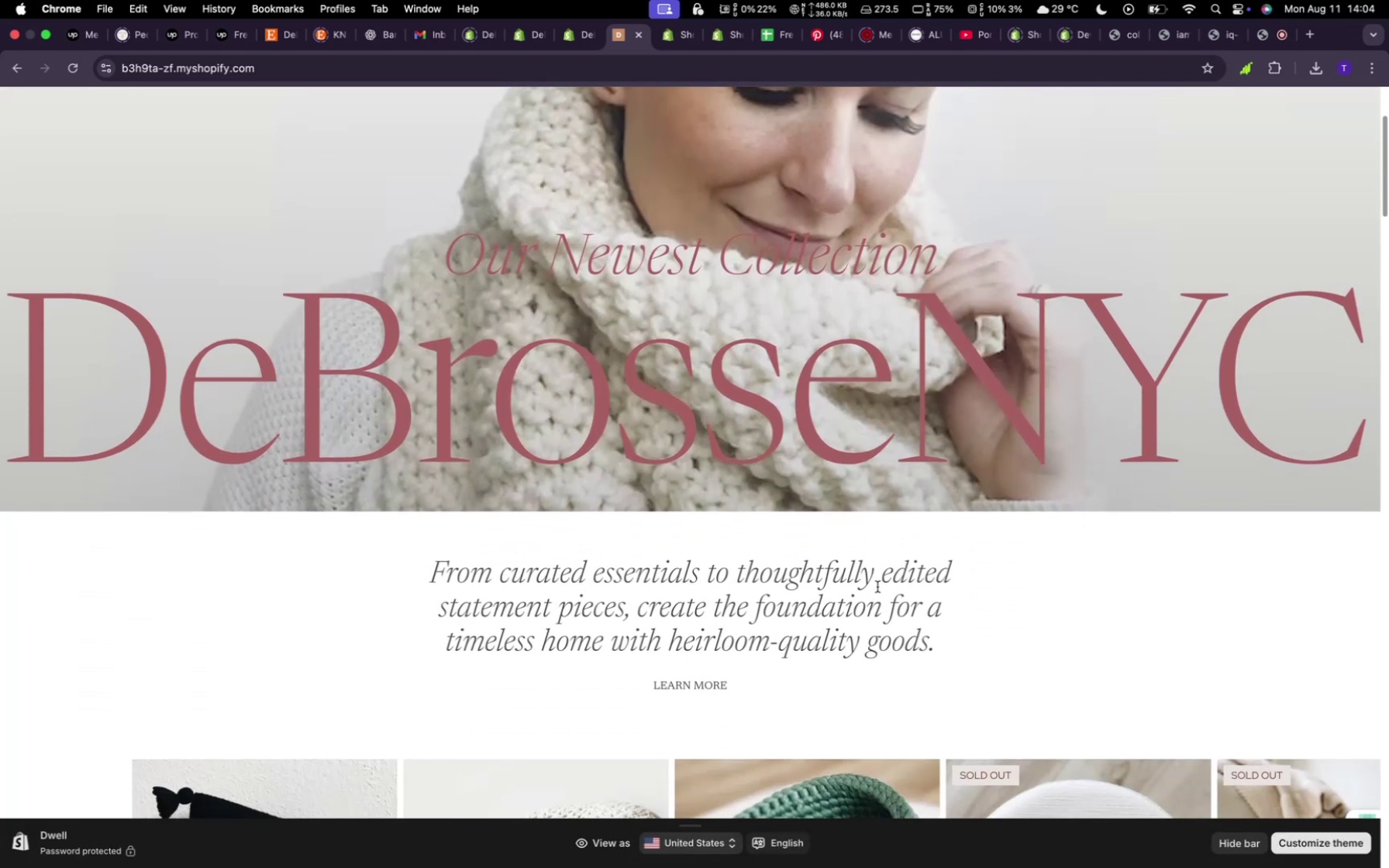 
wait(5.05)
 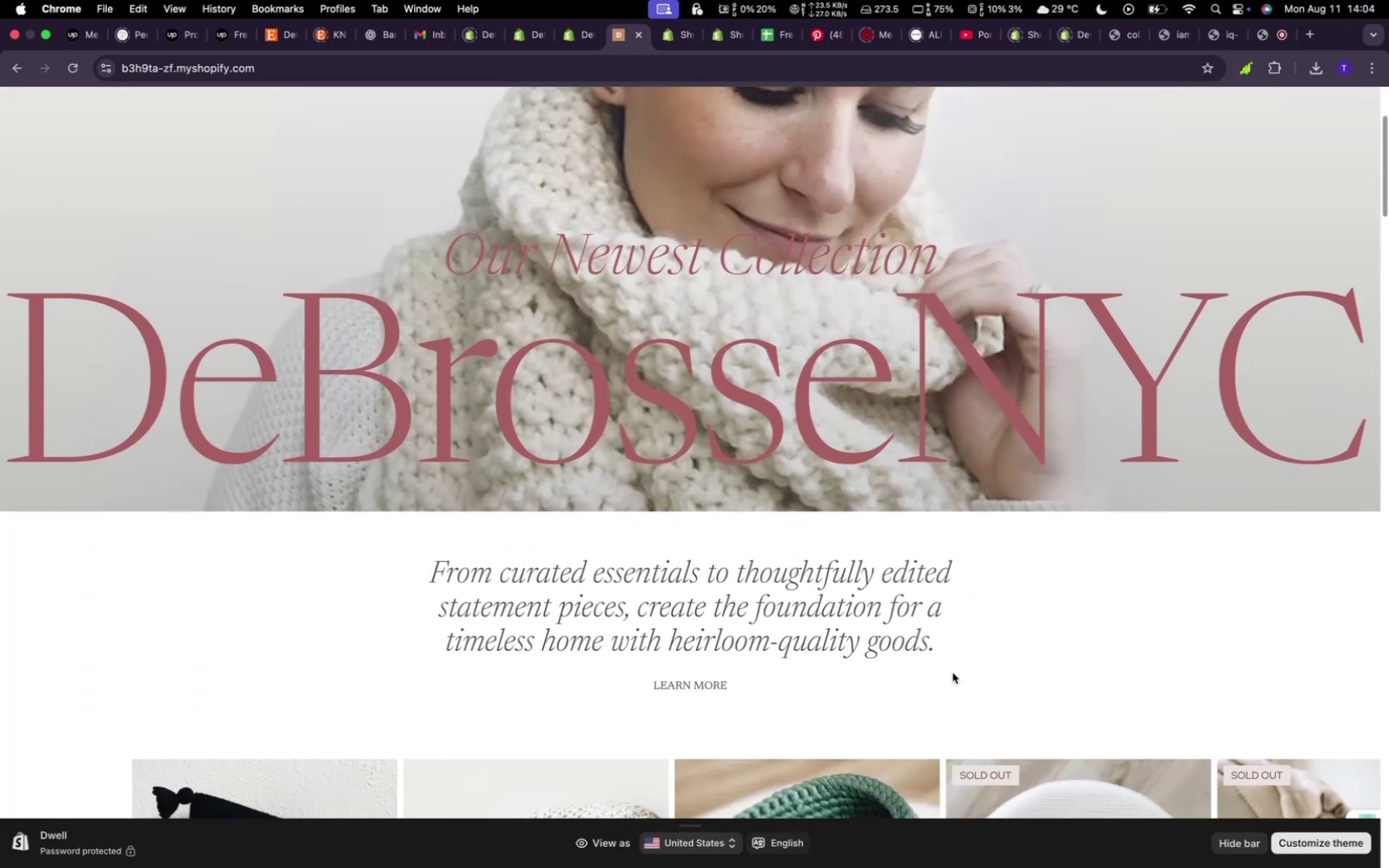 
scroll: coordinate [1102, 391], scroll_direction: down, amount: 23.0
 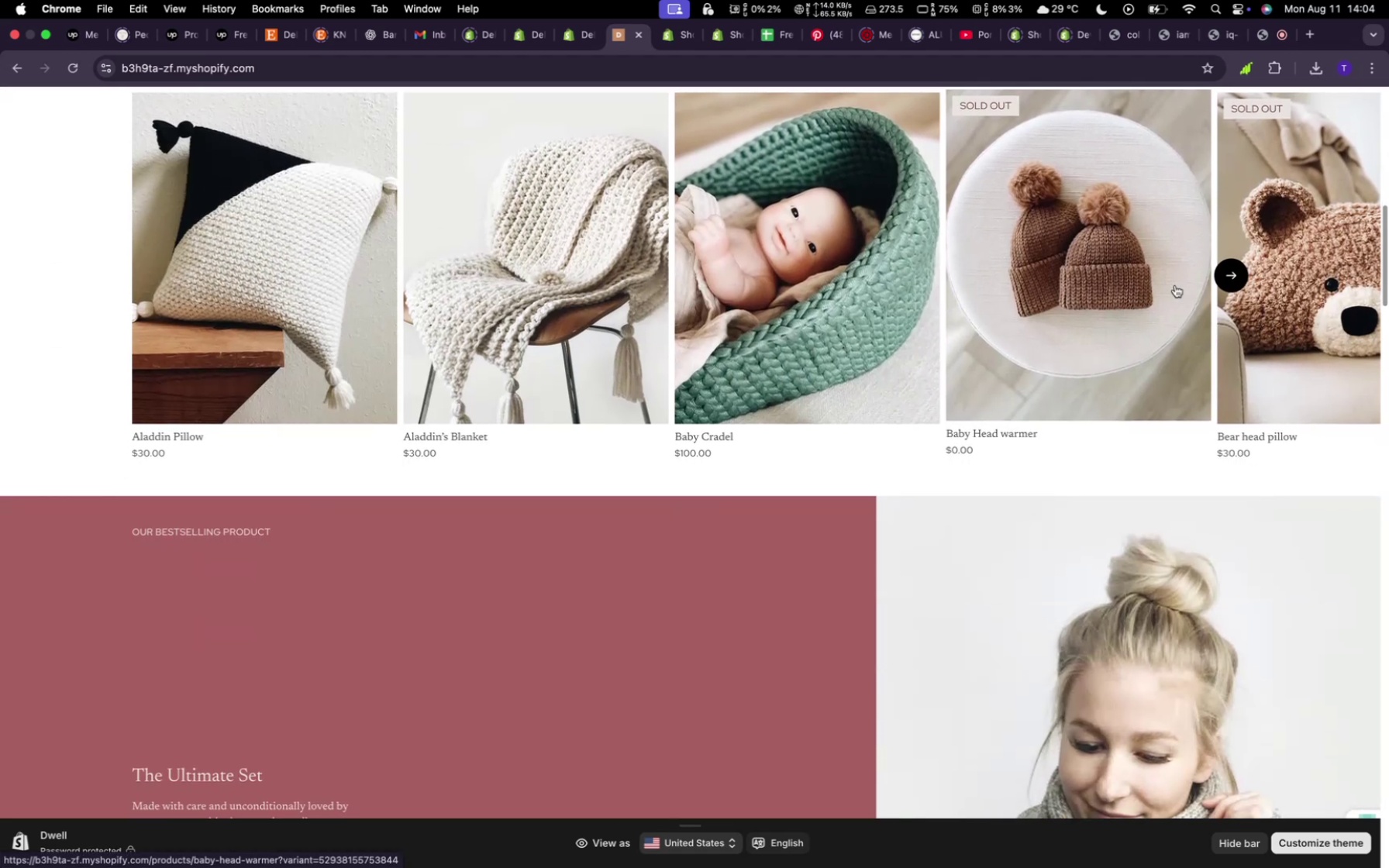 
left_click([1231, 278])
 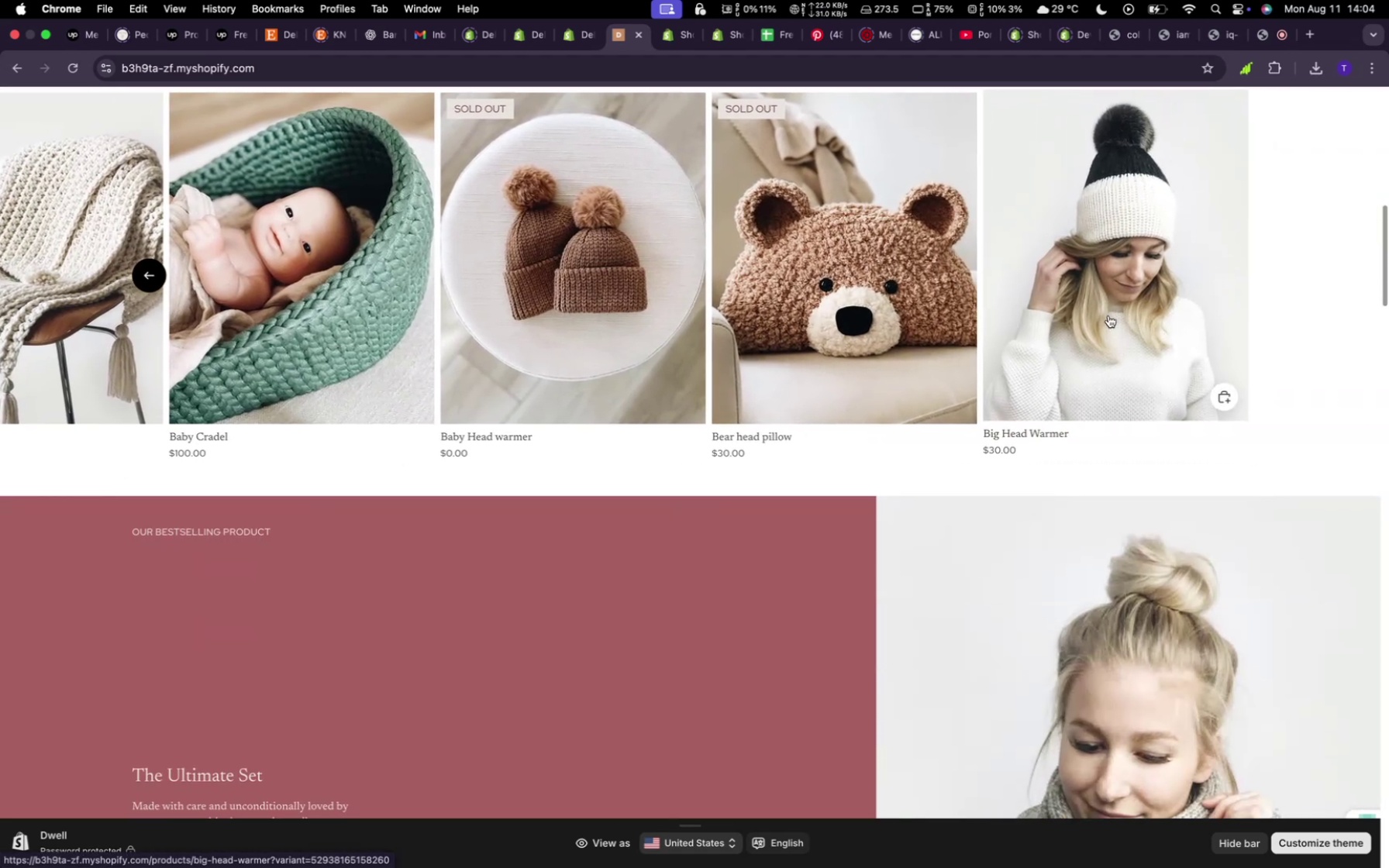 
left_click_drag(start_coordinate=[828, 264], to_coordinate=[828, 256])
 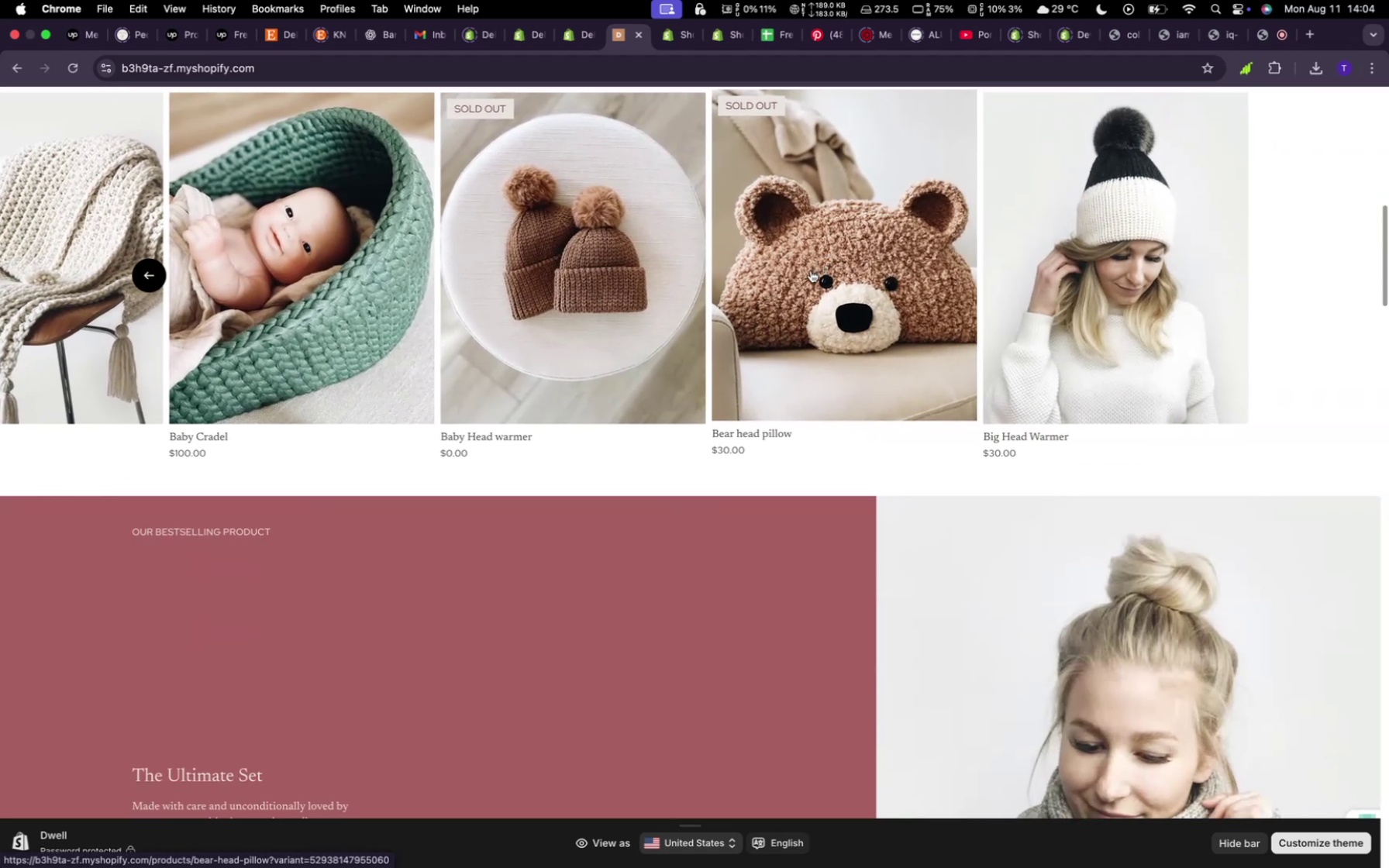 
scroll: coordinate [580, 645], scroll_direction: down, amount: 13.0
 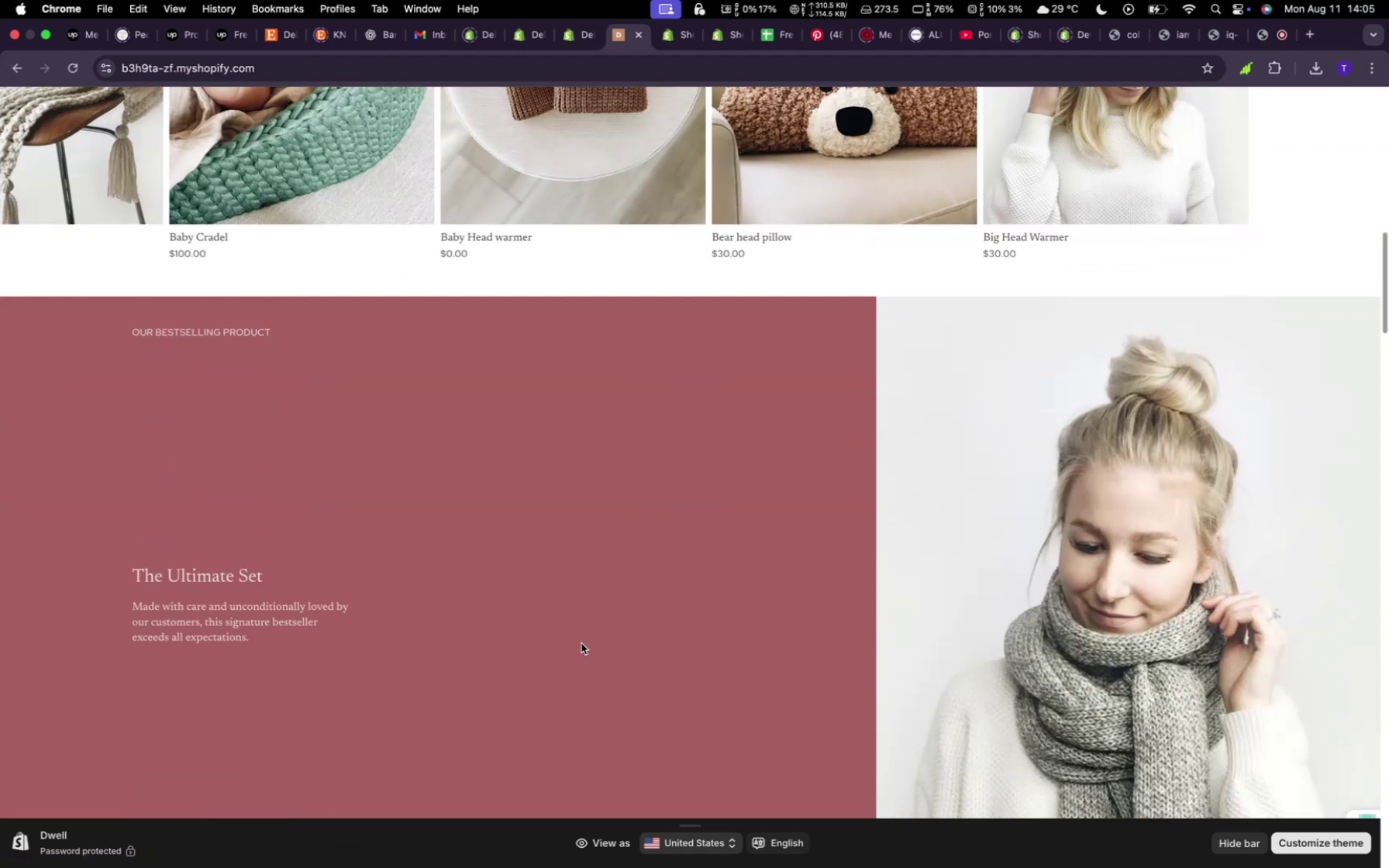 
scroll: coordinate [598, 605], scroll_direction: up, amount: 21.0
 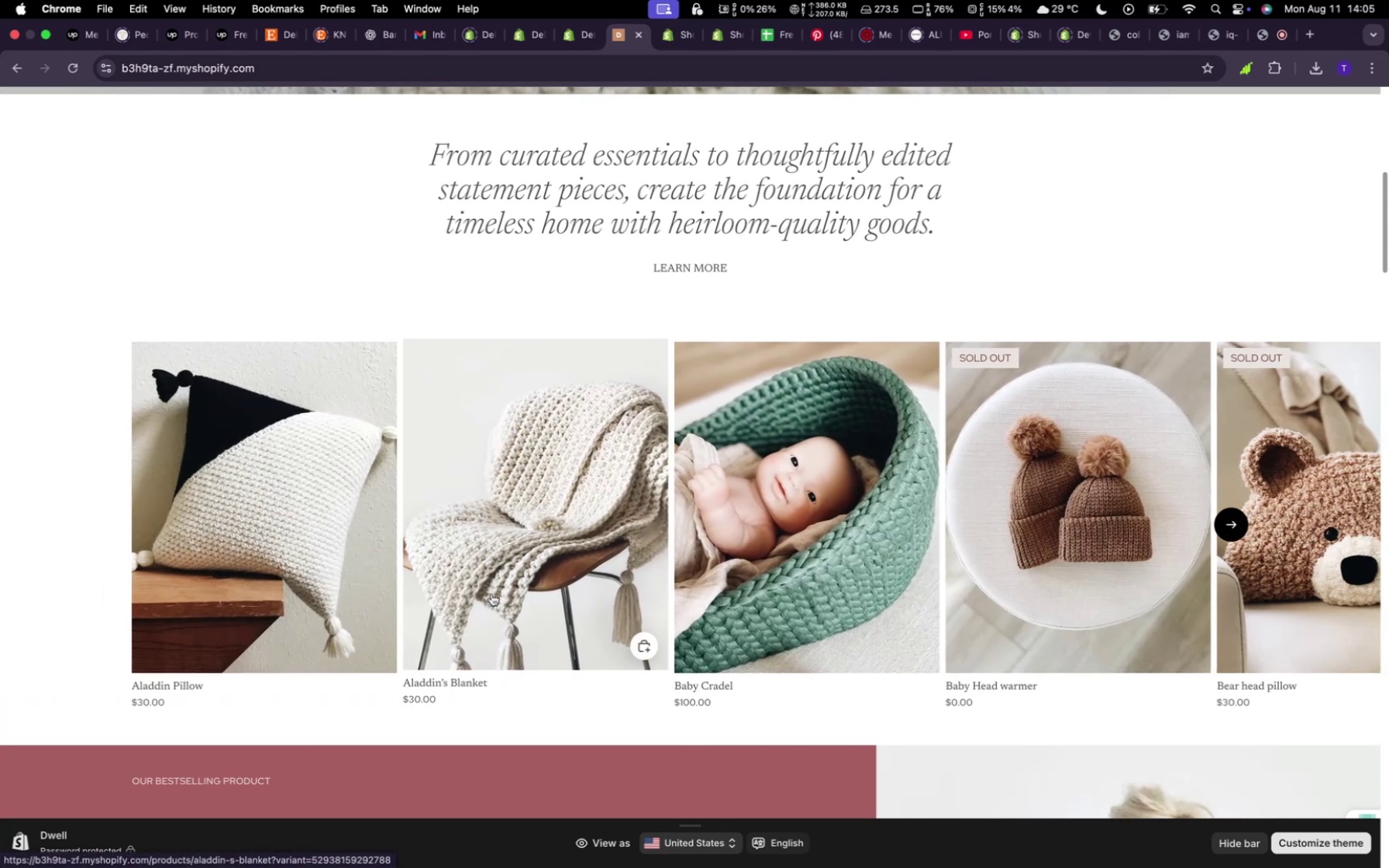 
wait(5.54)
 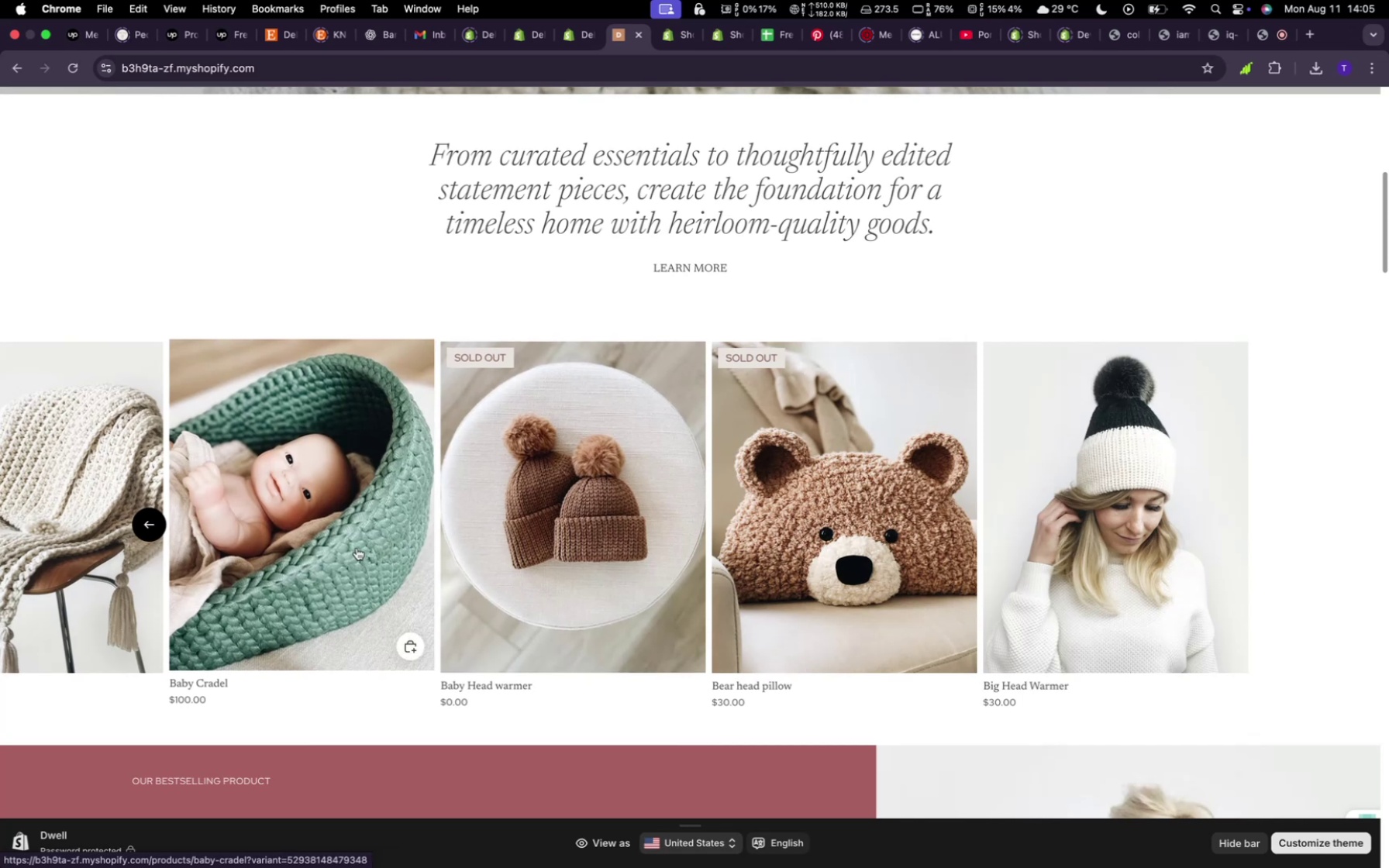 
scroll: coordinate [538, 456], scroll_direction: up, amount: 38.0
 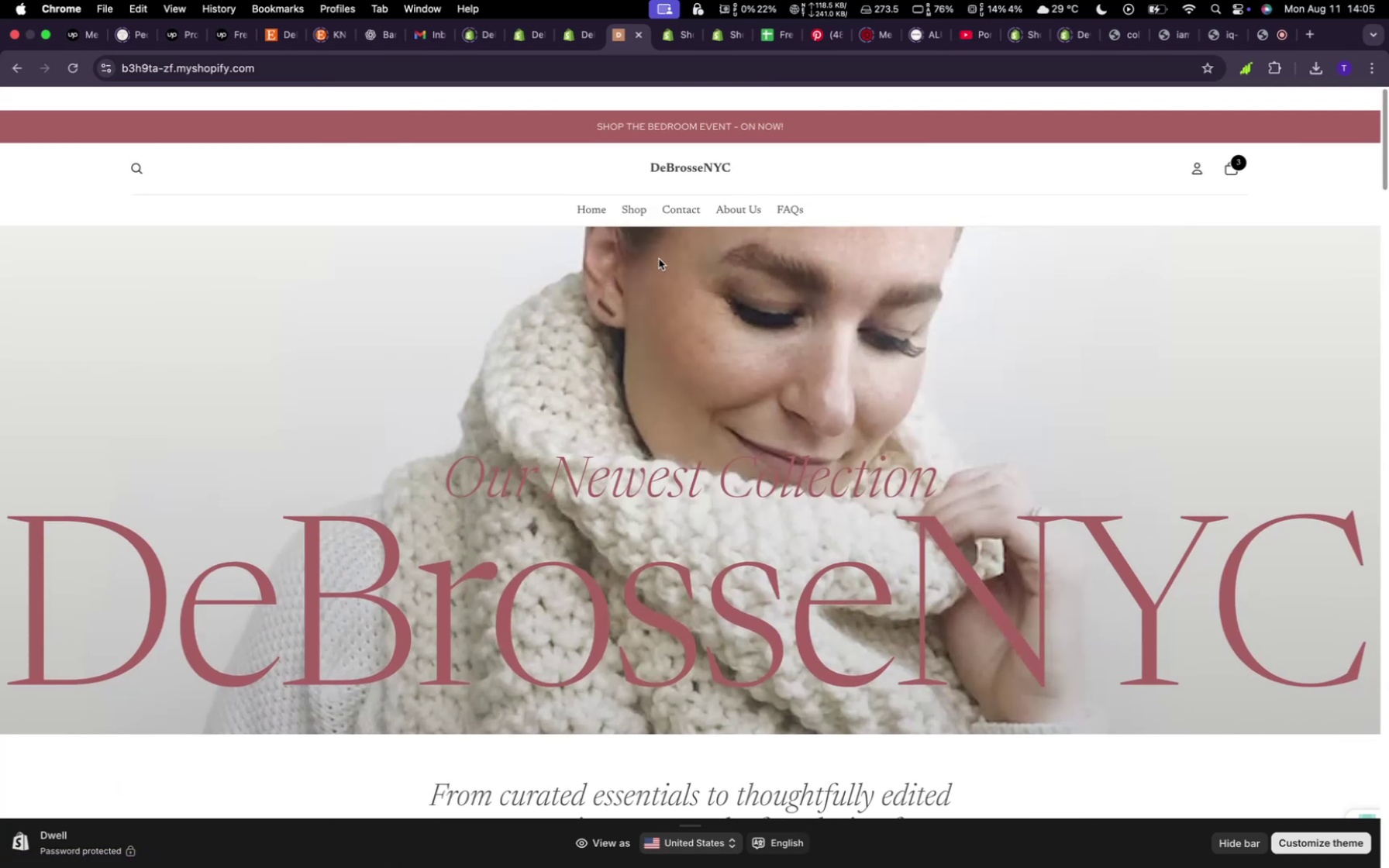 
mouse_move([655, 227])
 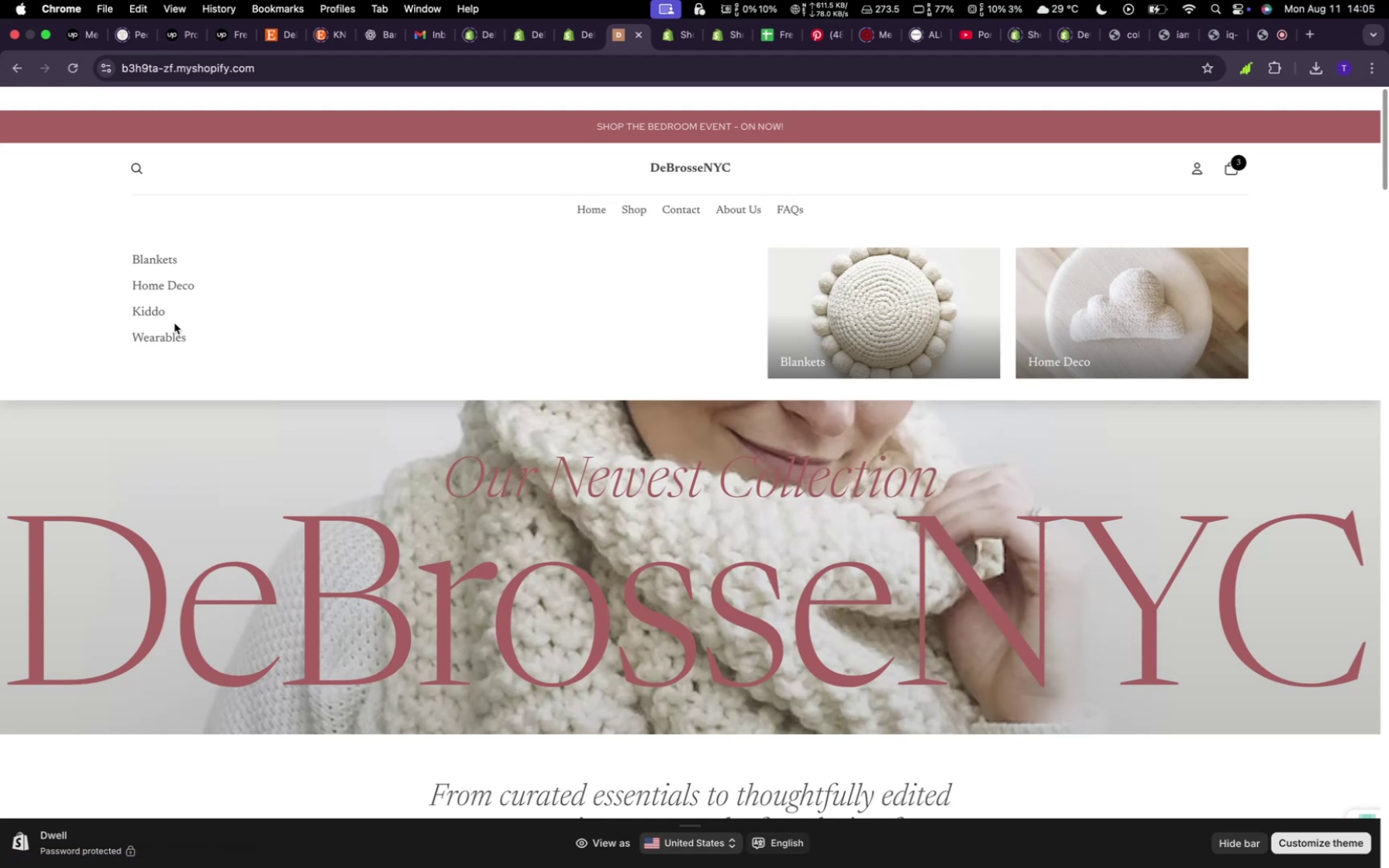 
left_click([165, 284])
 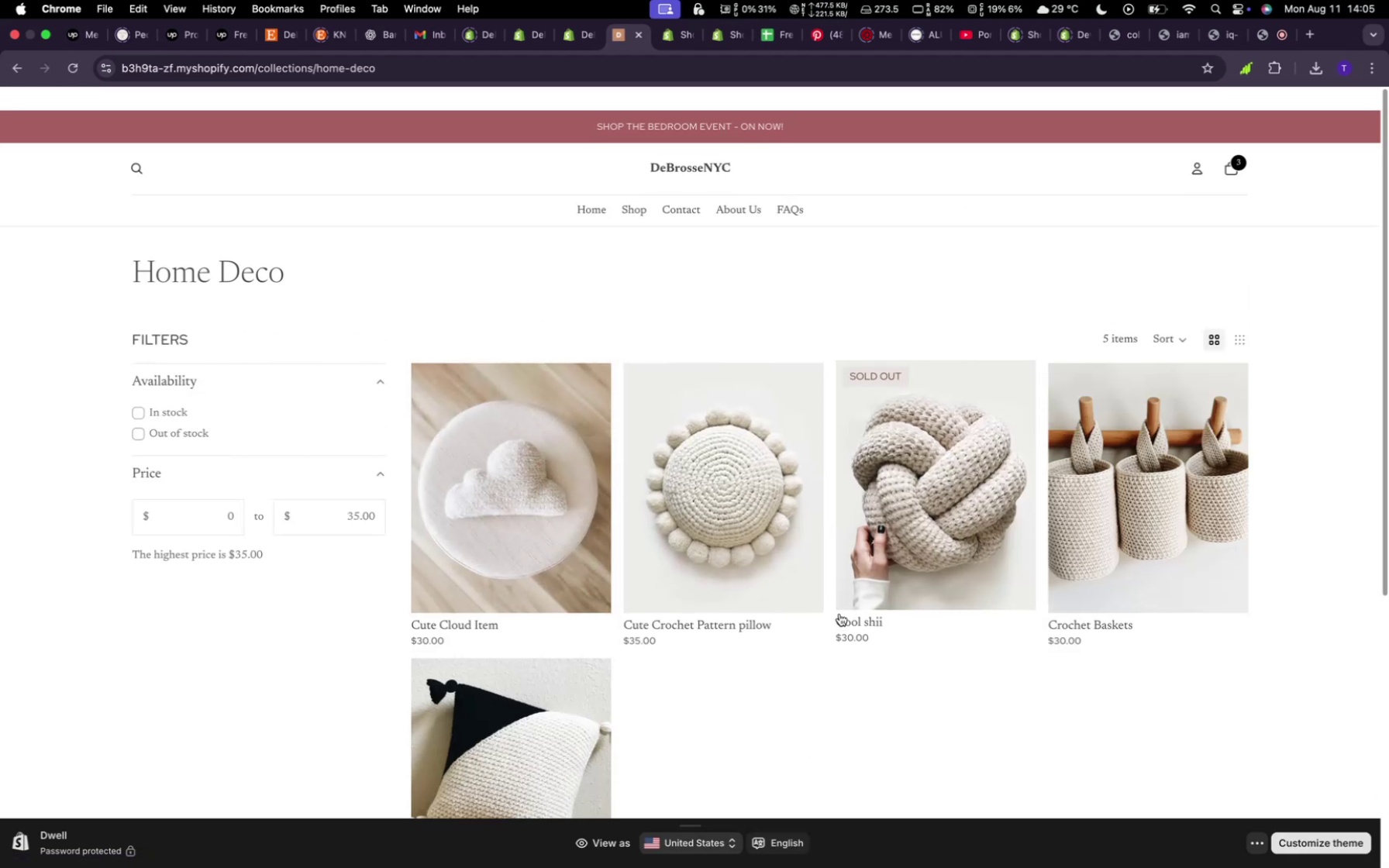 
wait(5.73)
 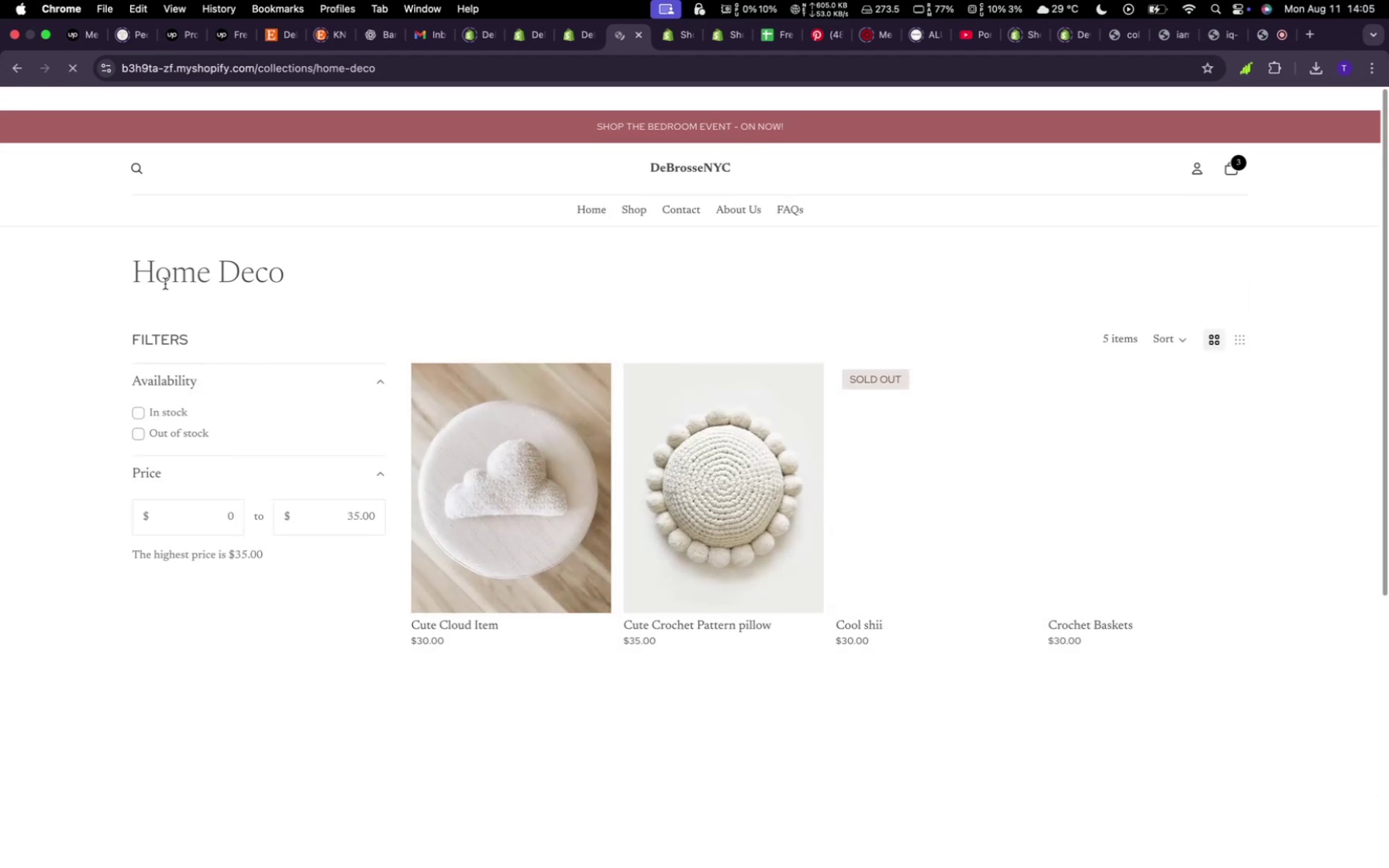 
left_click([950, 567])
 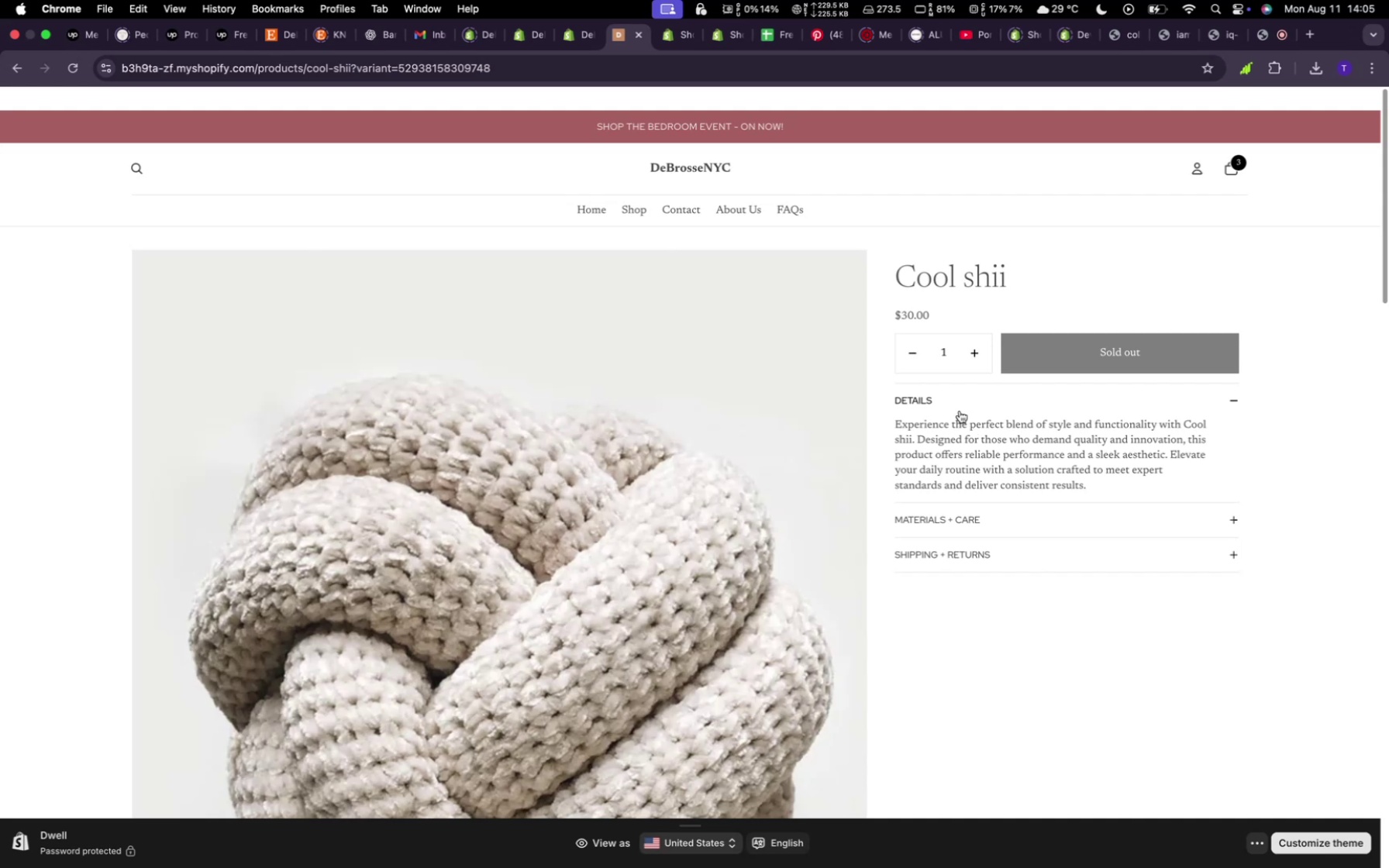 
left_click([983, 346])
 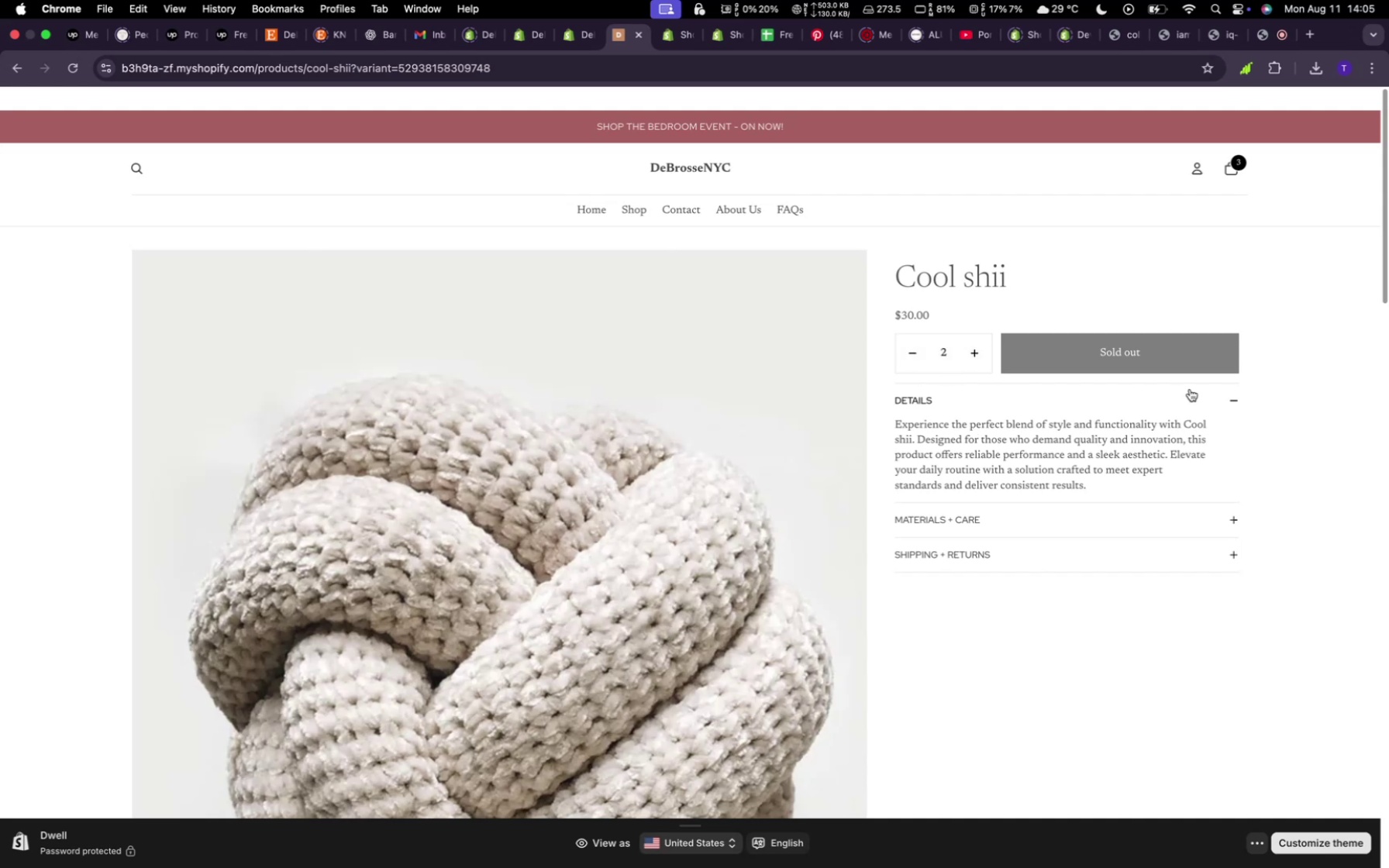 
scroll: coordinate [728, 577], scroll_direction: down, amount: 17.0
 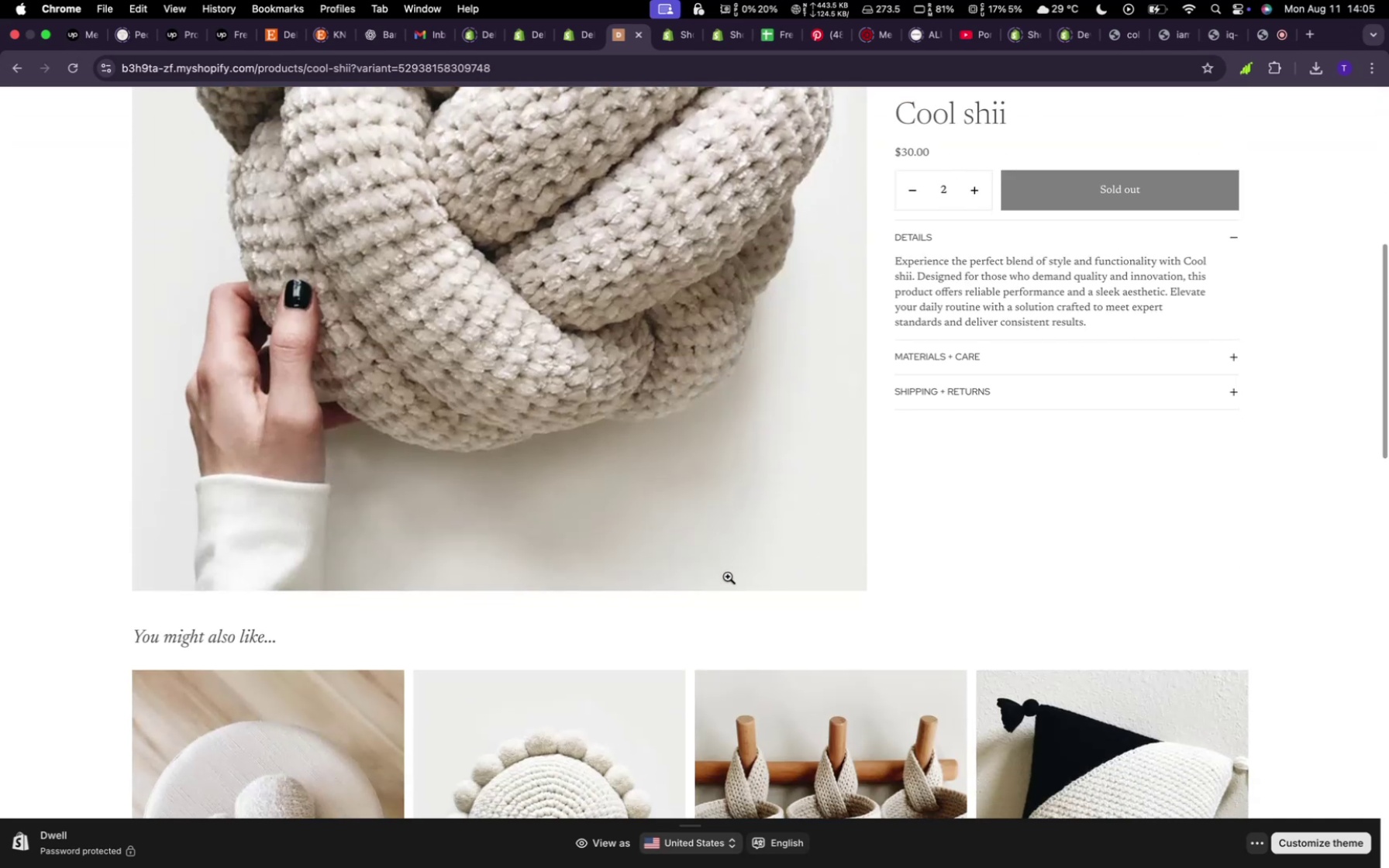 
scroll: coordinate [727, 584], scroll_direction: up, amount: 10.0
 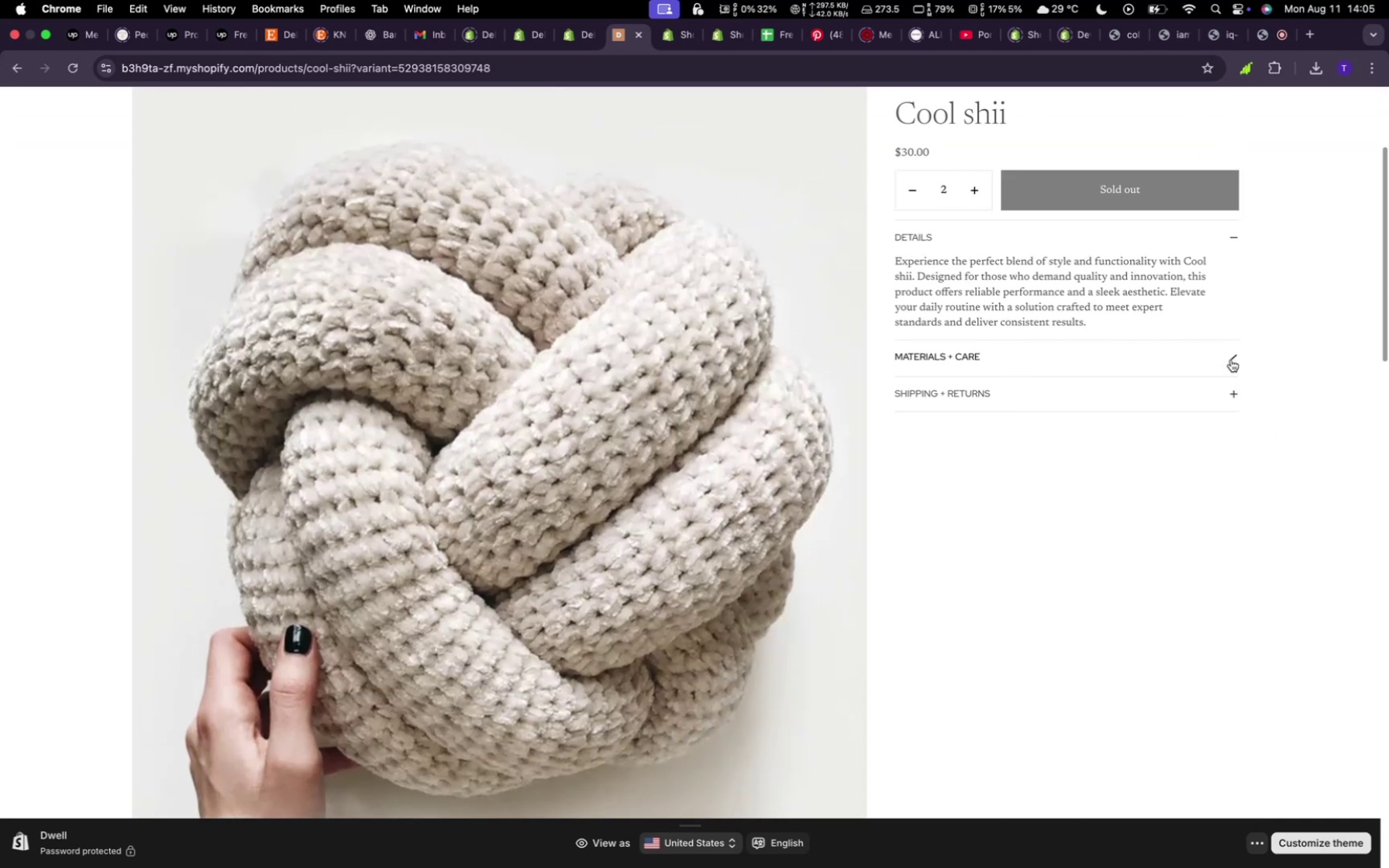 
left_click([1229, 362])
 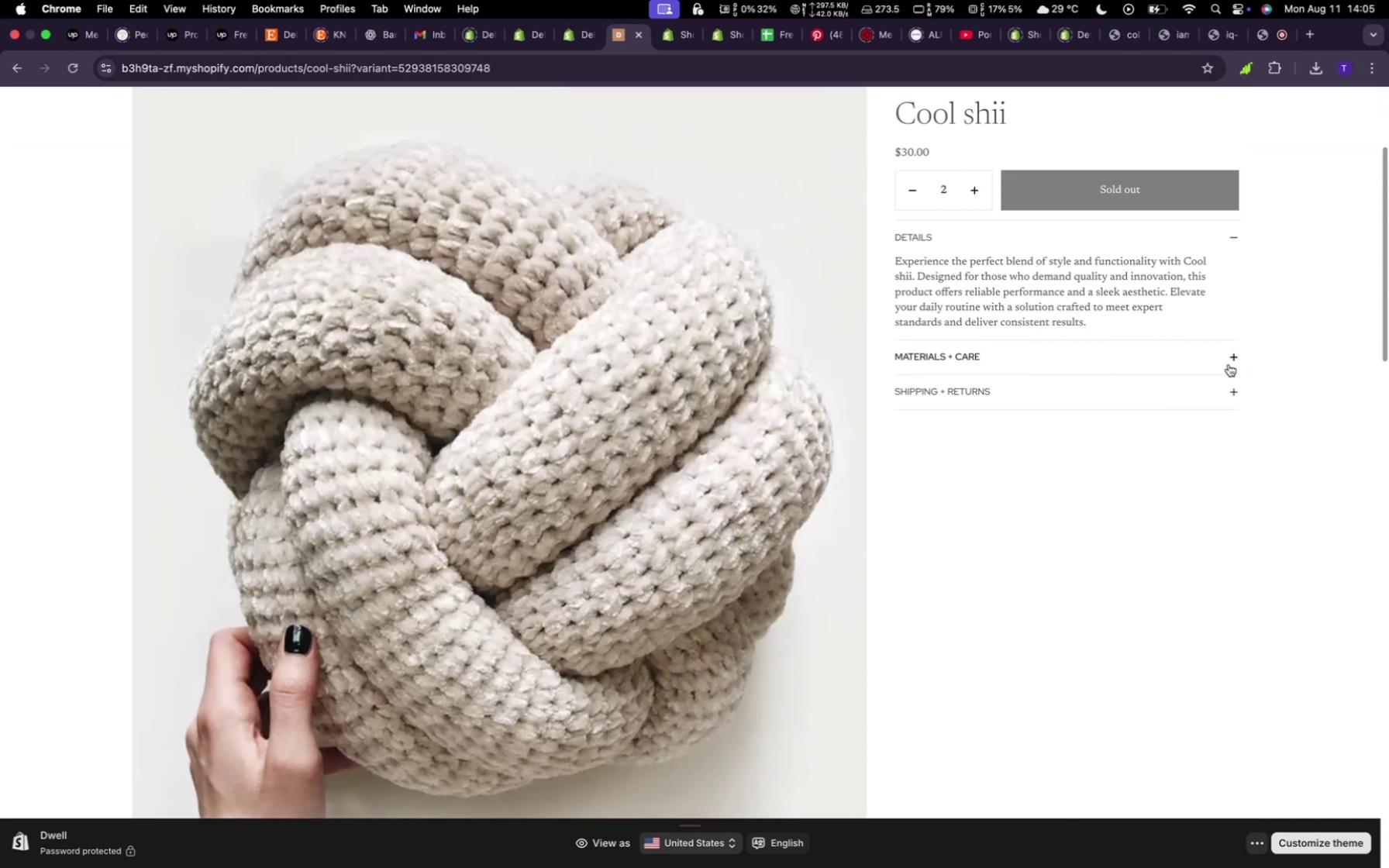 
left_click([1233, 388])
 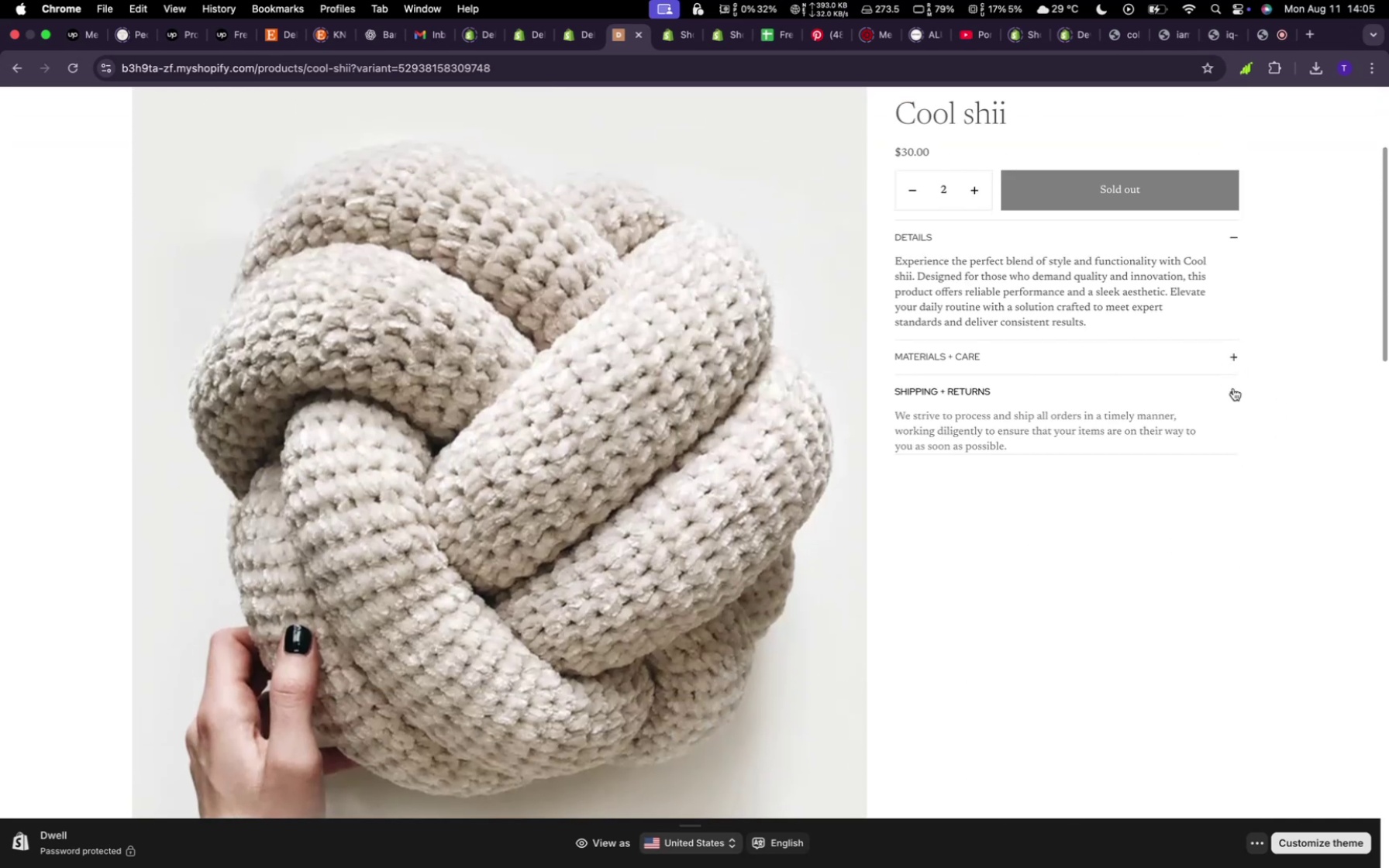 
left_click([1233, 388])
 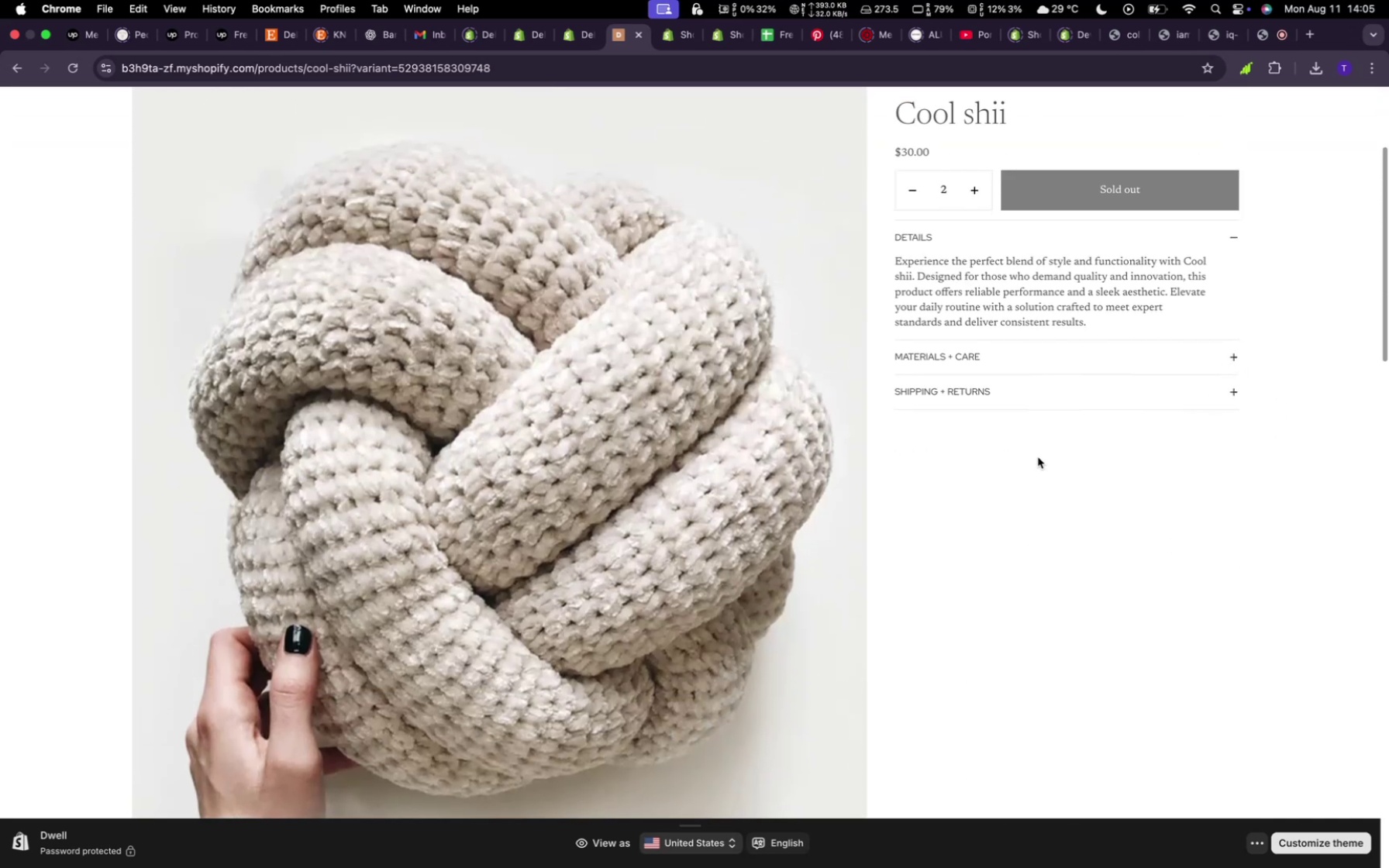 
scroll: coordinate [373, 577], scroll_direction: down, amount: 65.0
 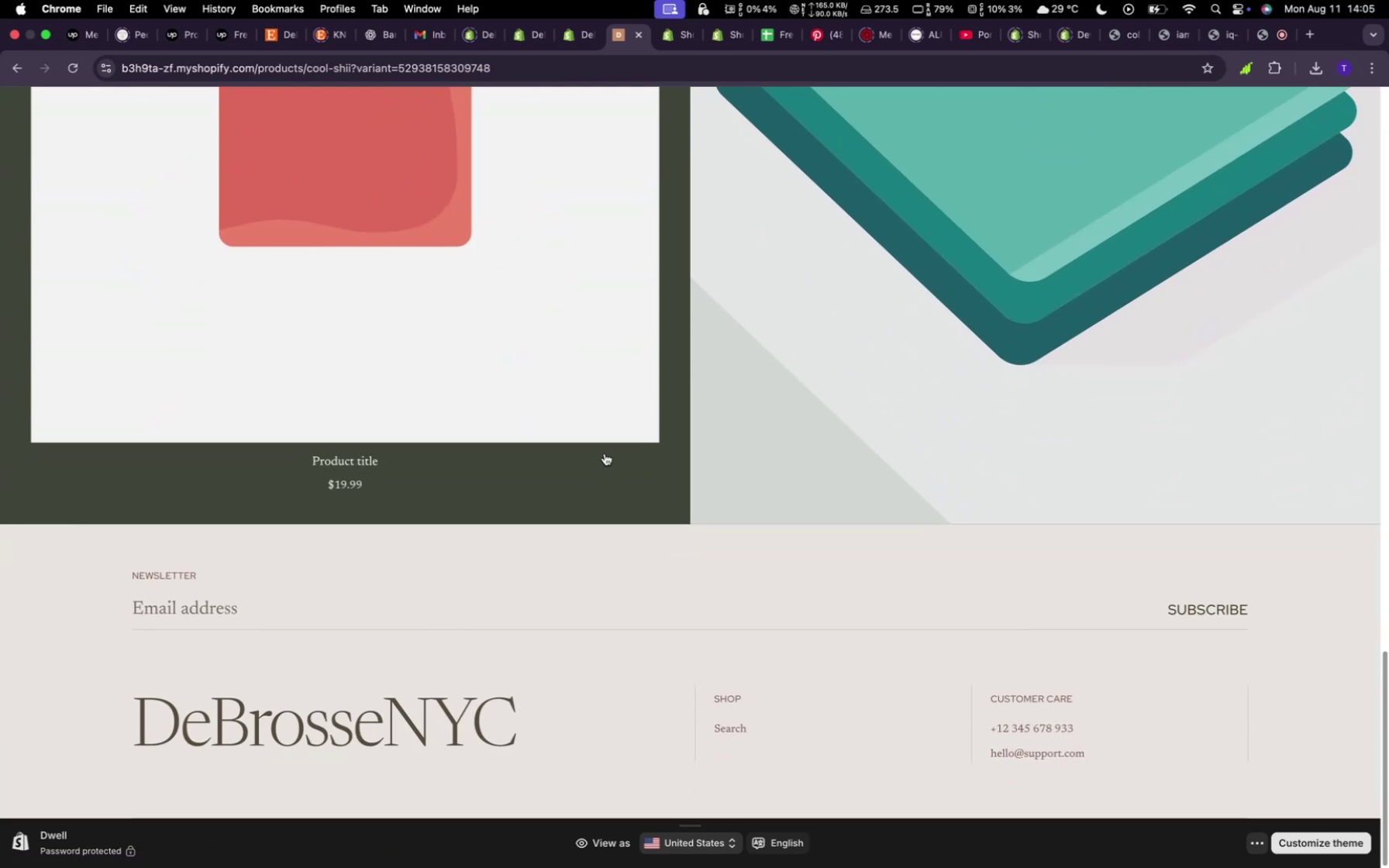 
scroll: coordinate [558, 494], scroll_direction: up, amount: 28.0
 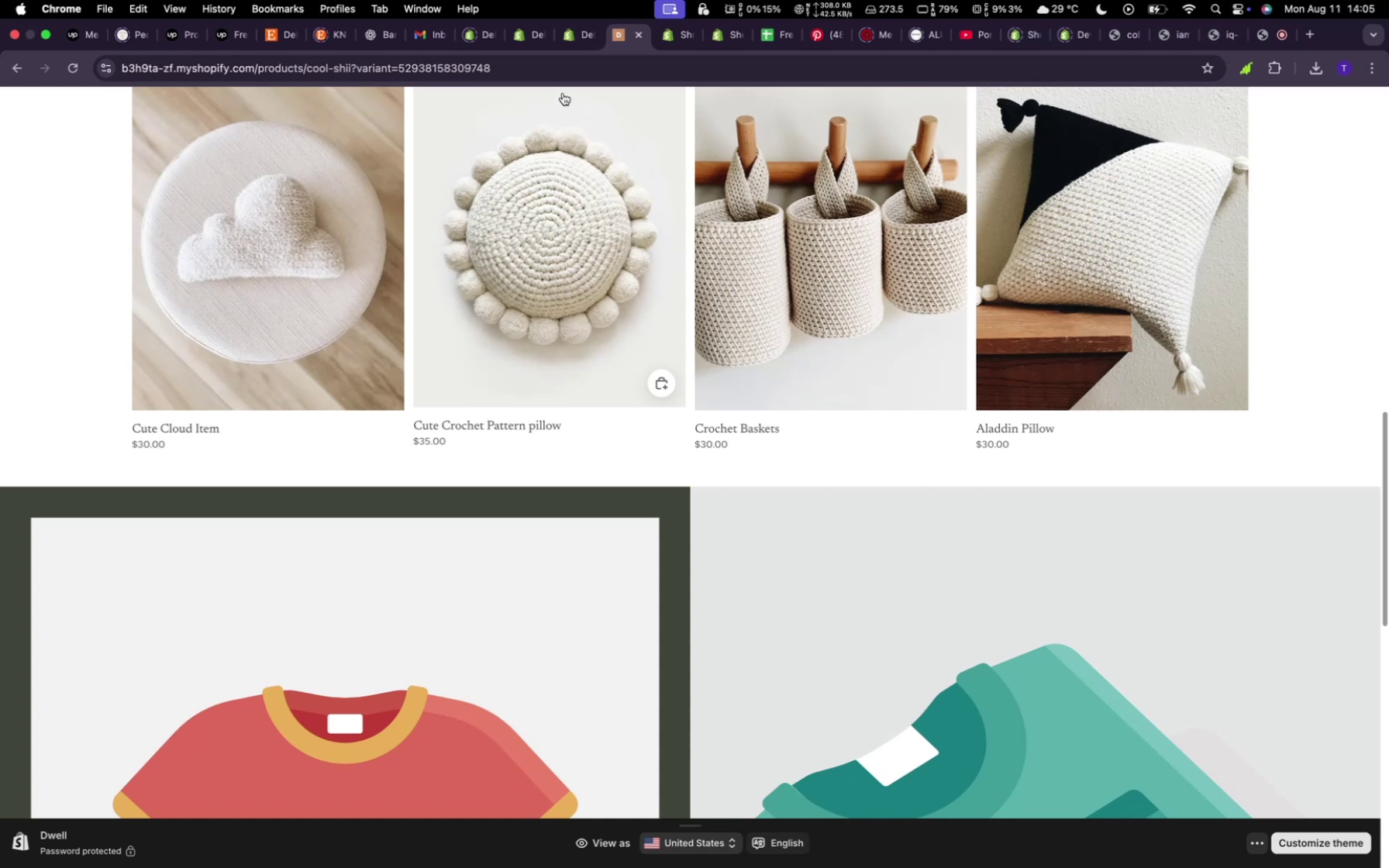 
left_click([574, 32])
 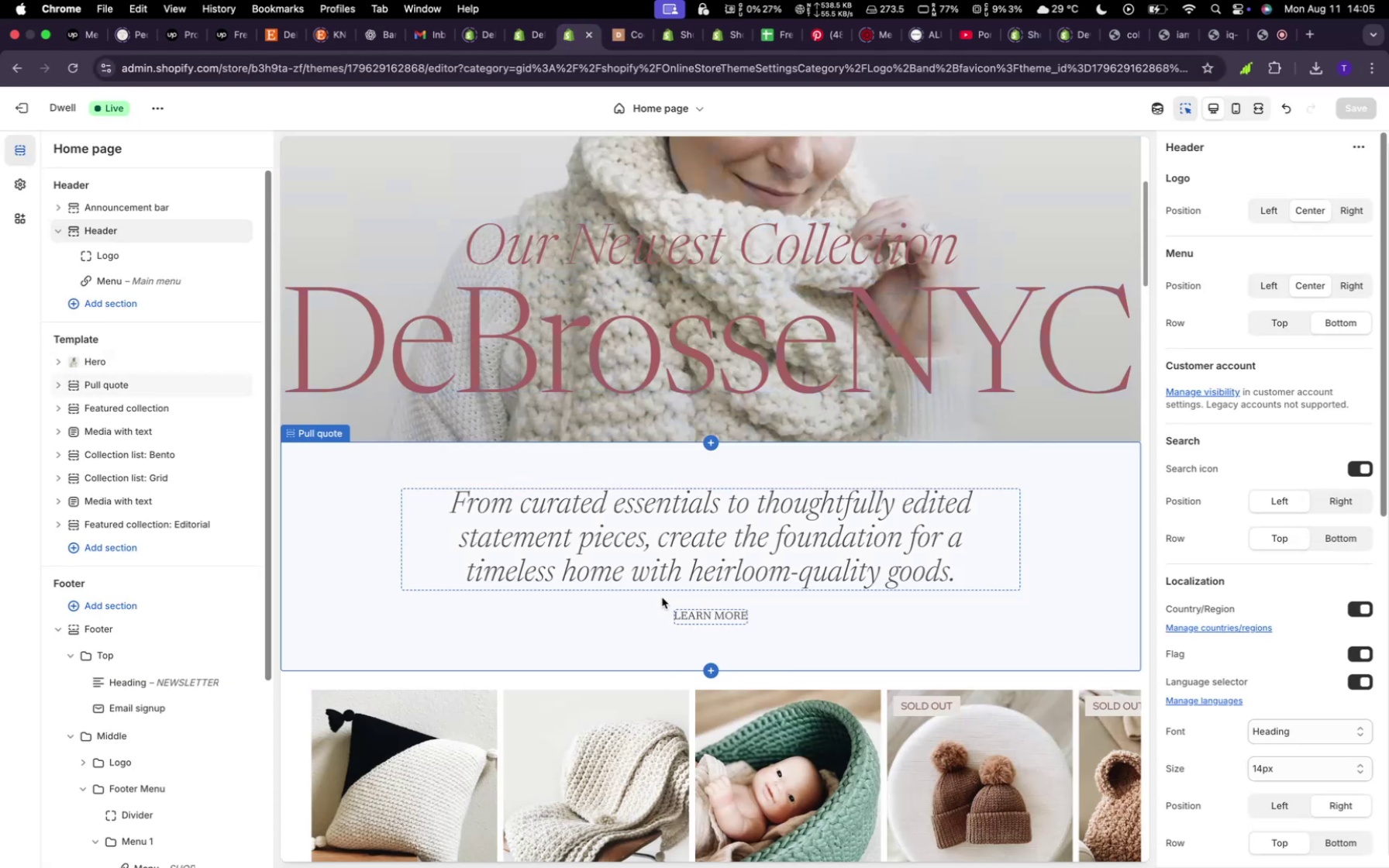 
scroll: coordinate [730, 719], scroll_direction: down, amount: 8.0
 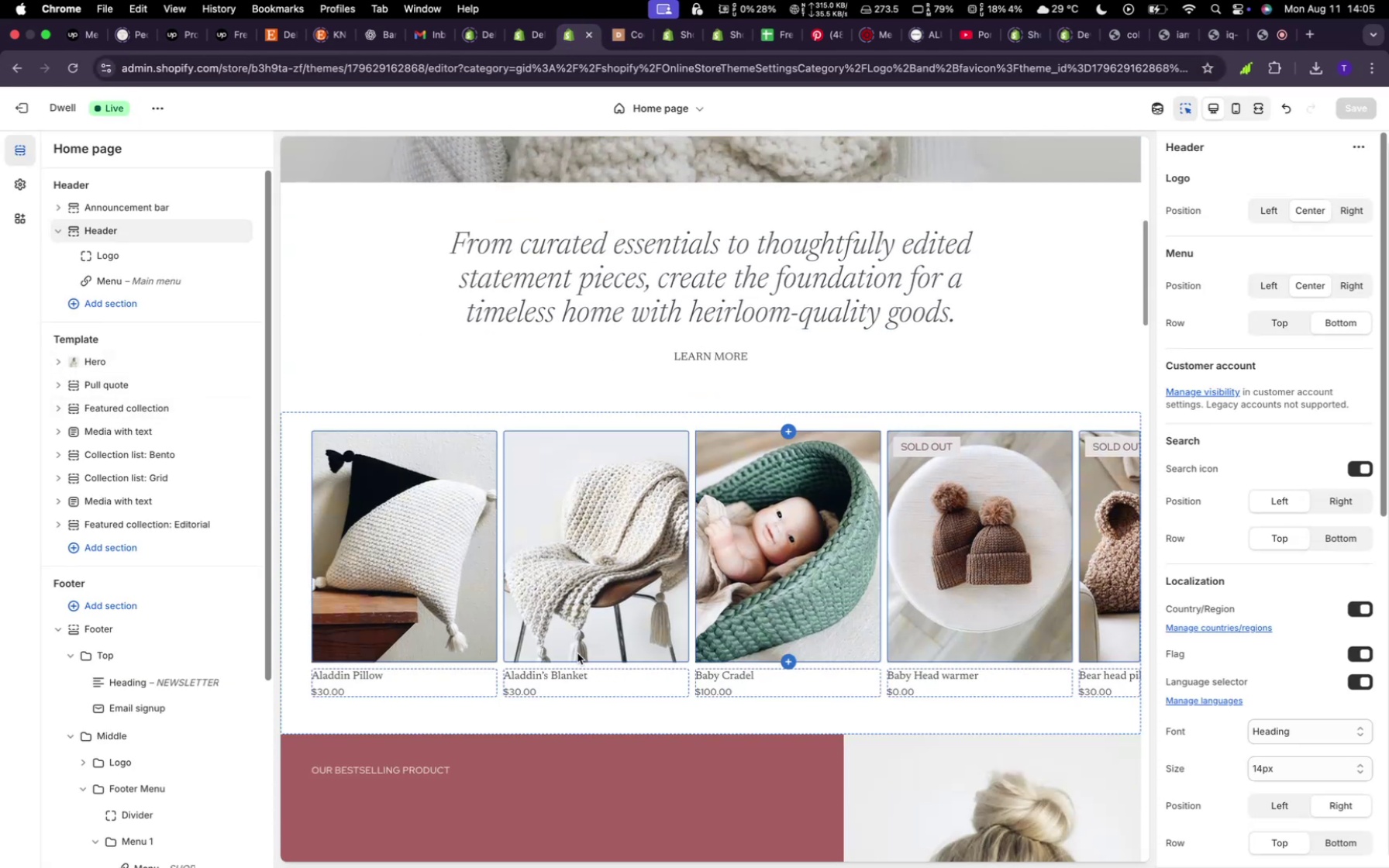 
left_click([585, 620])
 